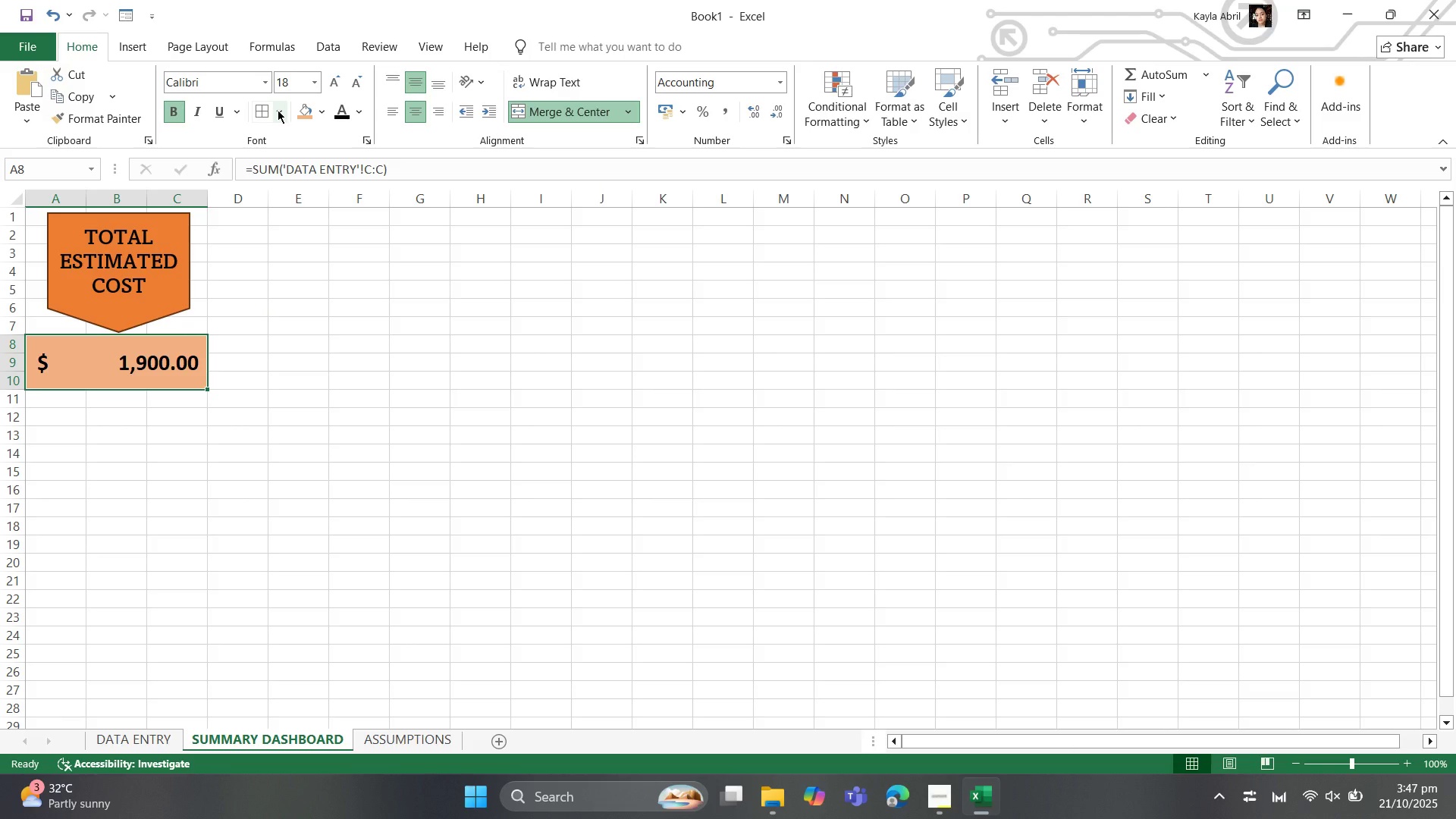 
left_click([278, 110])
 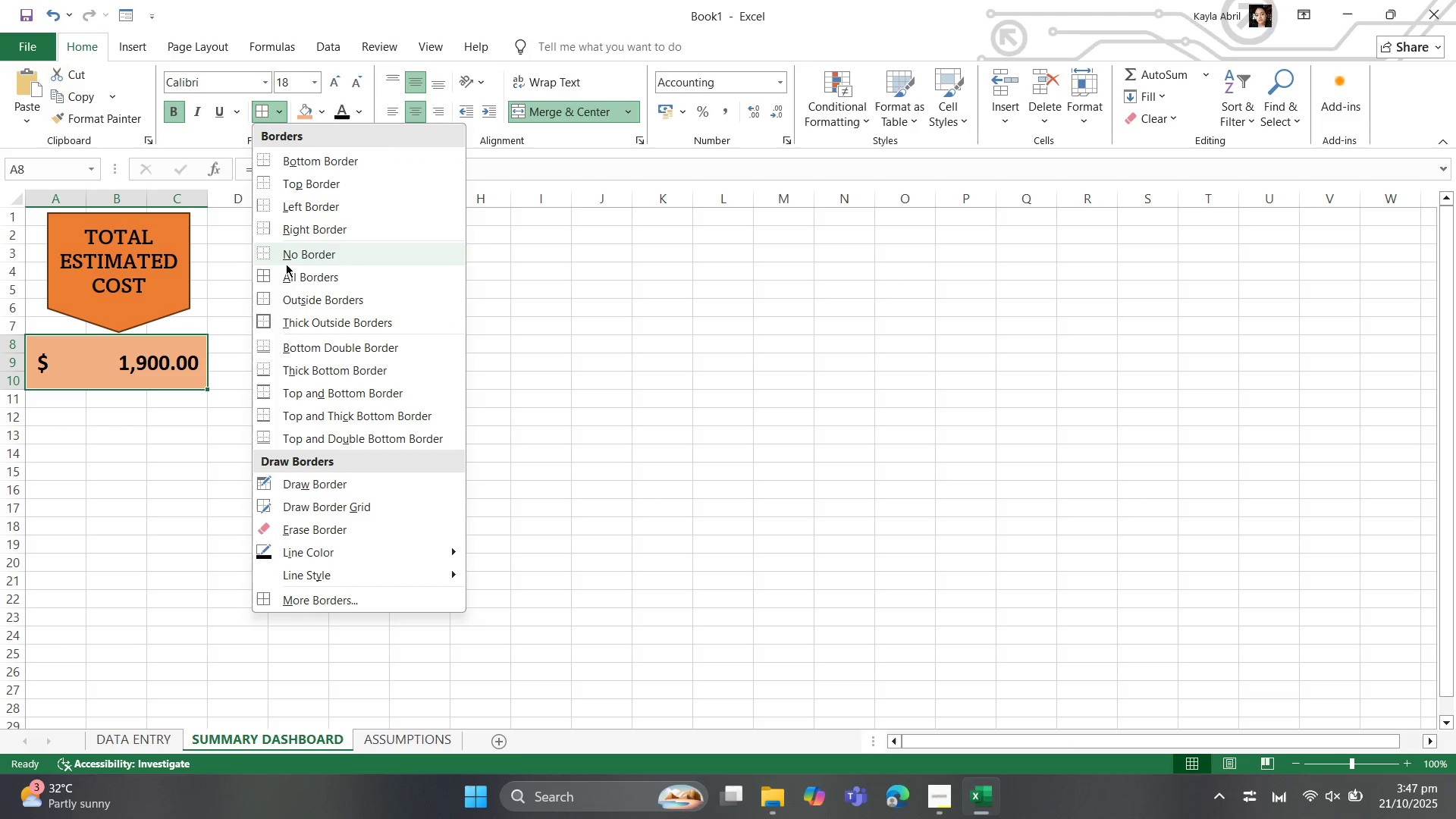 
left_click([284, 279])
 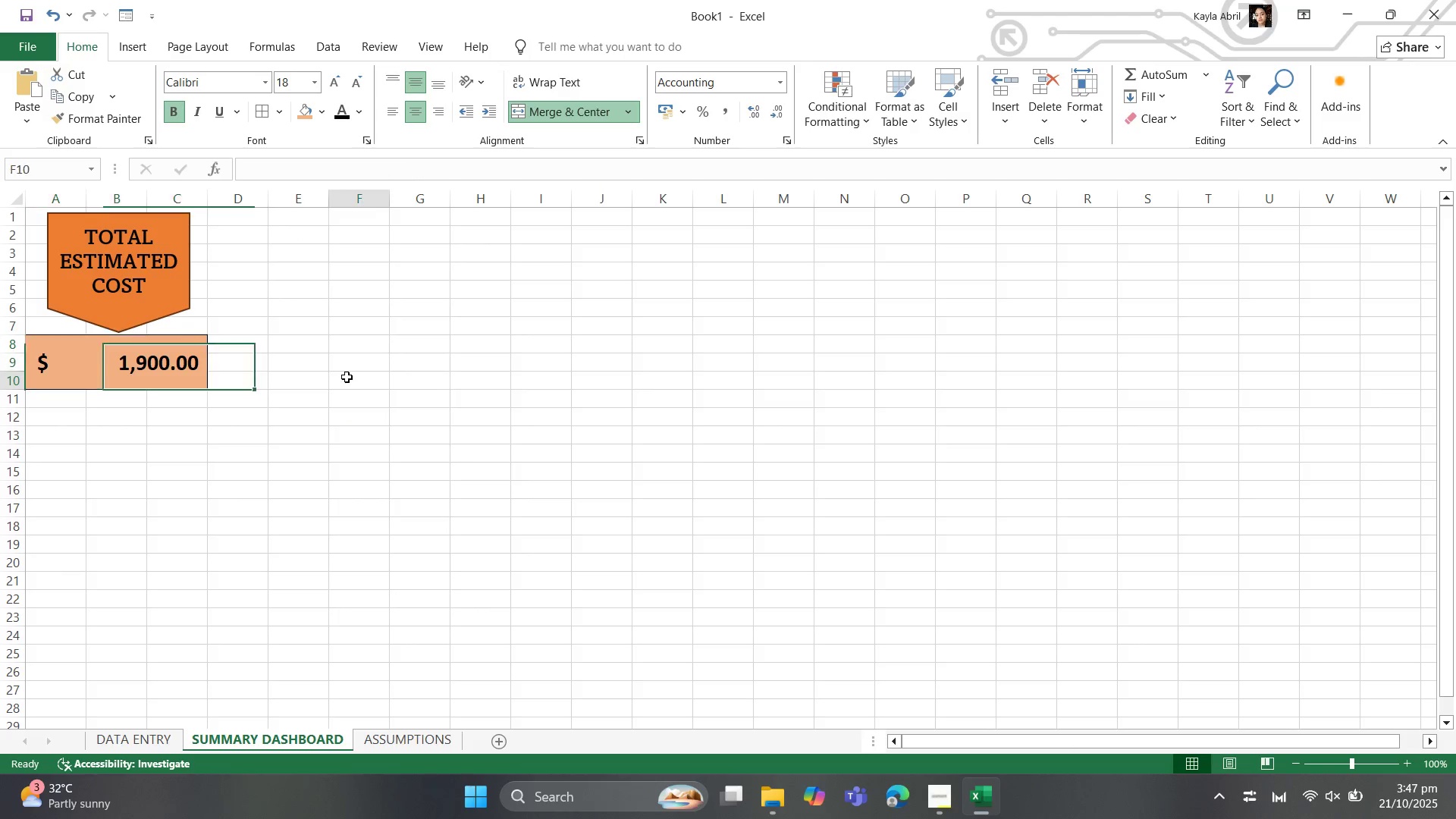 
left_click([347, 377])
 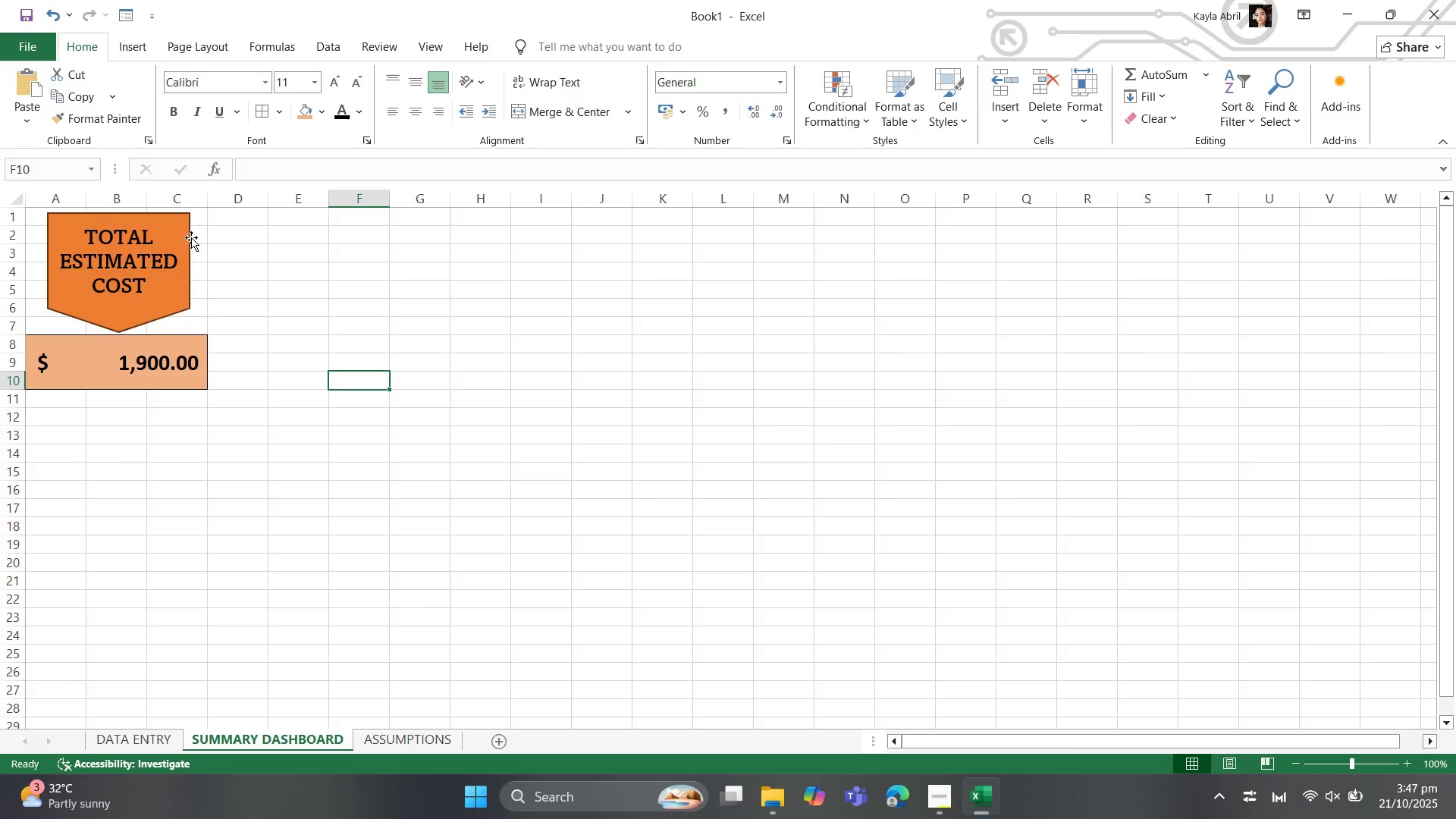 
wait(5.27)
 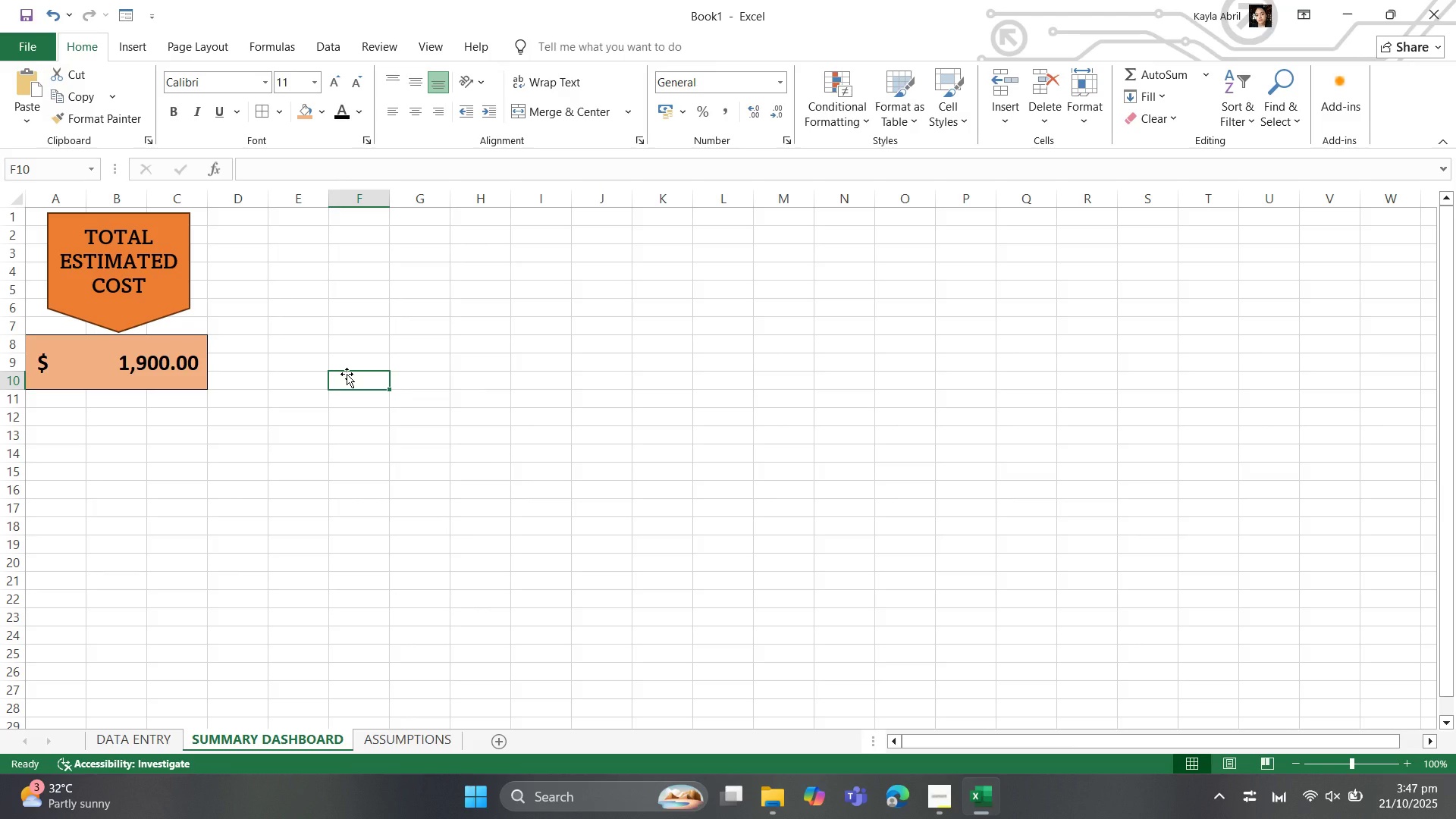 
left_click([192, 236])
 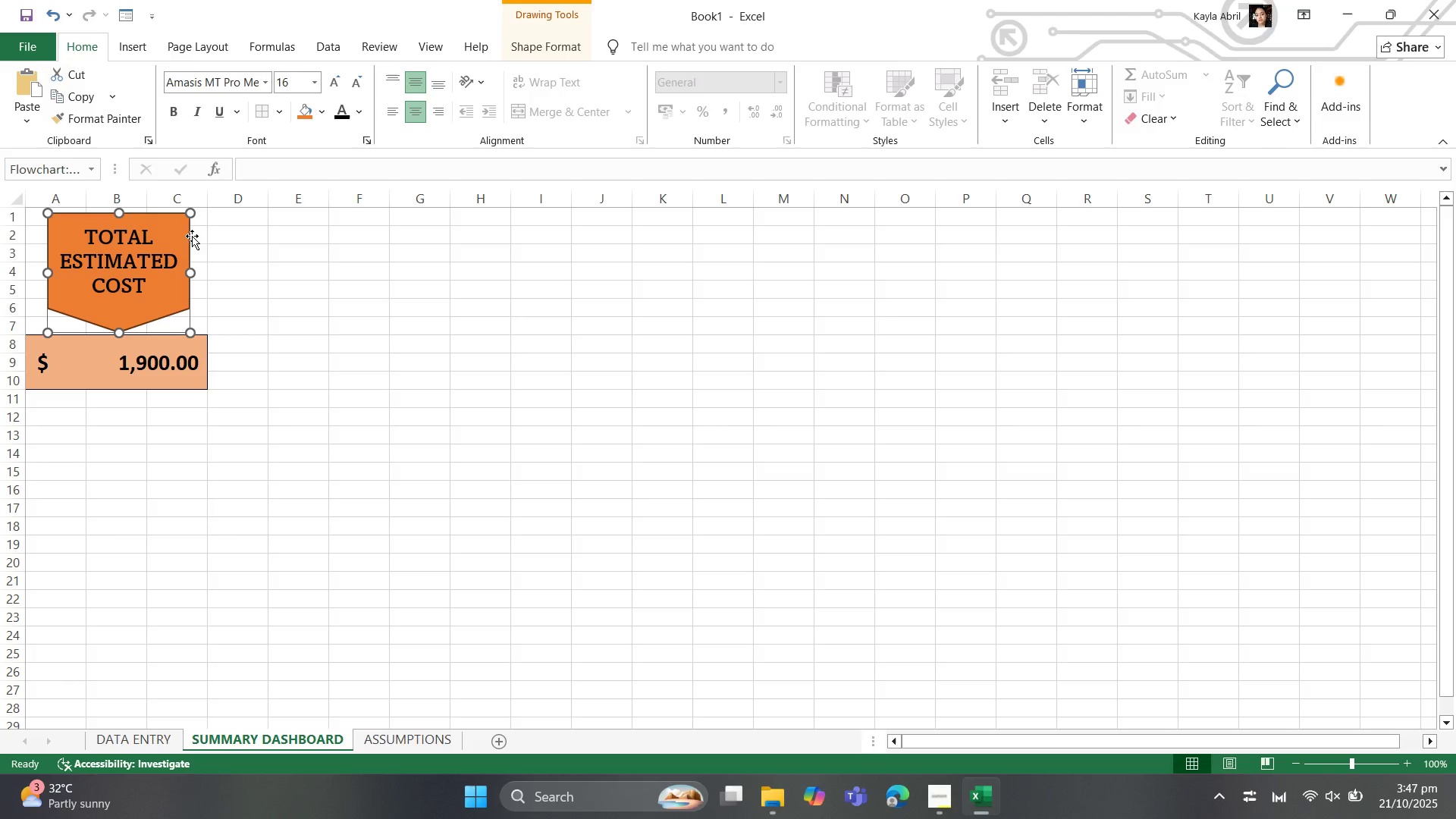 
key(Control+C)
 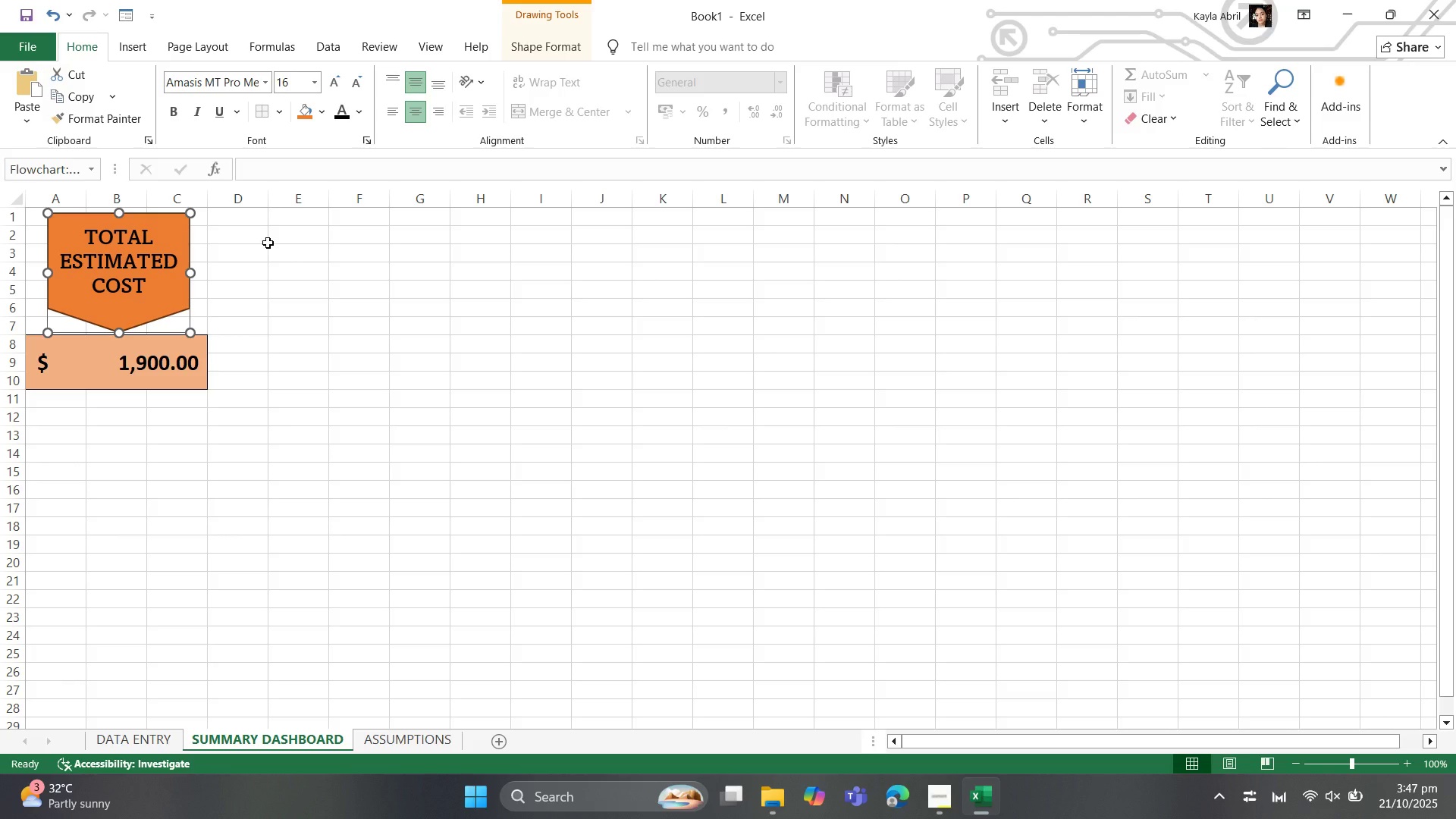 
left_click([268, 243])
 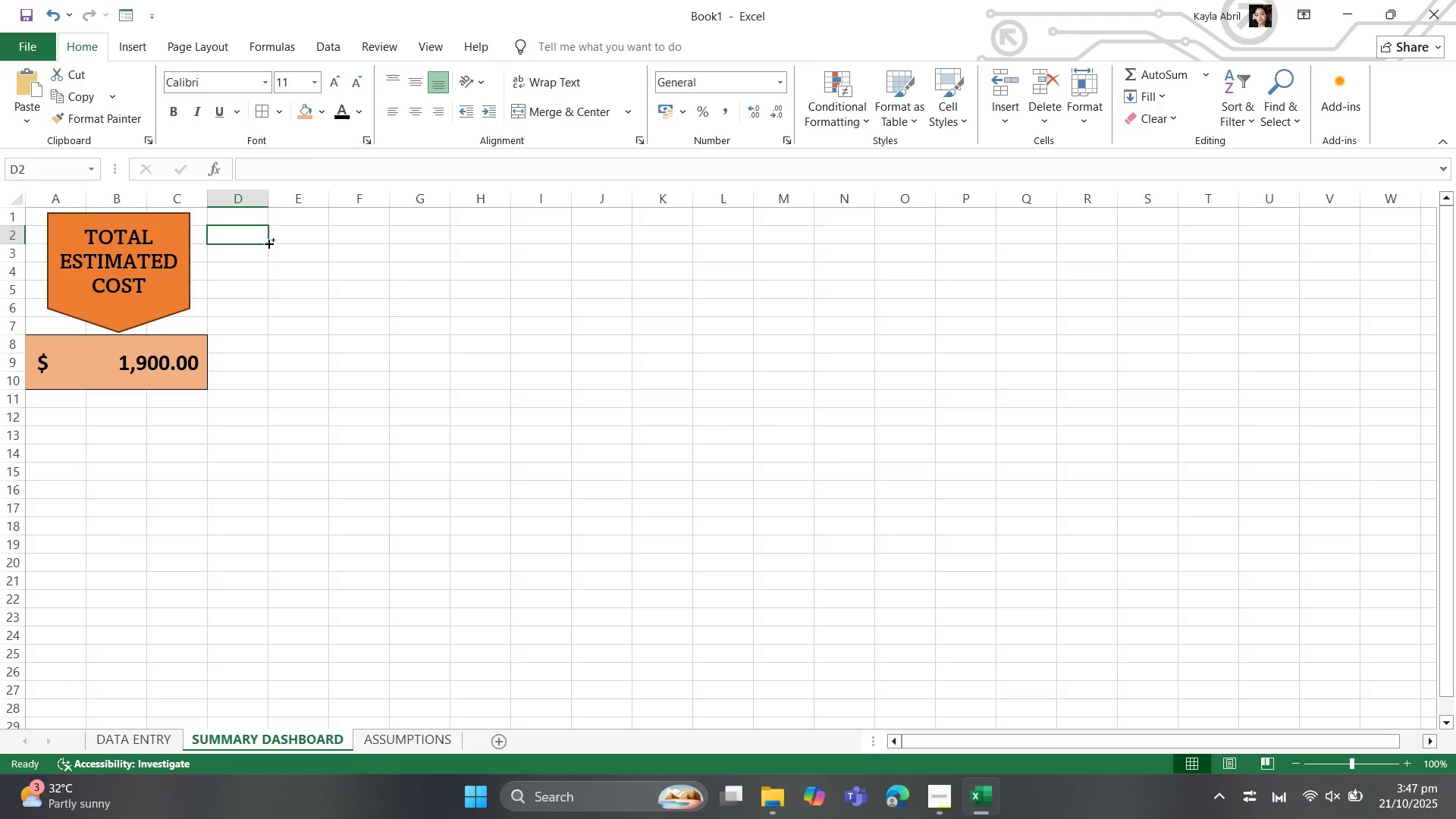 
key(Control+V)
 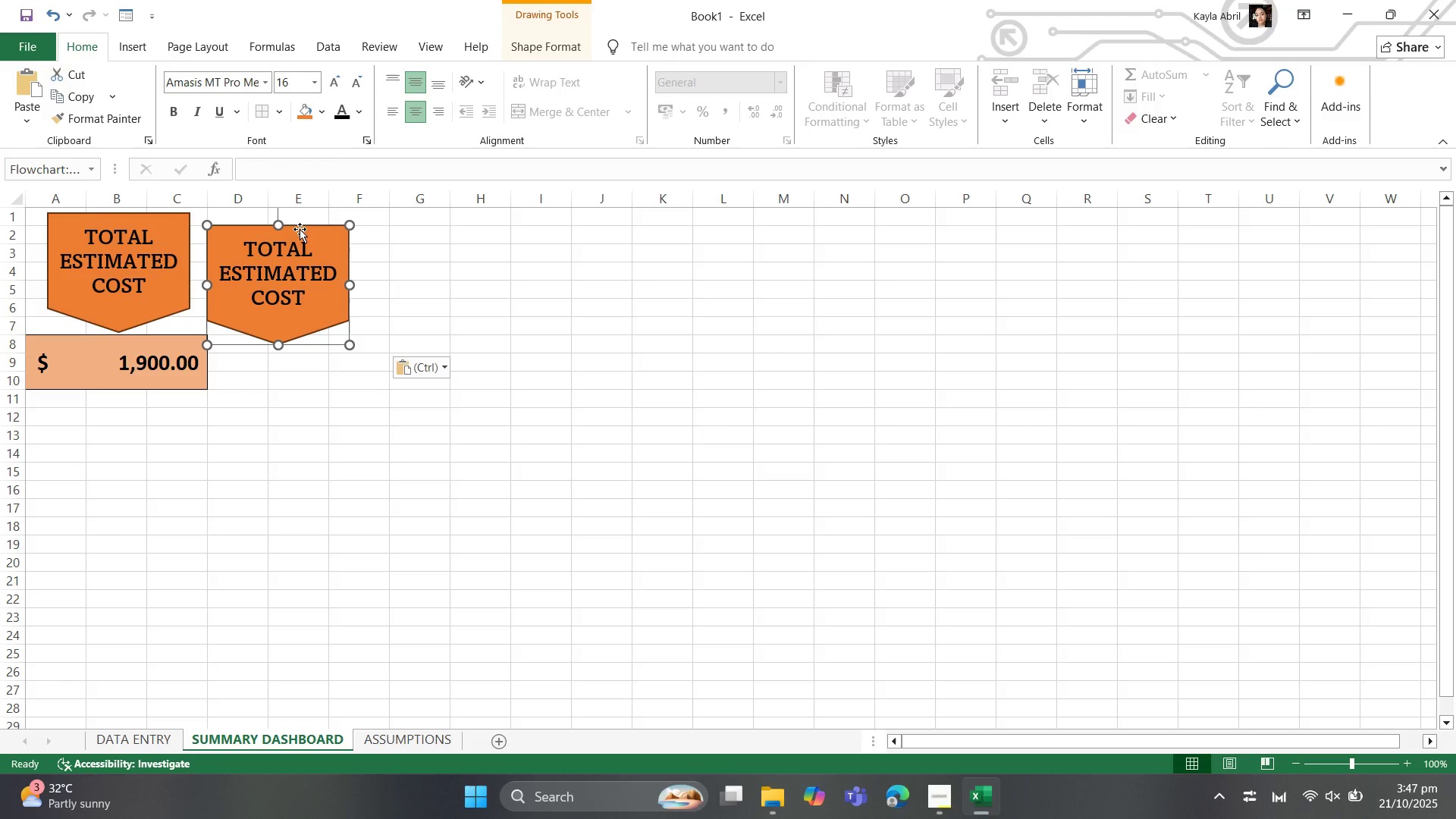 
left_click_drag(start_coordinate=[300, 229], to_coordinate=[365, 211])
 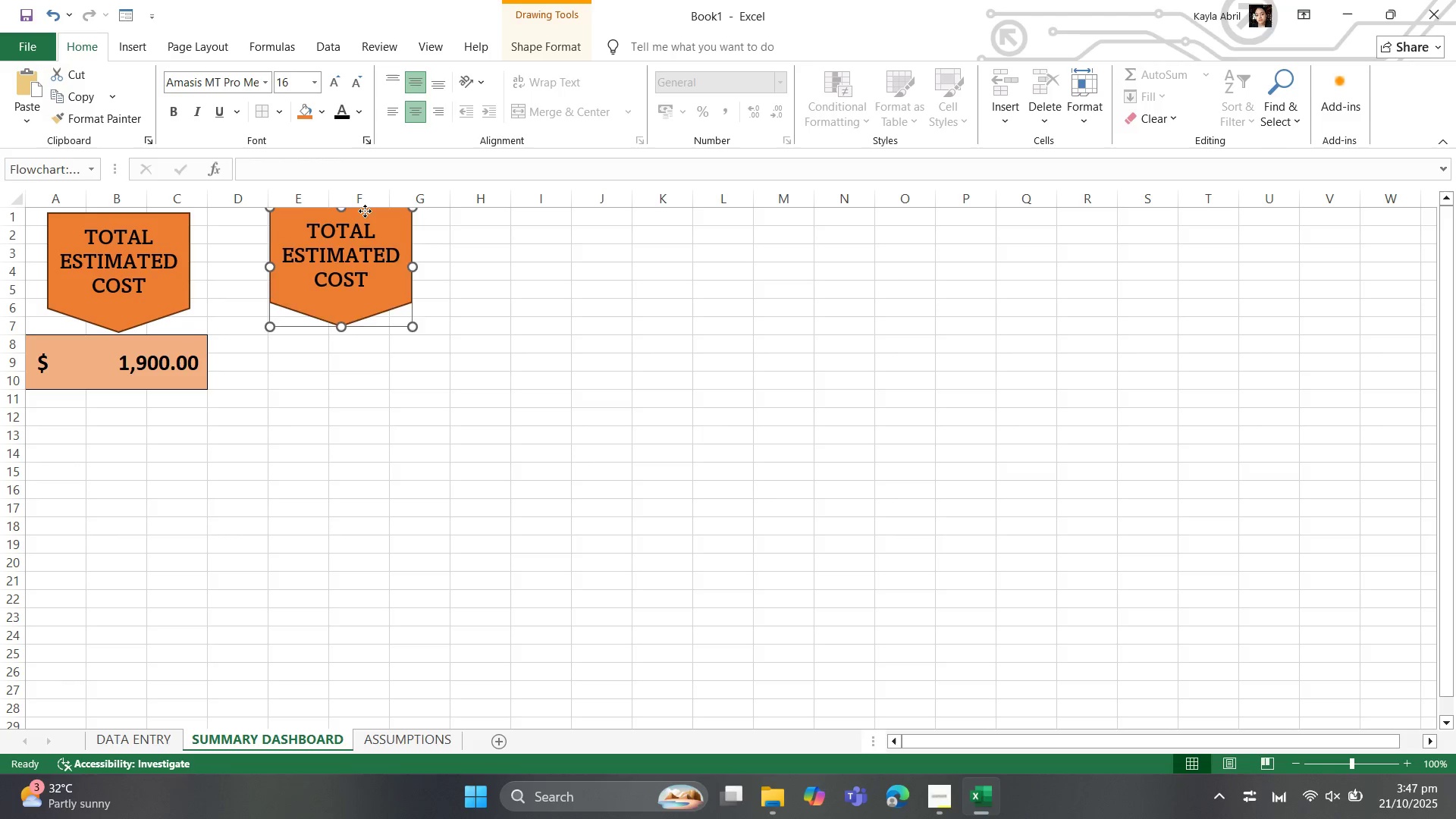 
left_click_drag(start_coordinate=[365, 211], to_coordinate=[373, 222])
 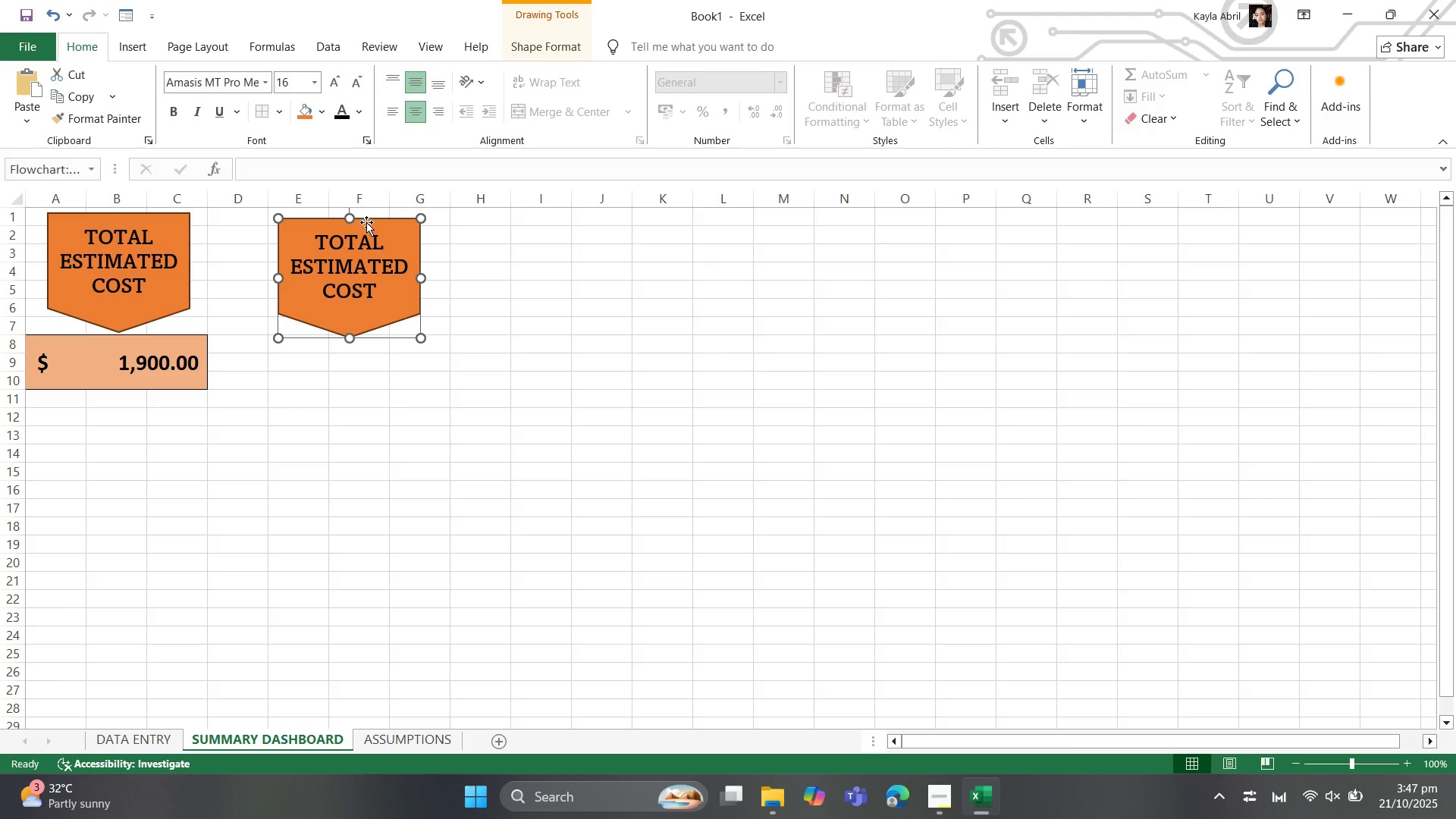 
left_click_drag(start_coordinate=[364, 222], to_coordinate=[352, 221])
 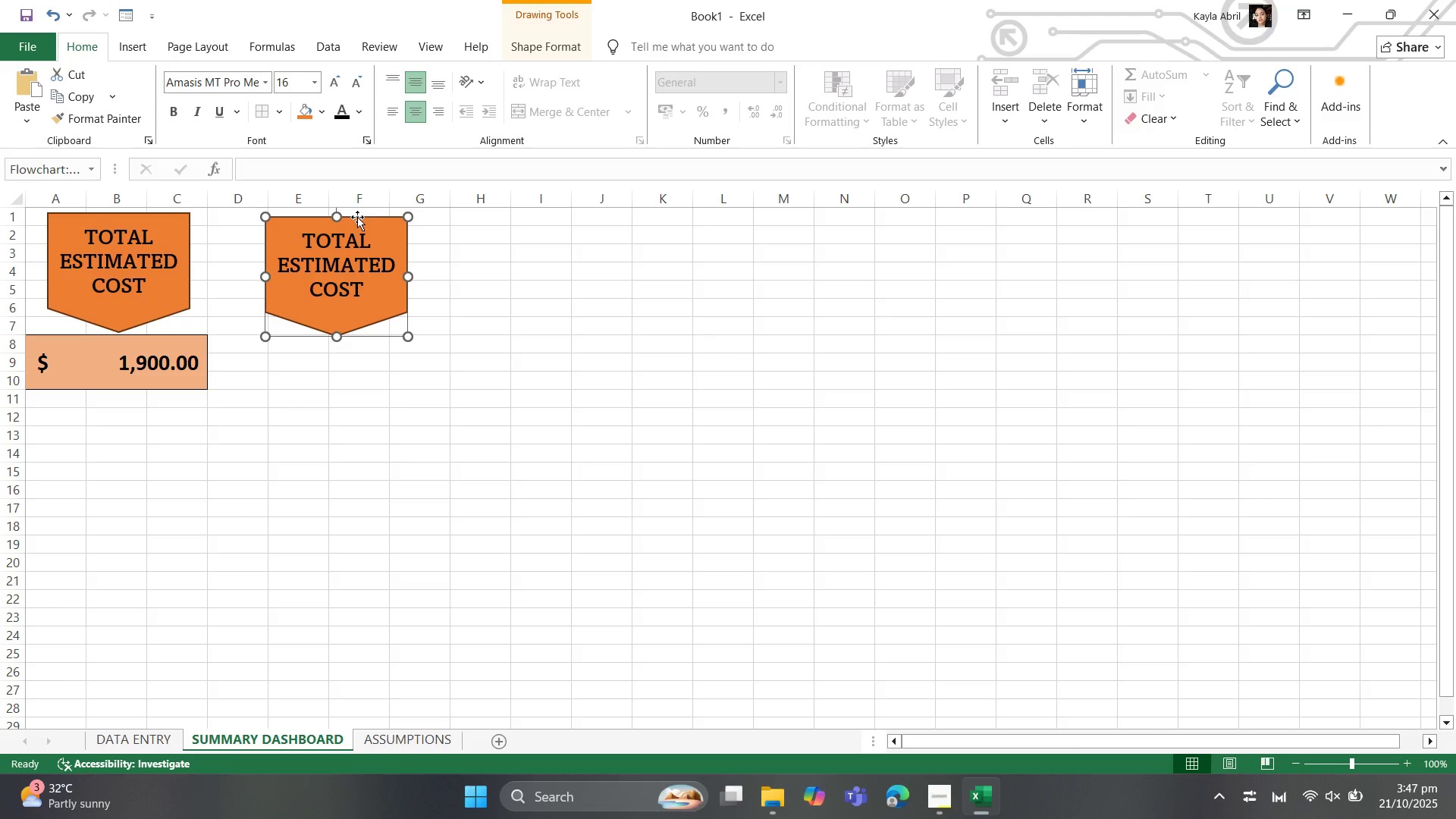 
left_click_drag(start_coordinate=[357, 217], to_coordinate=[377, 212])
 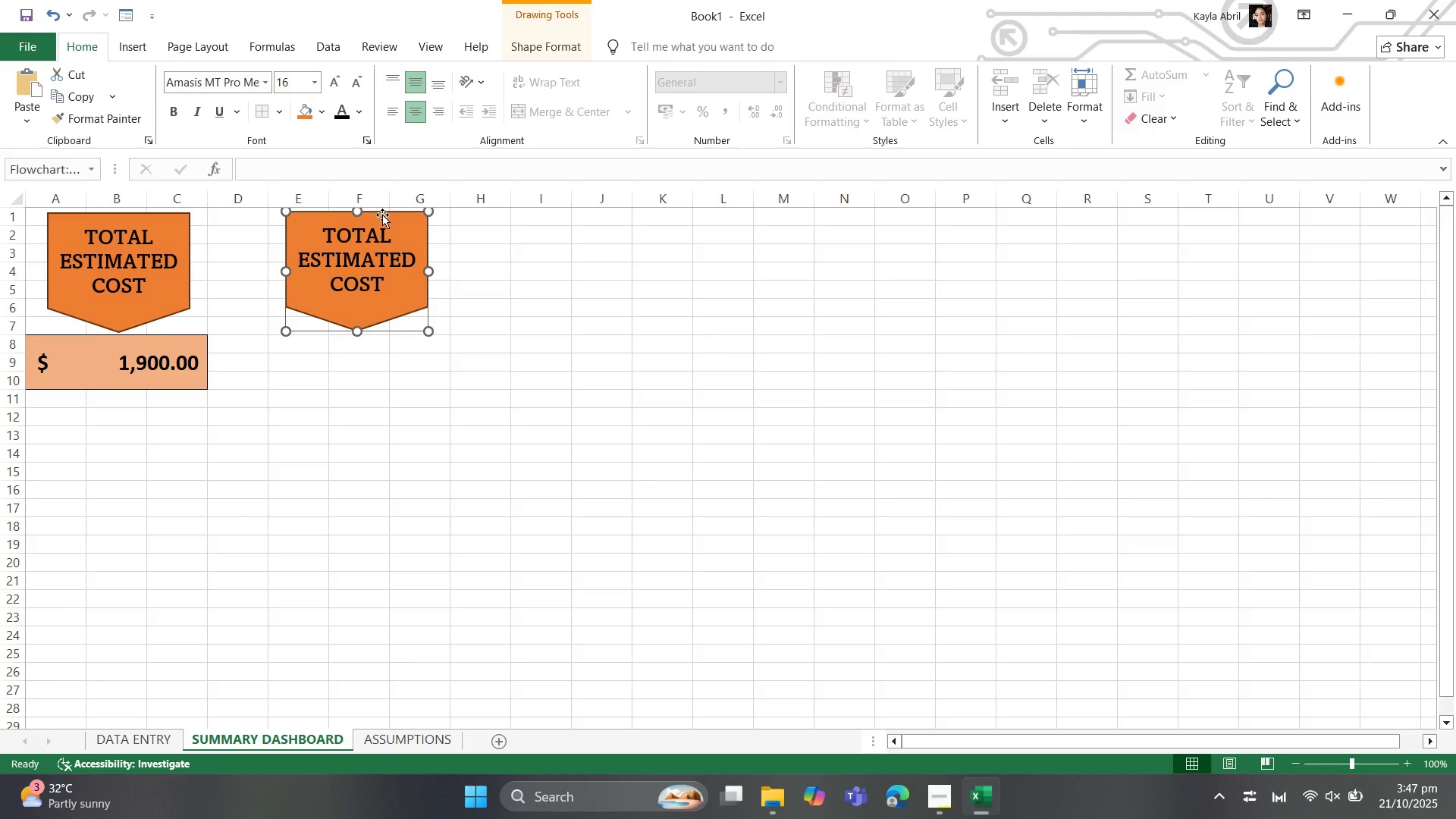 
key(ArrowDown)
 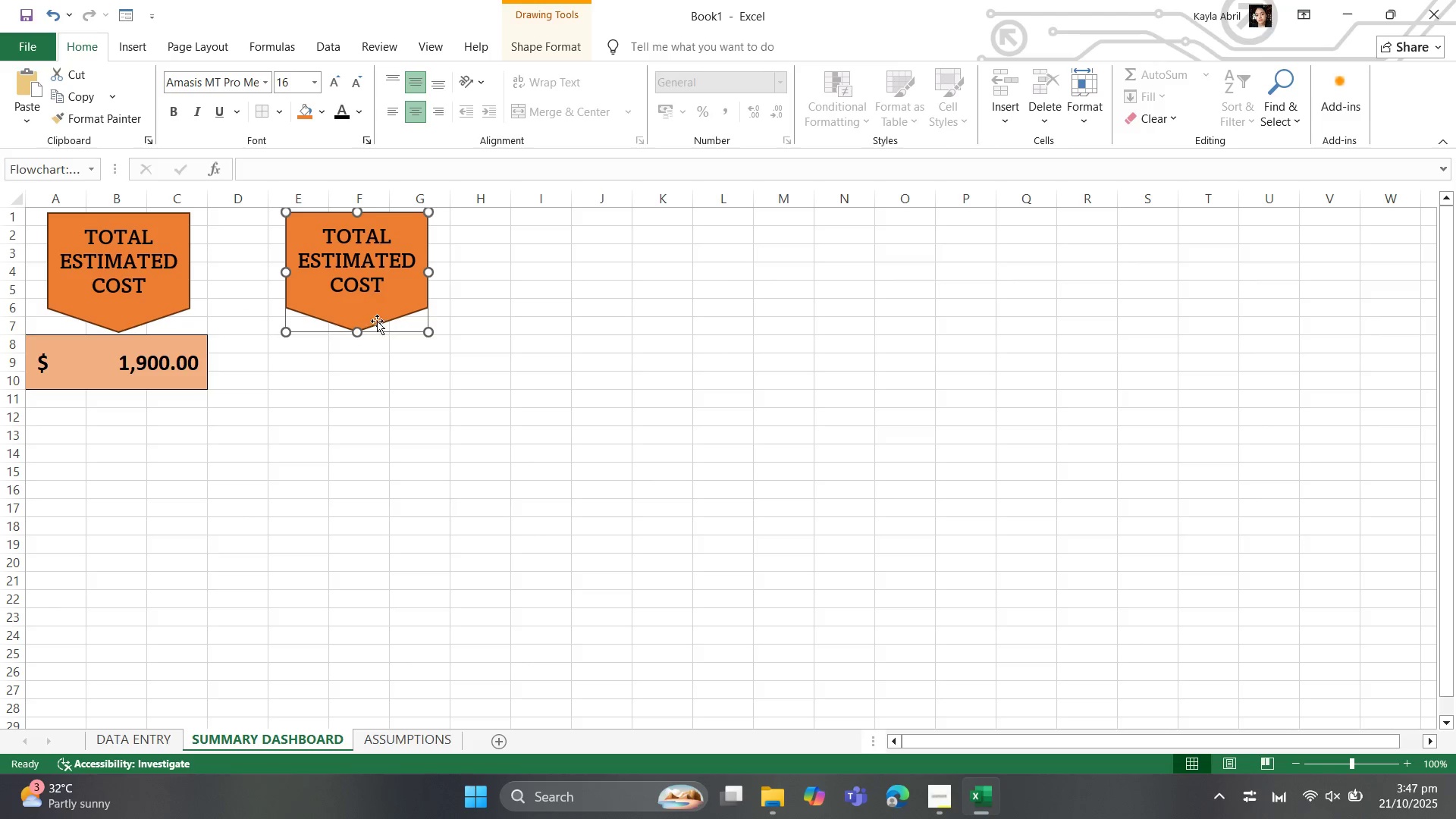 
left_click([396, 435])
 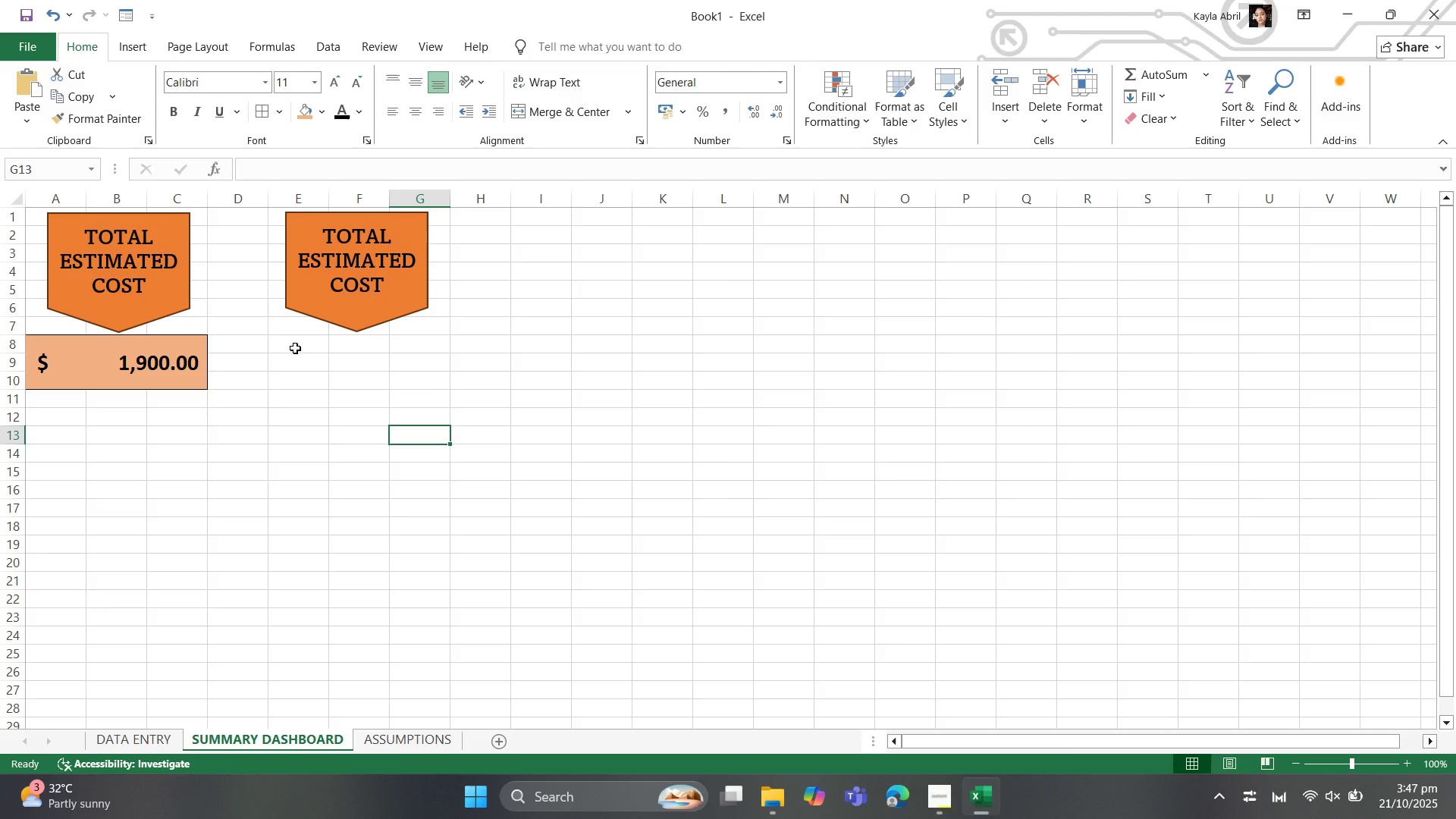 
left_click_drag(start_coordinate=[287, 339], to_coordinate=[410, 388])
 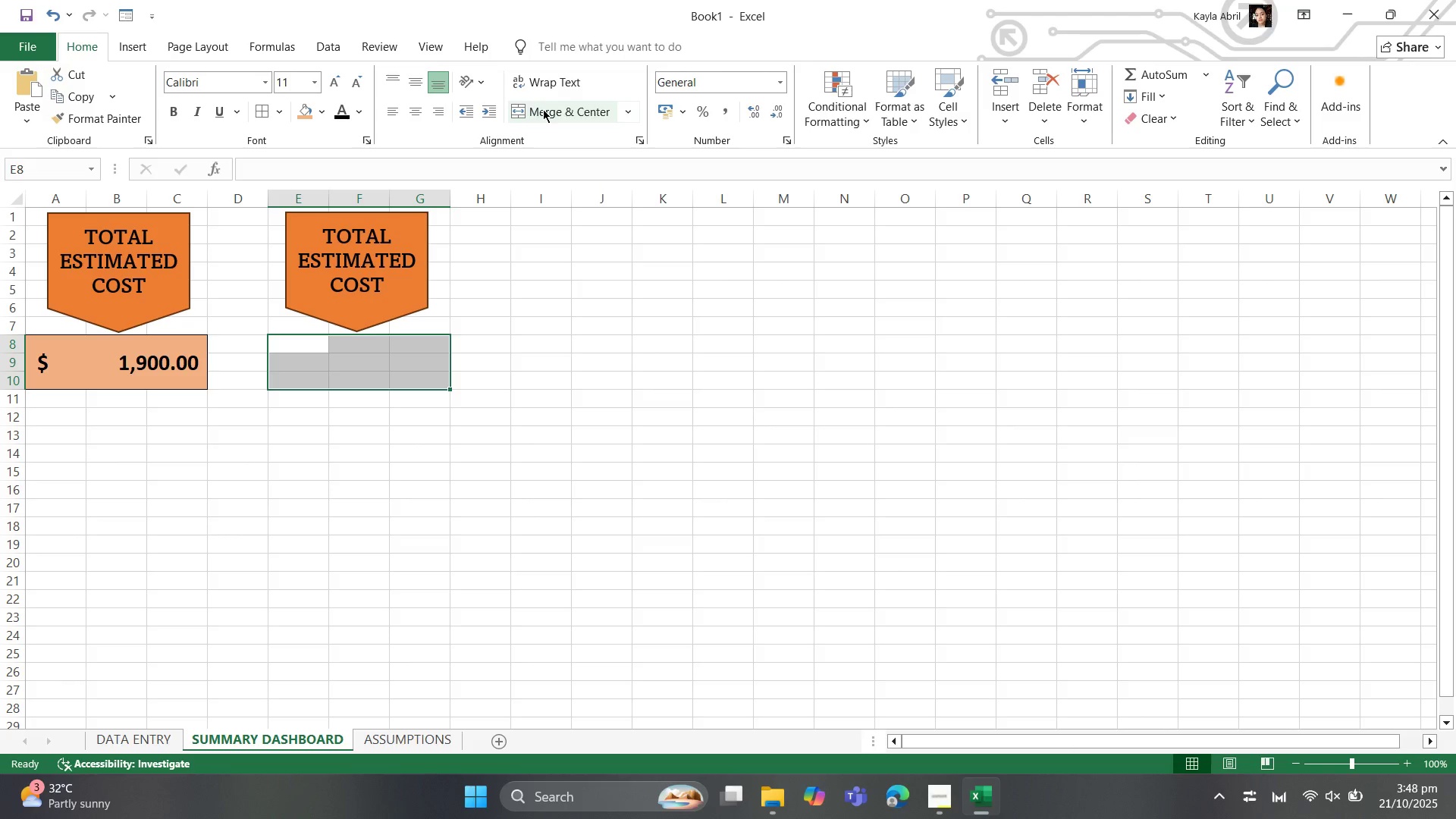 
wait(7.79)
 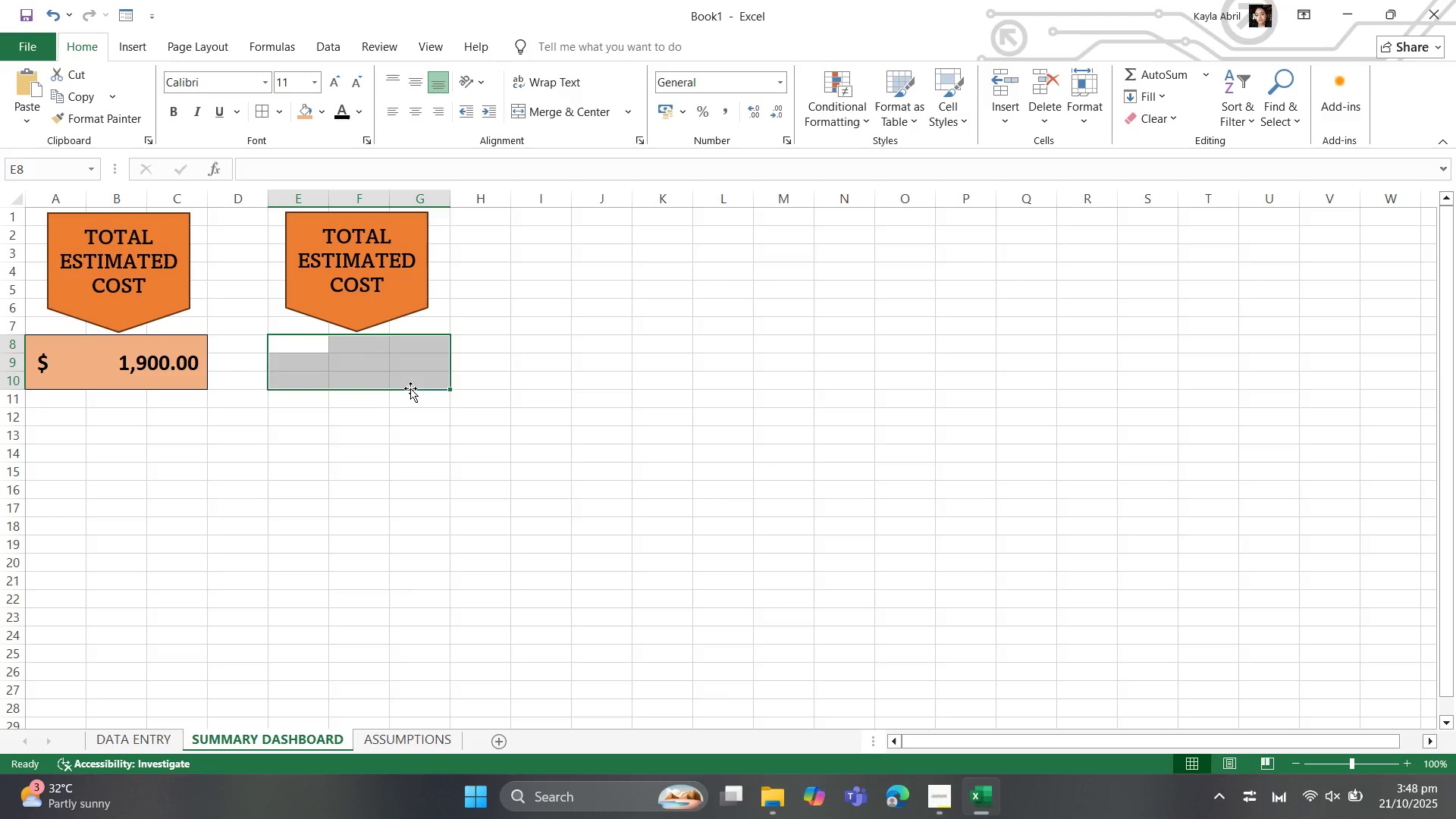 
left_click([336, 256])
 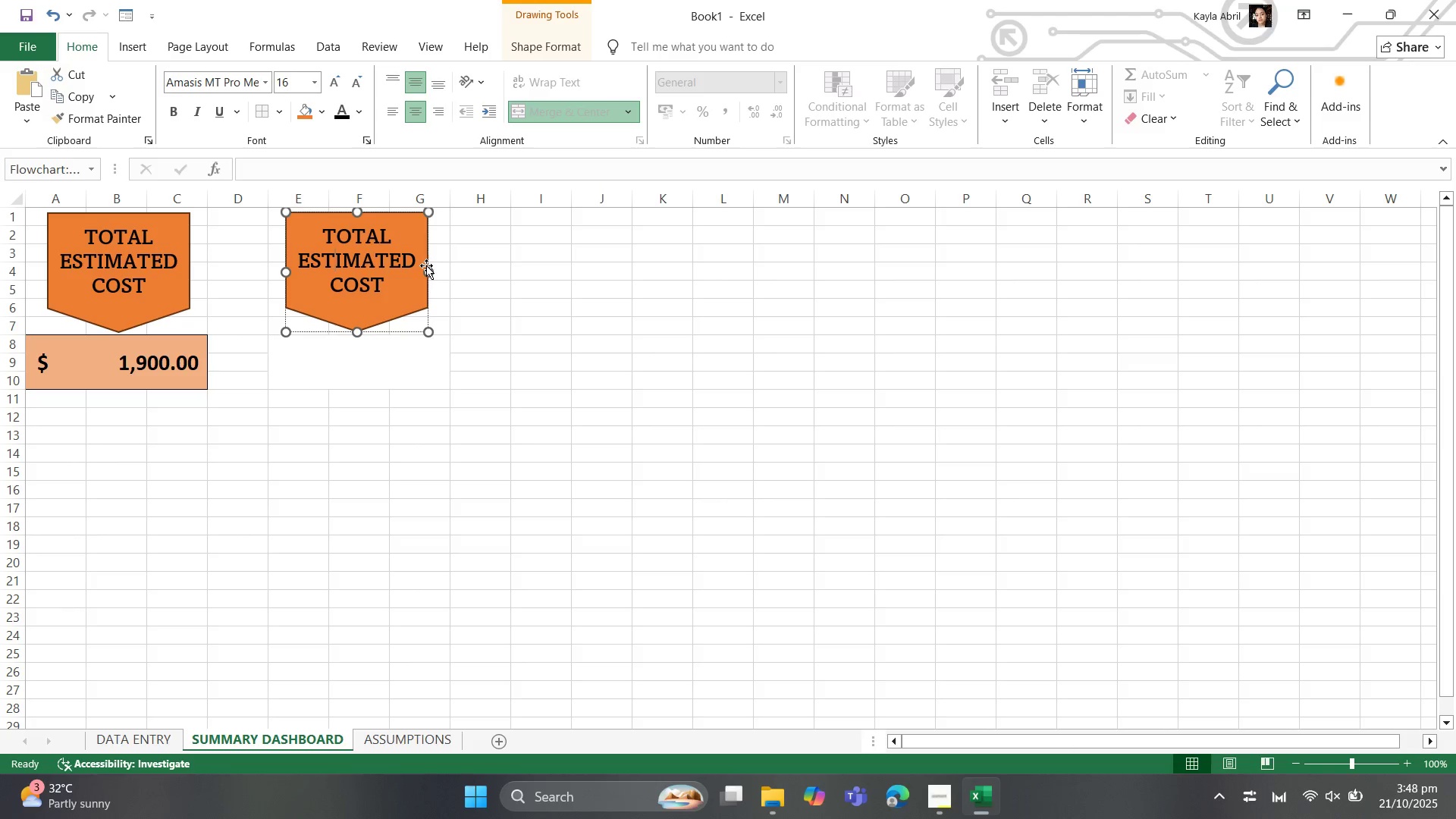 
left_click([416, 262])
 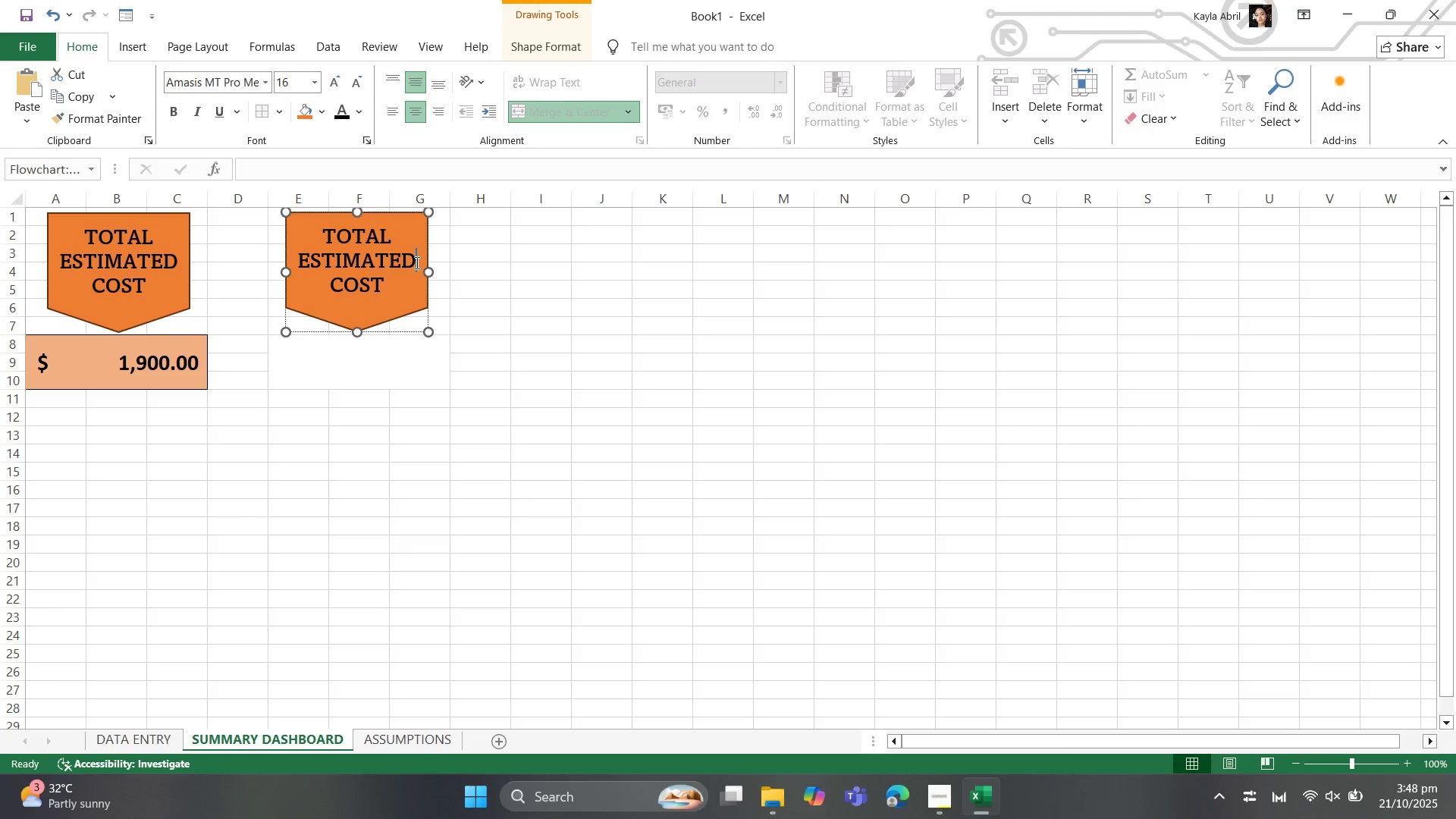 
left_click_drag(start_coordinate=[416, 262], to_coordinate=[300, 262])
 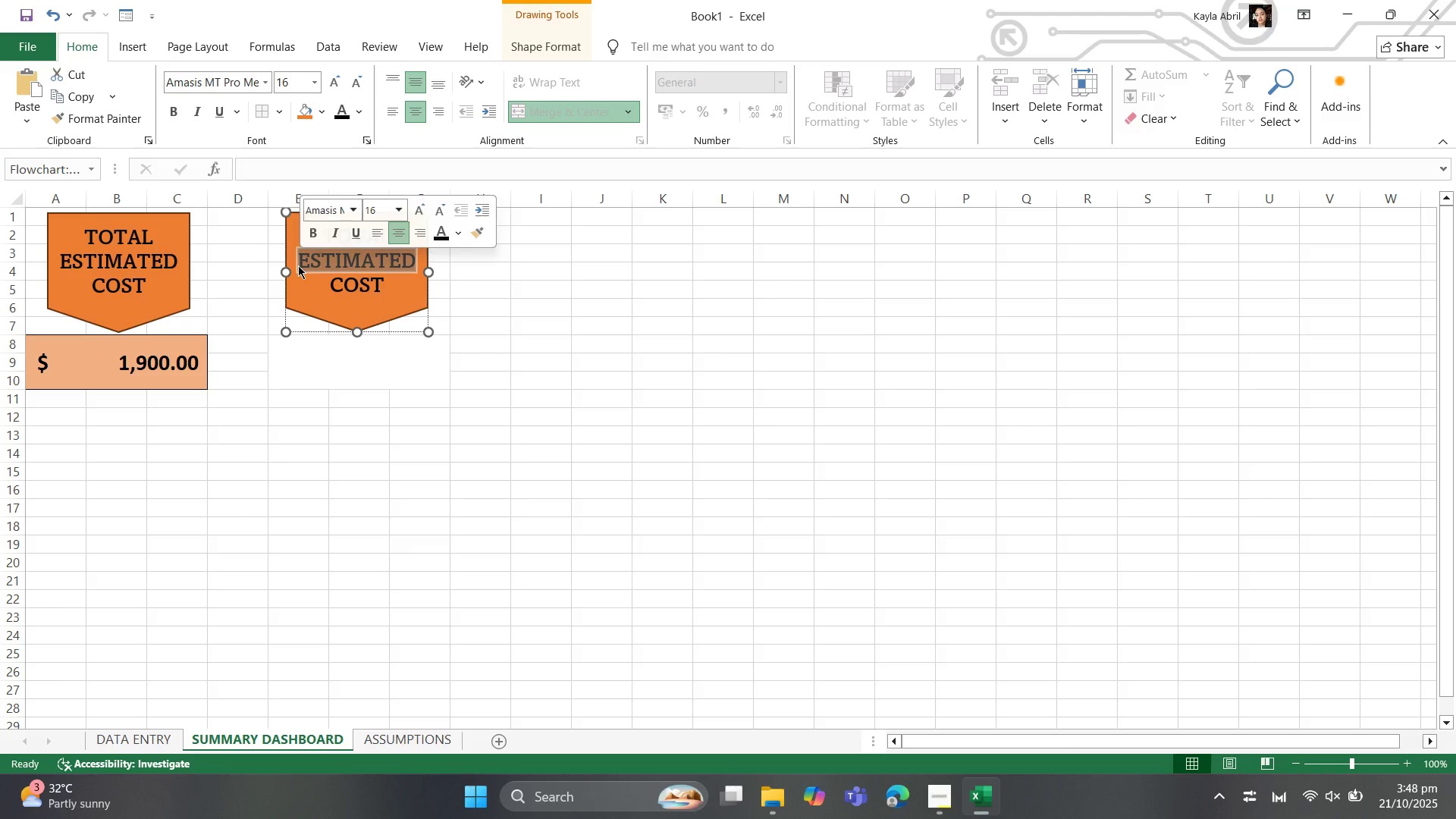 
type(ACTUAL)
 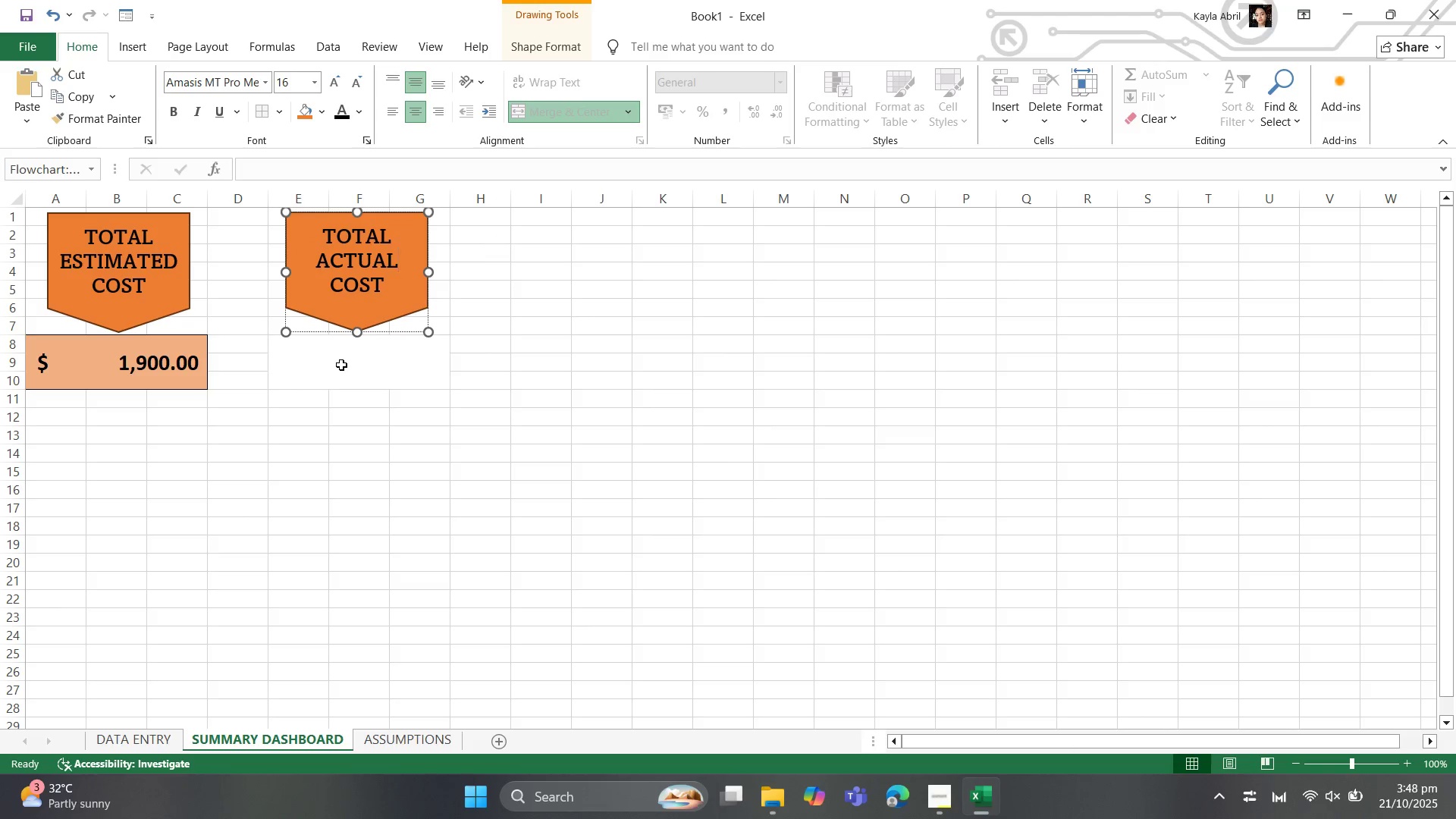 
left_click([341, 365])
 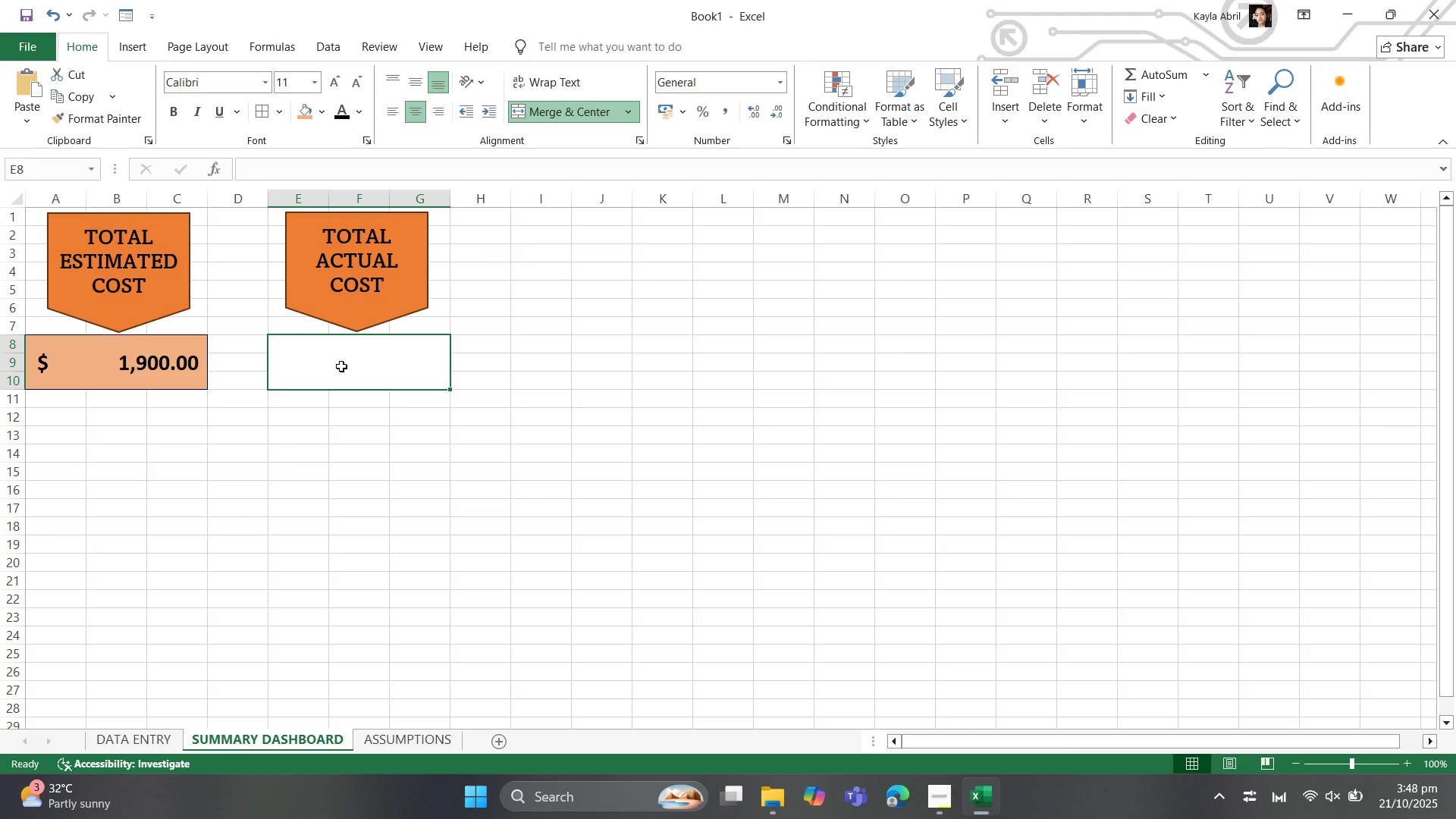 
wait(8.04)
 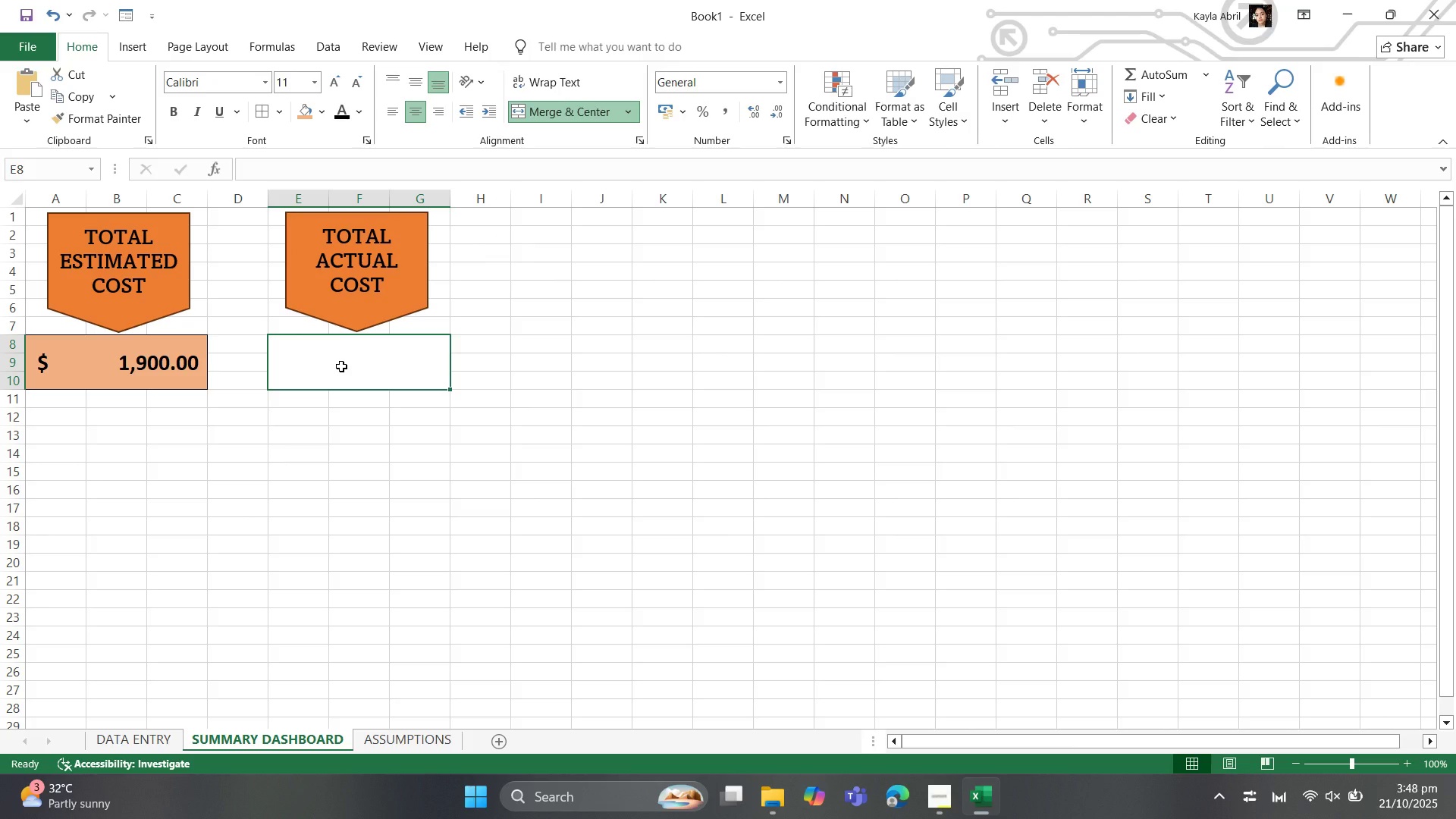 
type(=SUM)
 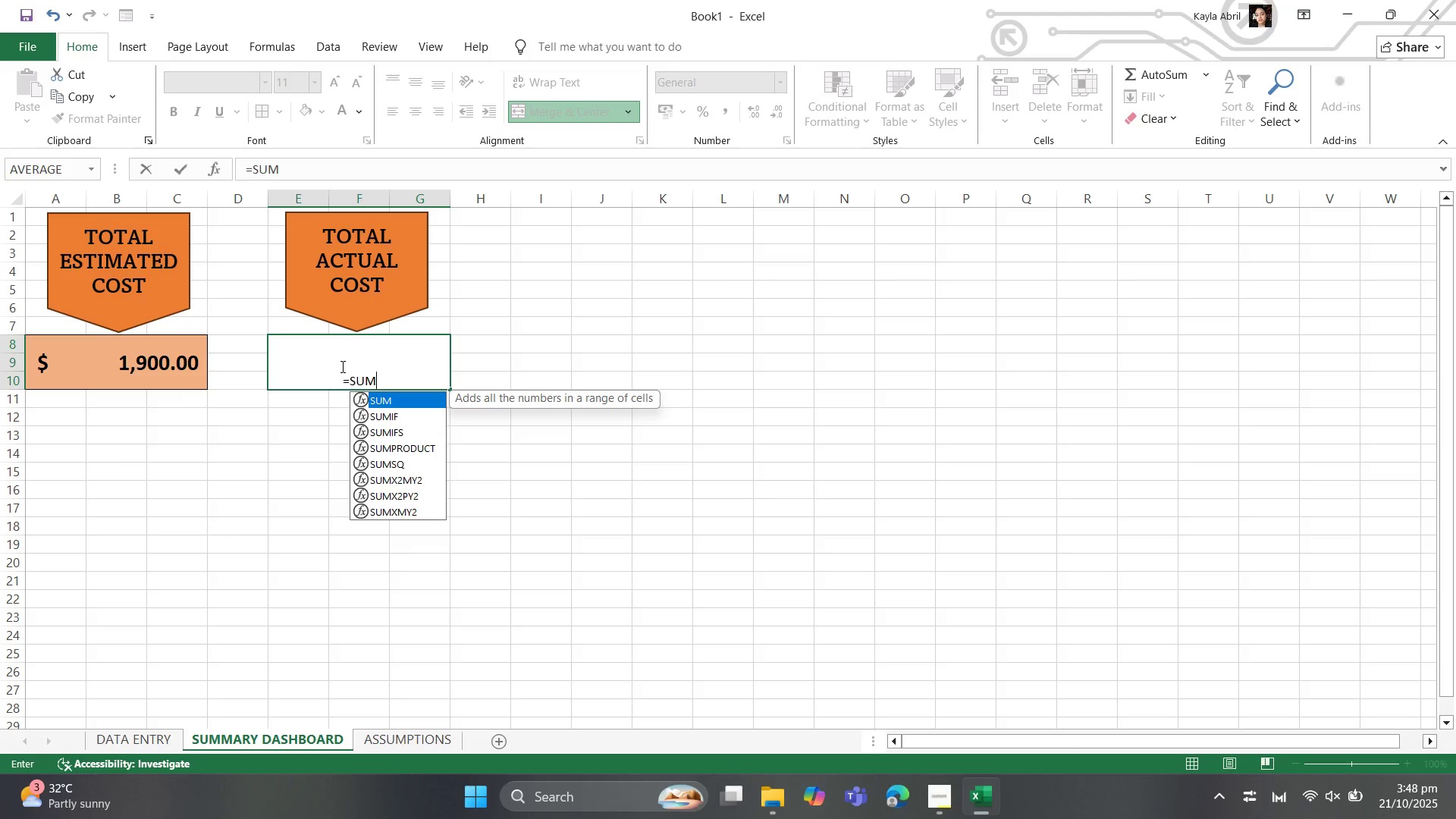 
wait(14.24)
 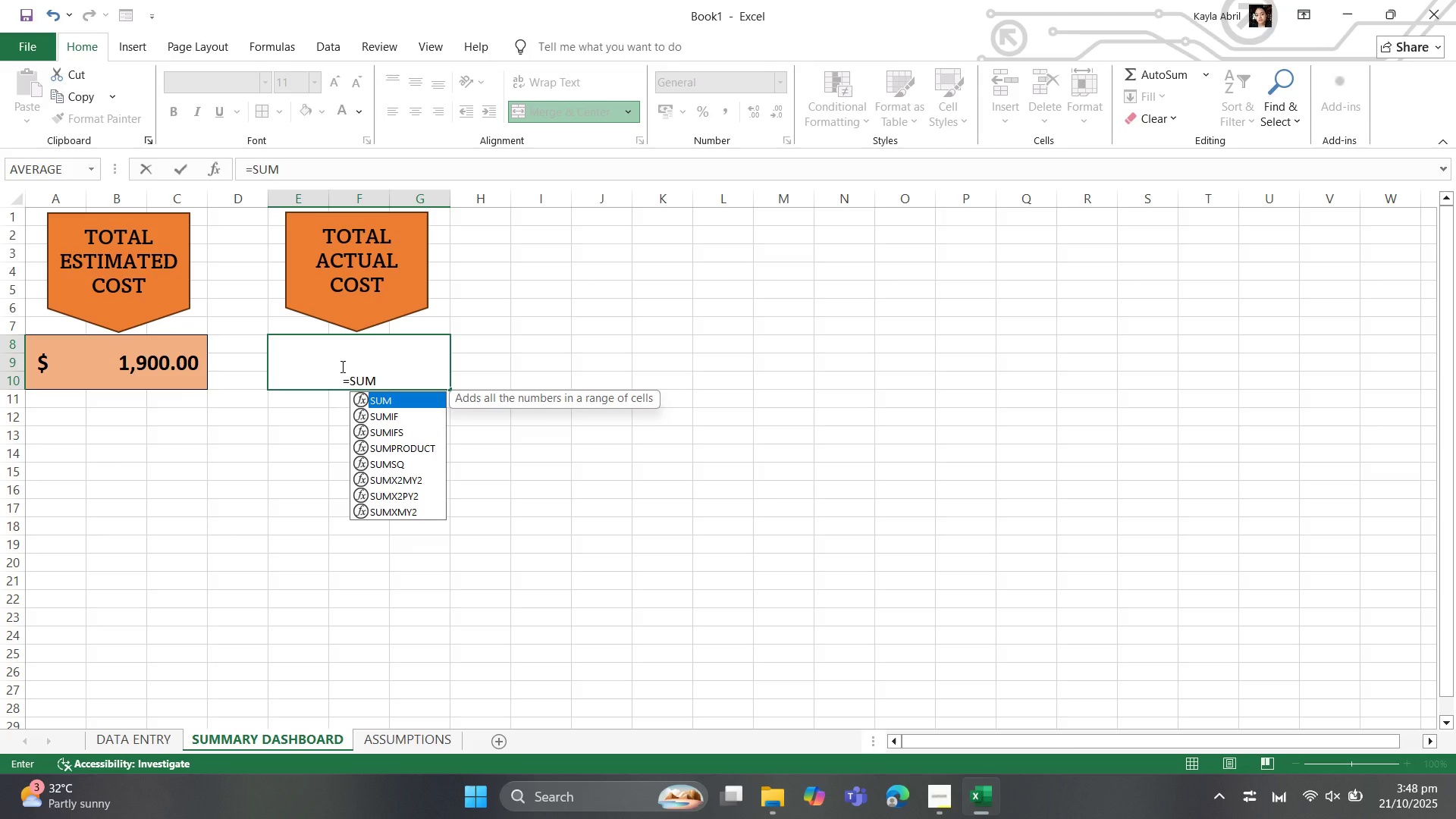 
key(Shift+9)
 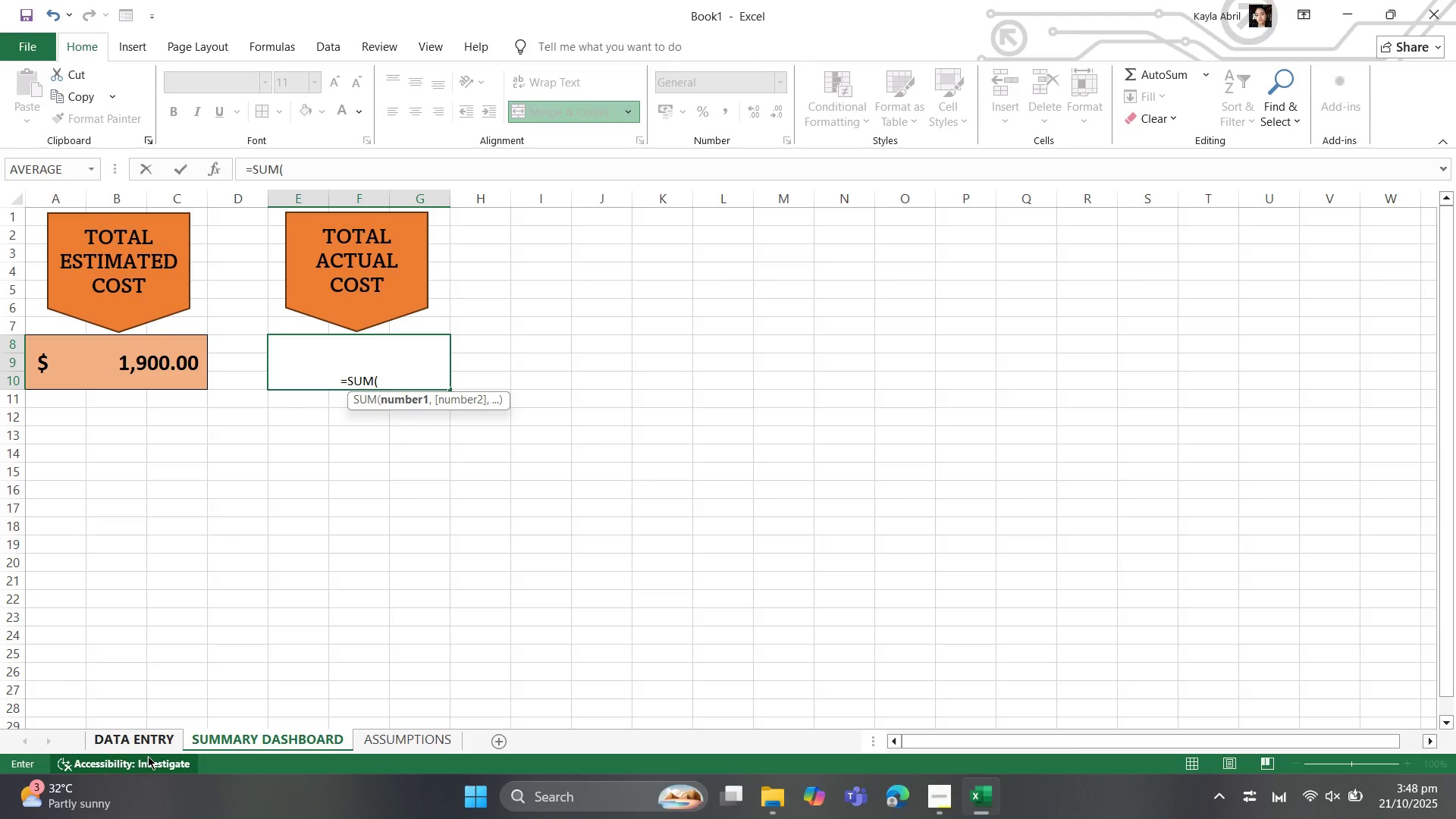 
left_click([155, 737])
 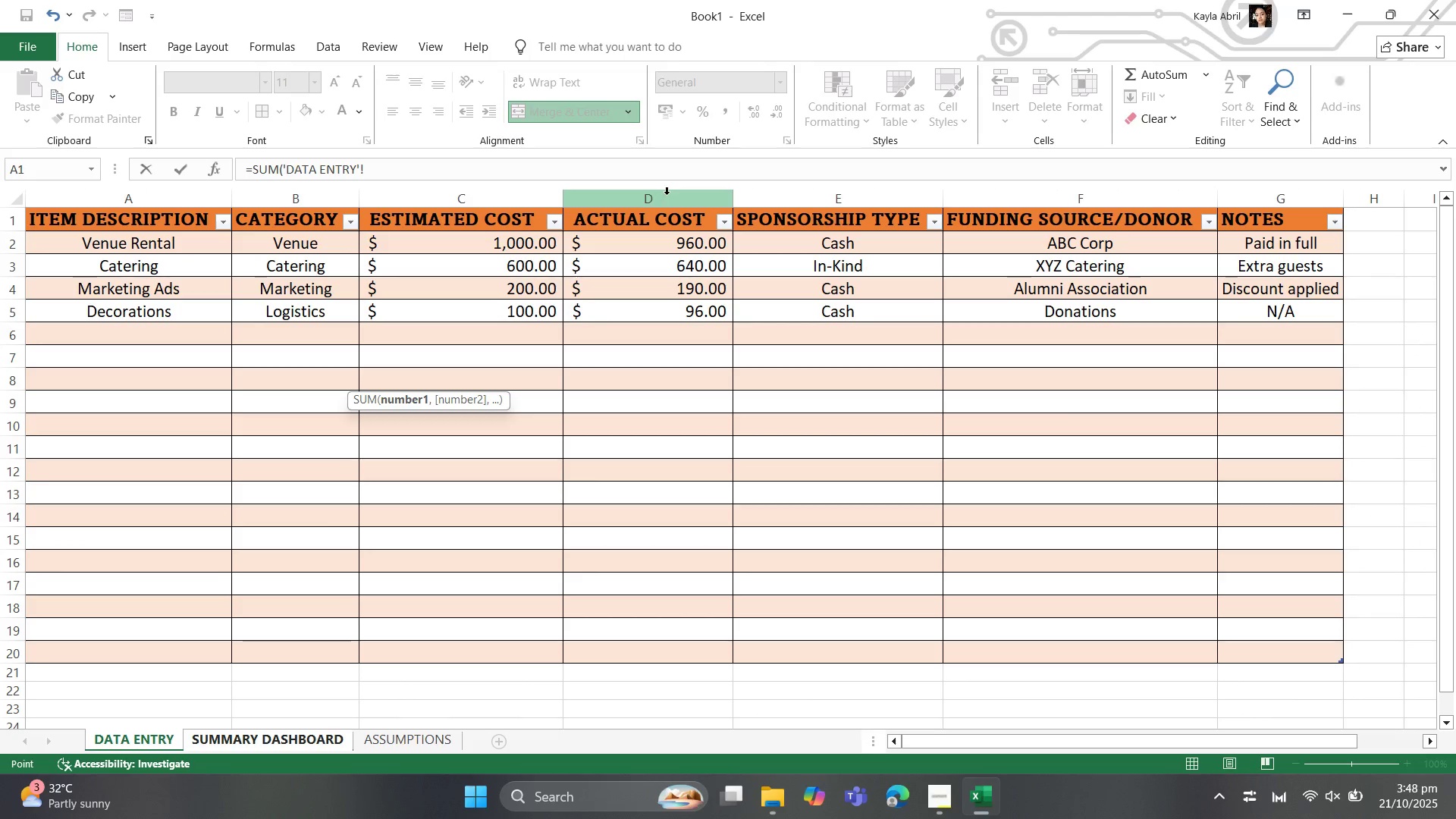 
left_click([667, 194])
 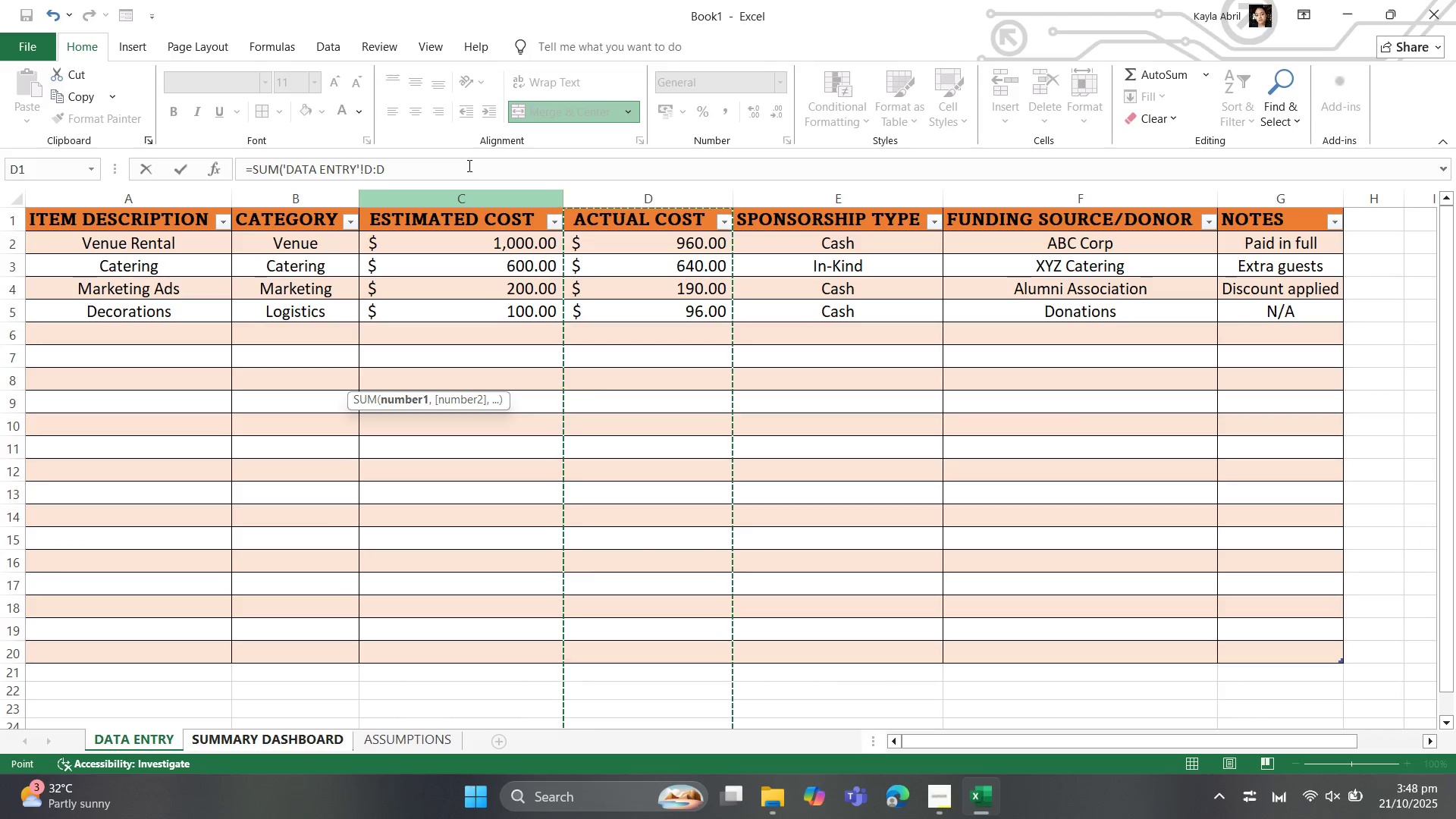 
left_click([464, 169])
 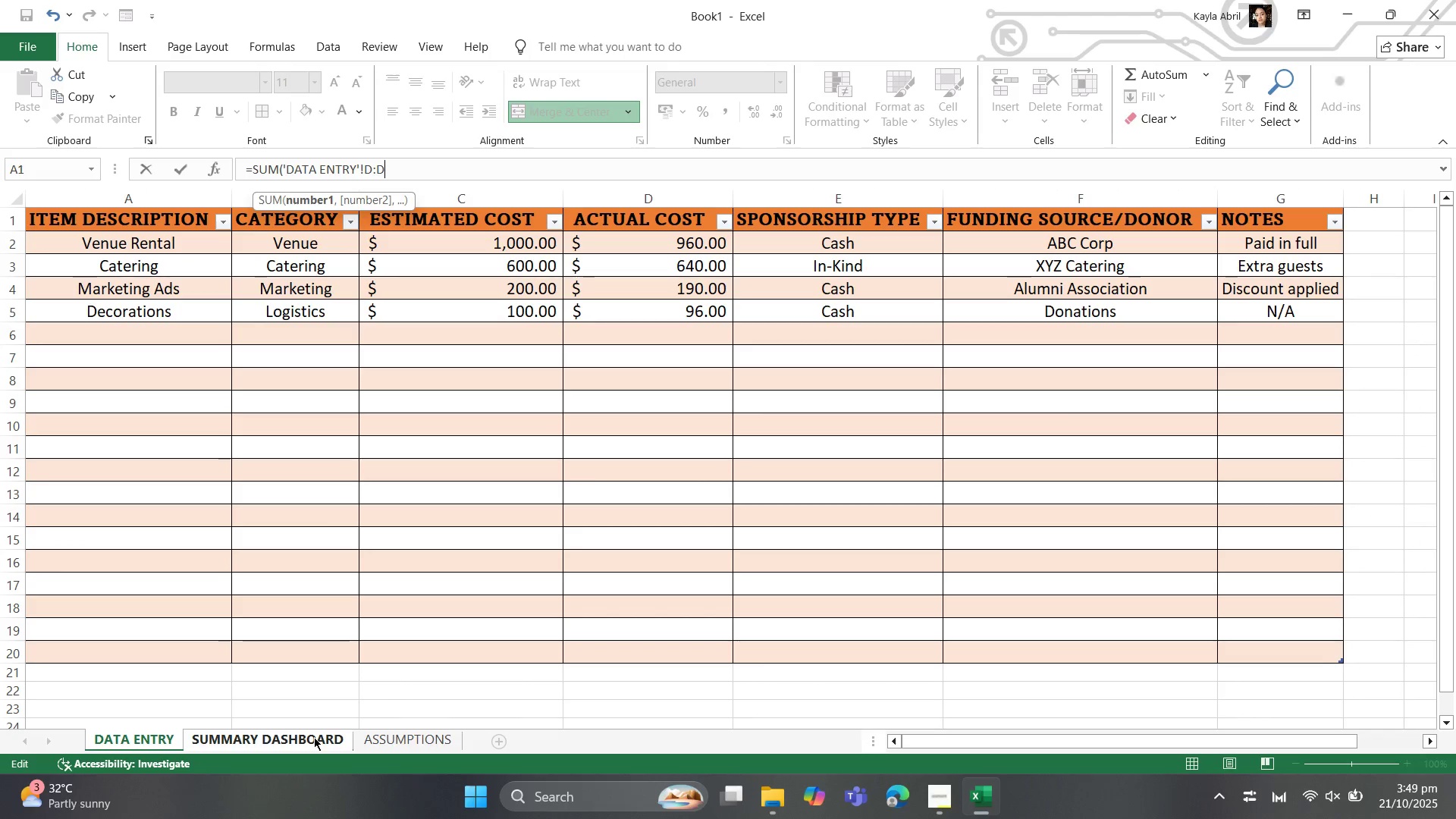 
wait(7.26)
 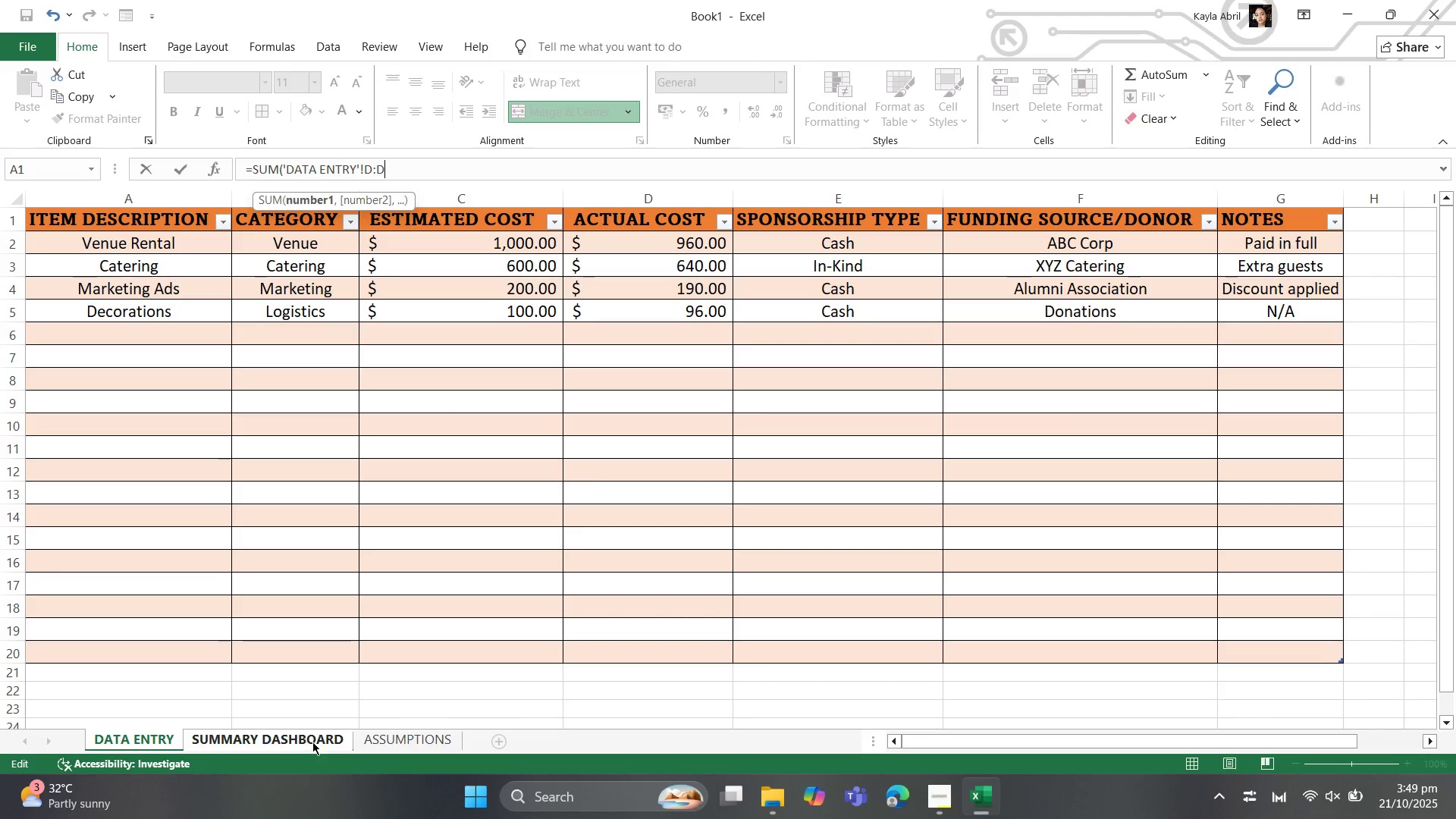 
left_click([314, 737])
 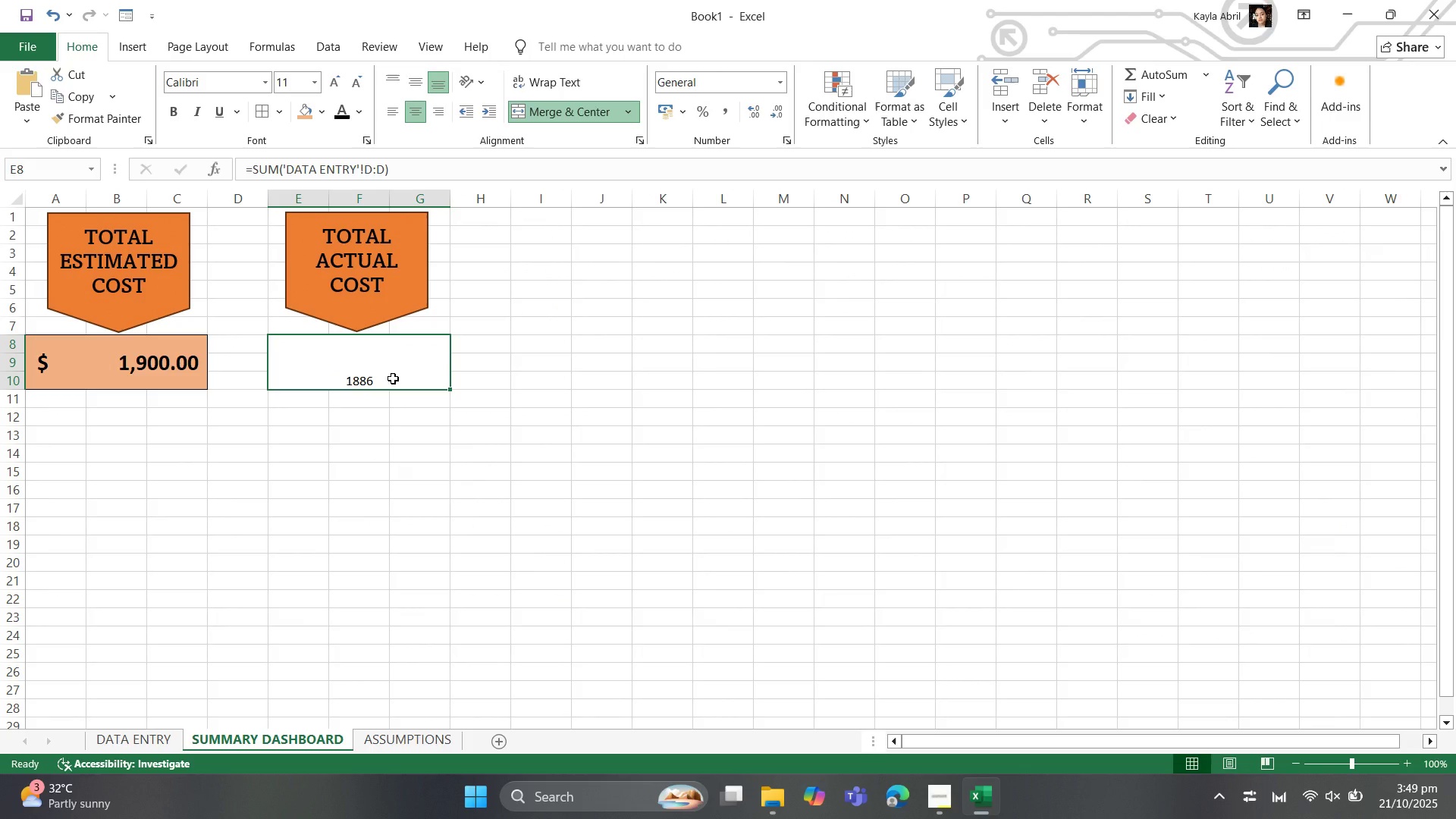 
left_click([393, 378])
 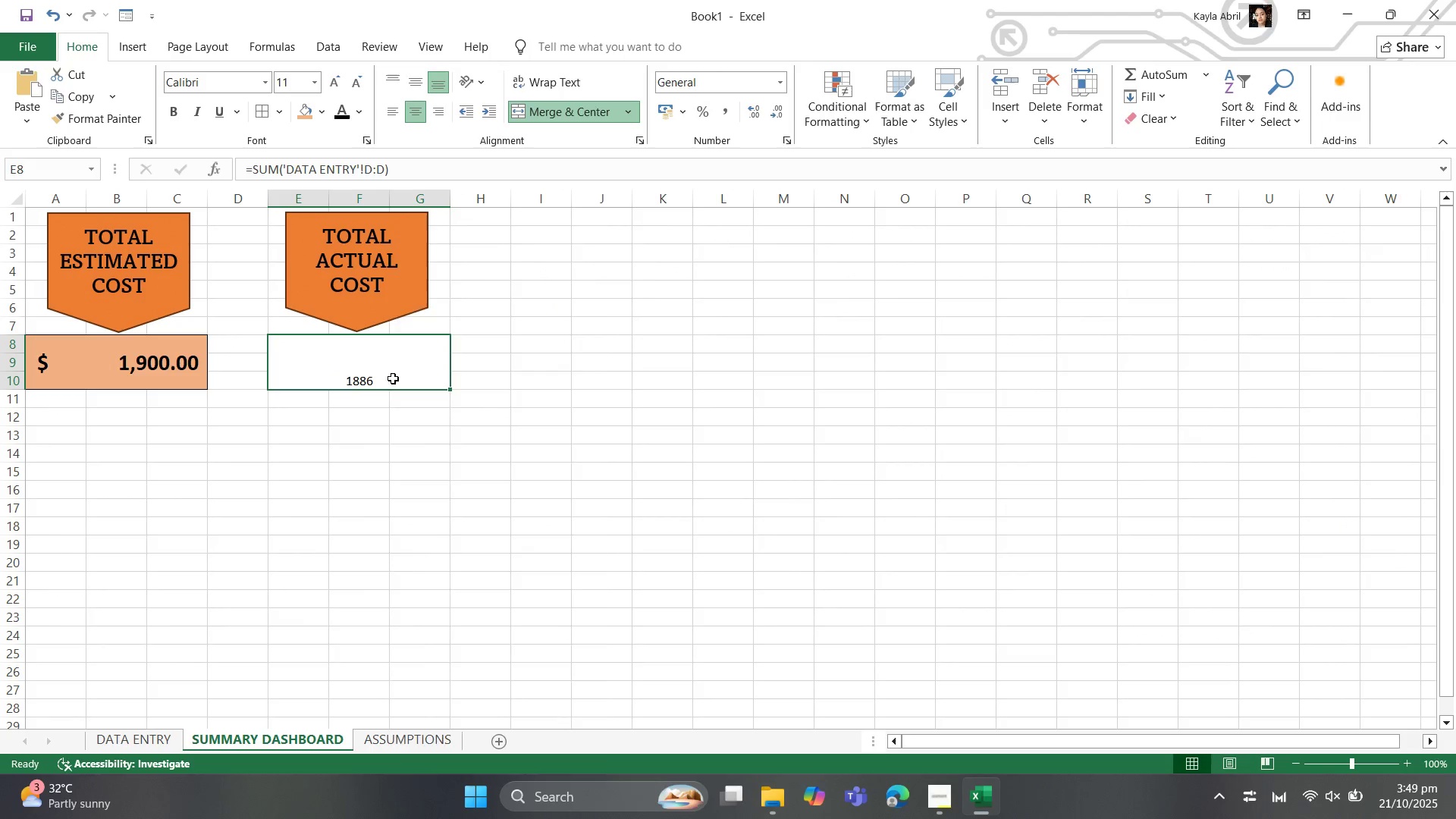 
right_click([393, 378])
 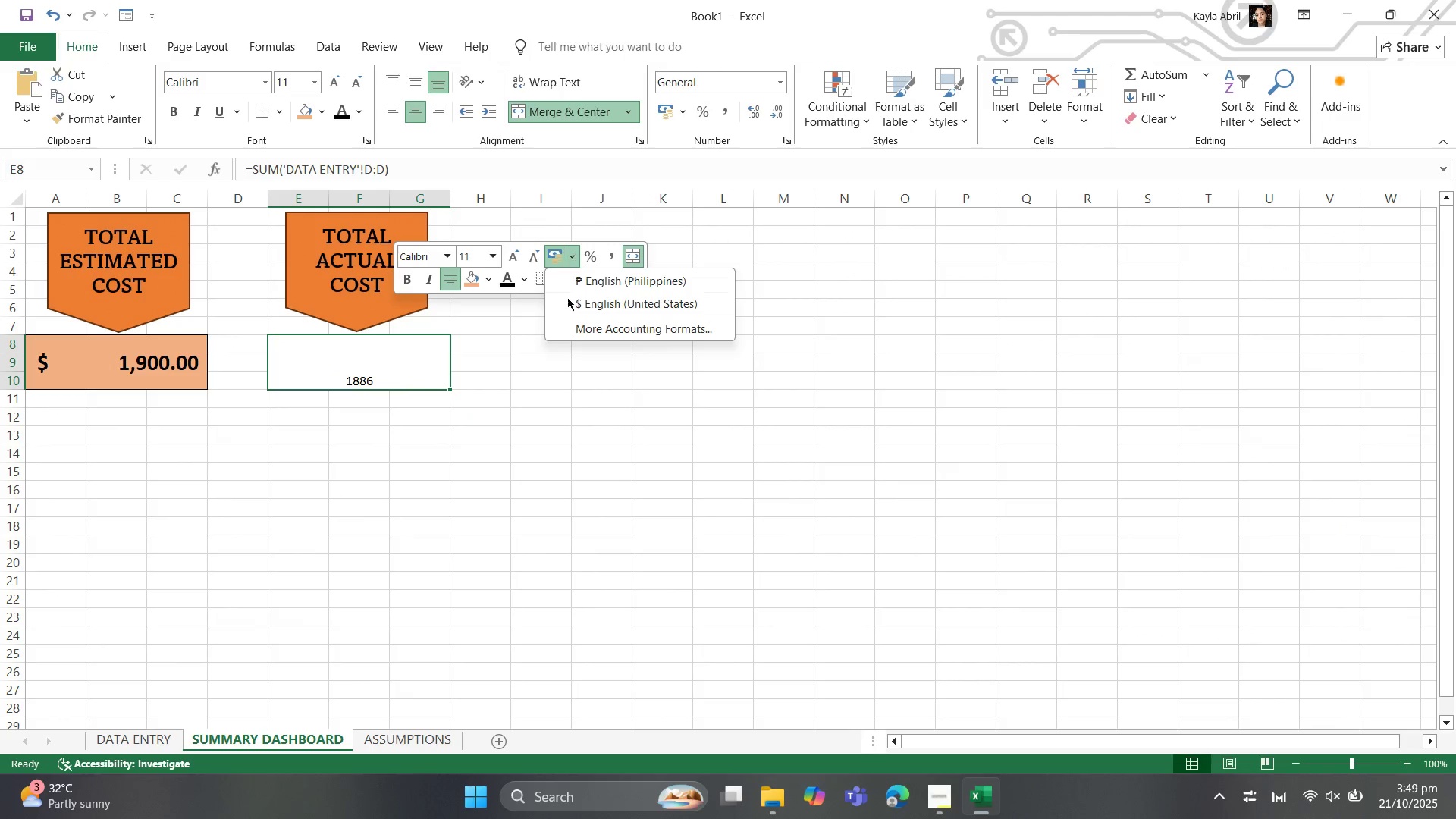 
left_click([574, 309])
 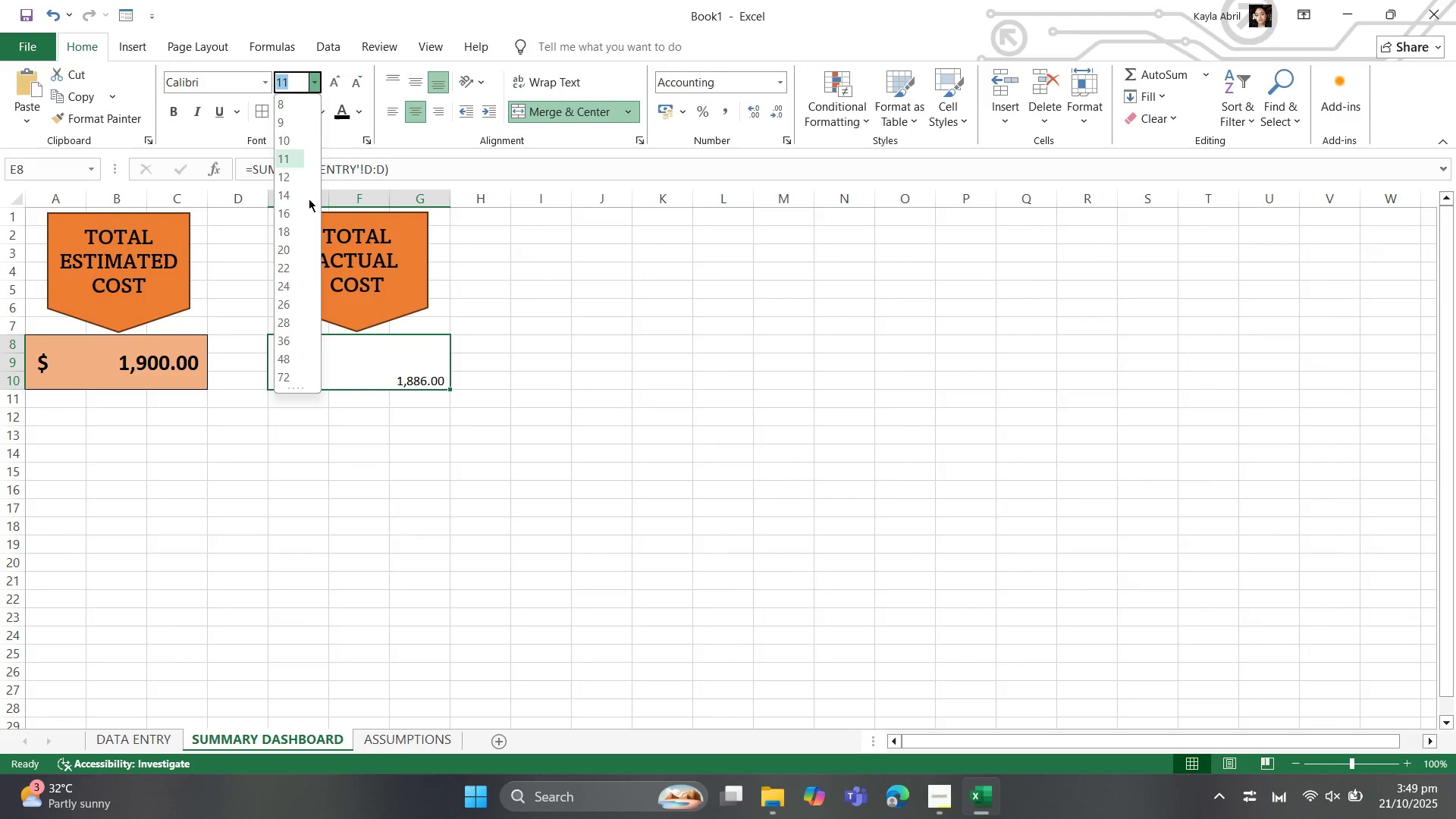 
left_click([283, 237])
 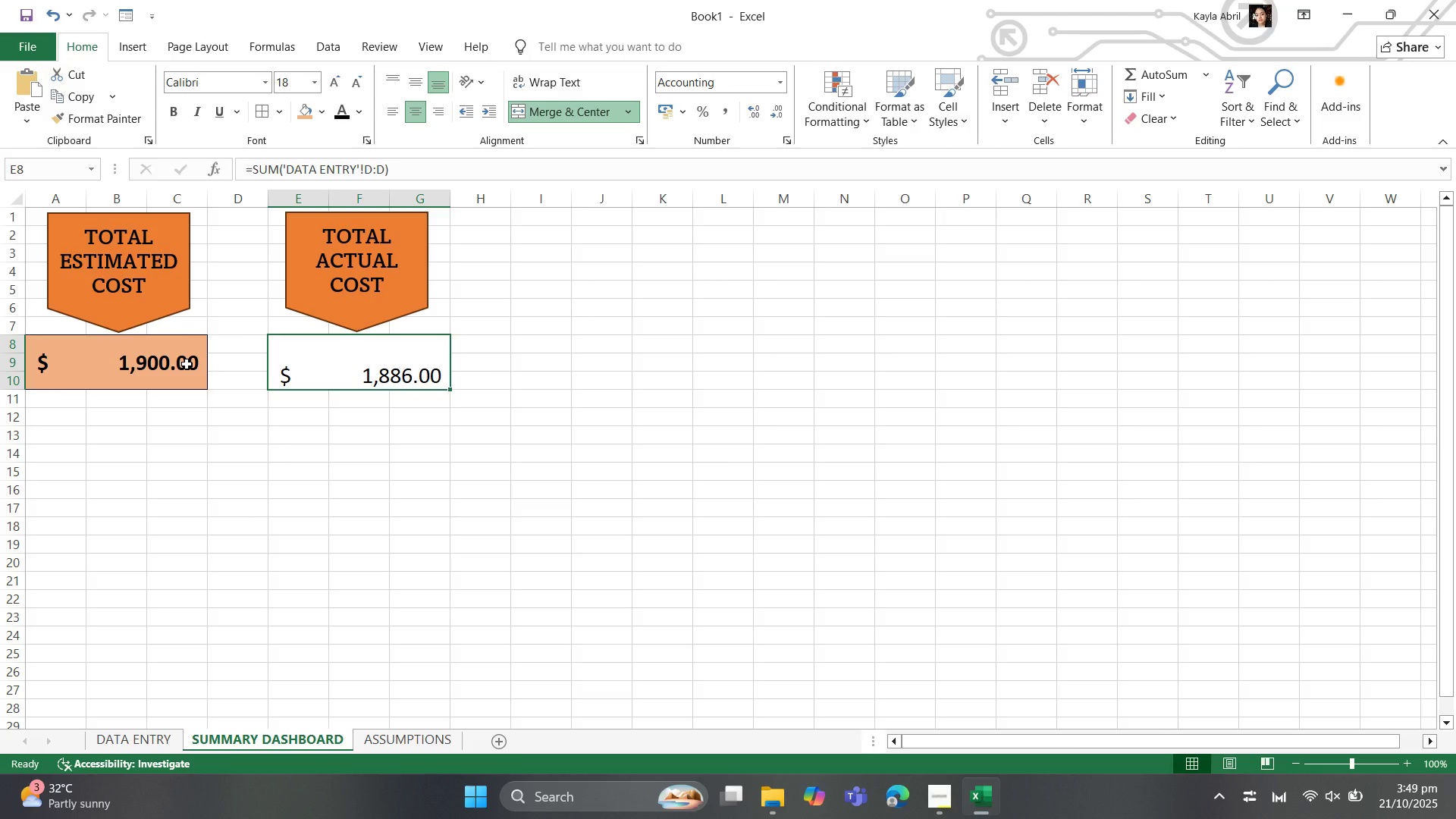 
left_click([187, 364])
 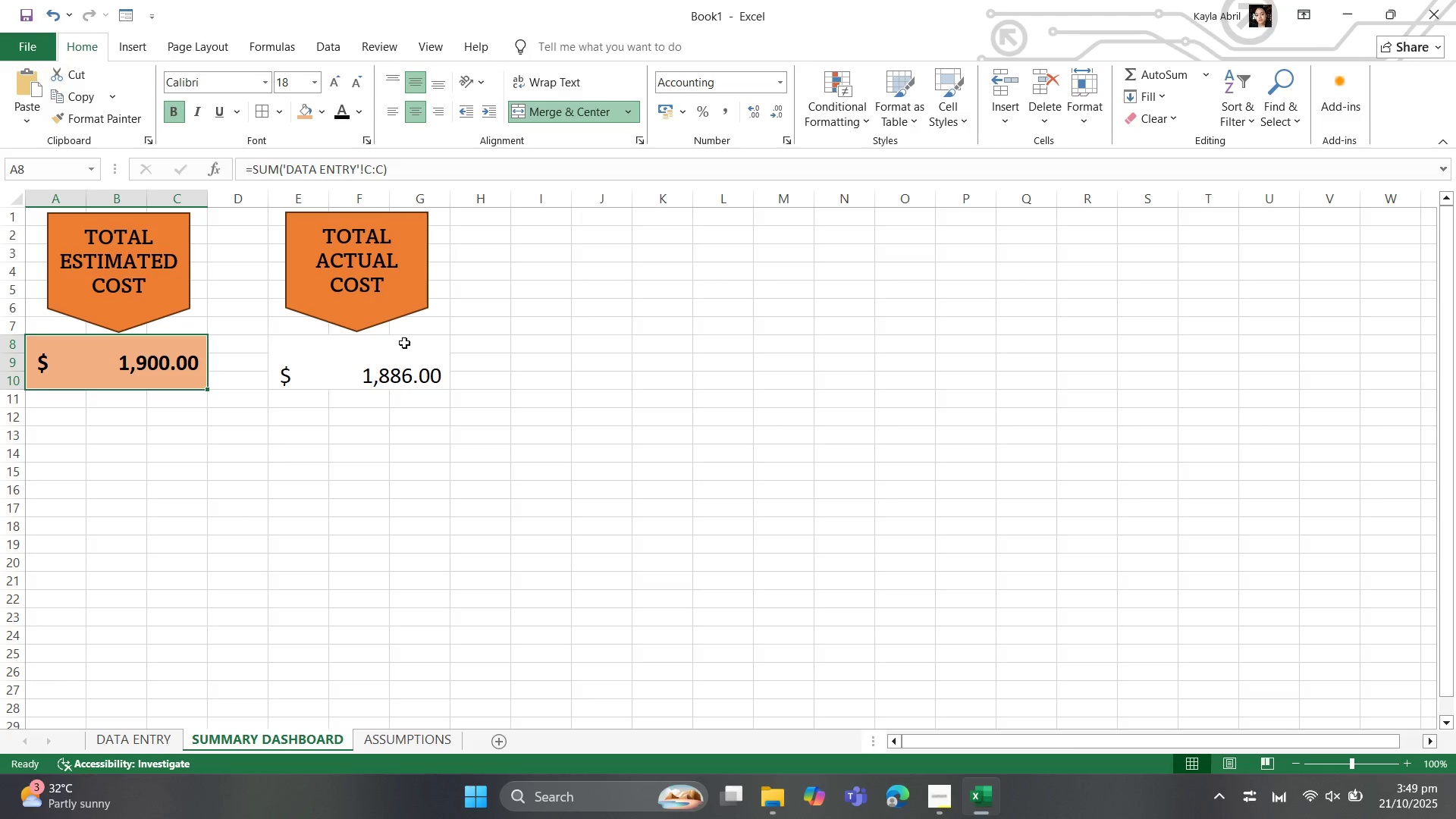 
left_click([398, 350])
 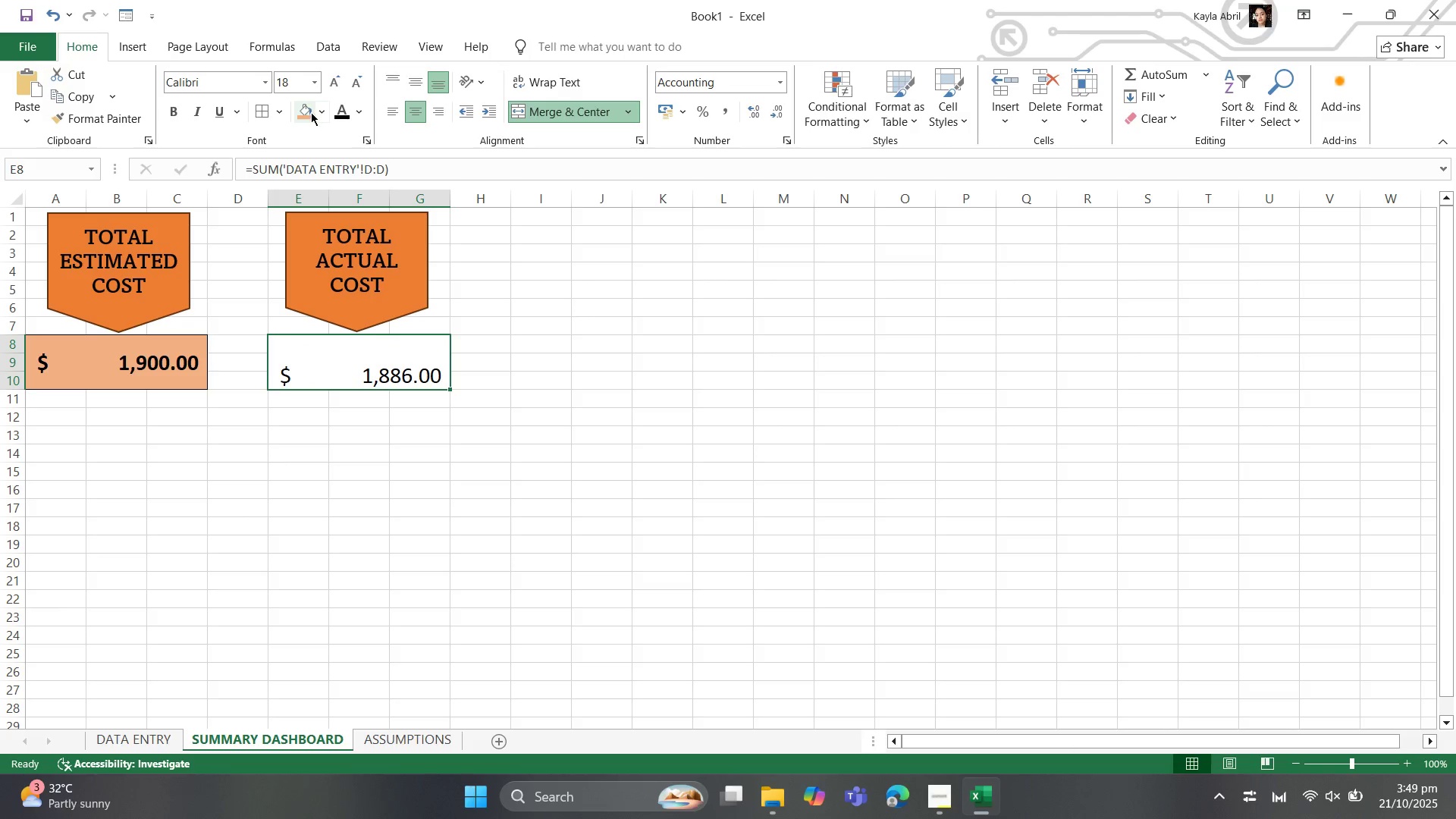 
left_click([311, 112])
 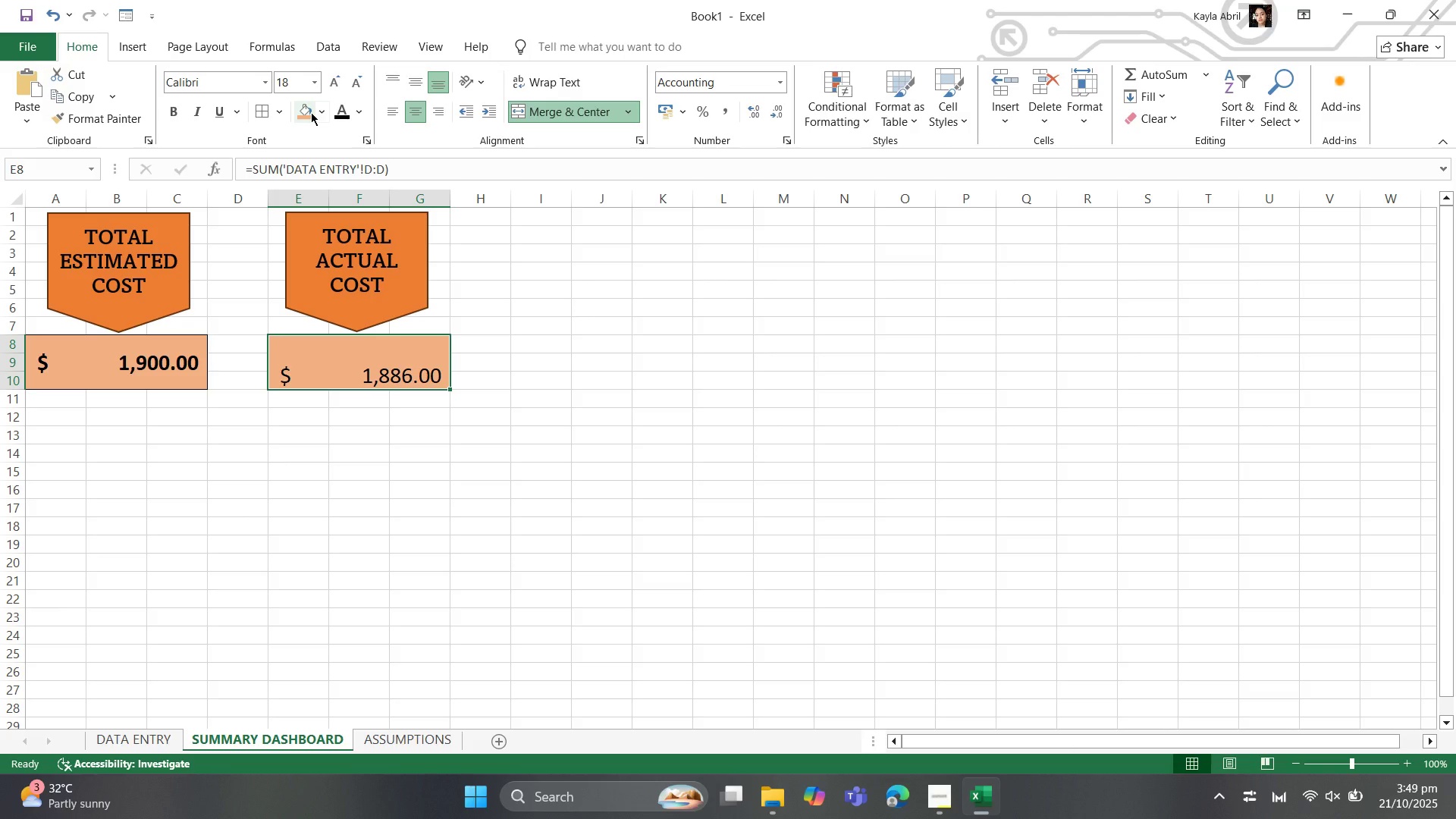 
key(Control+B)
 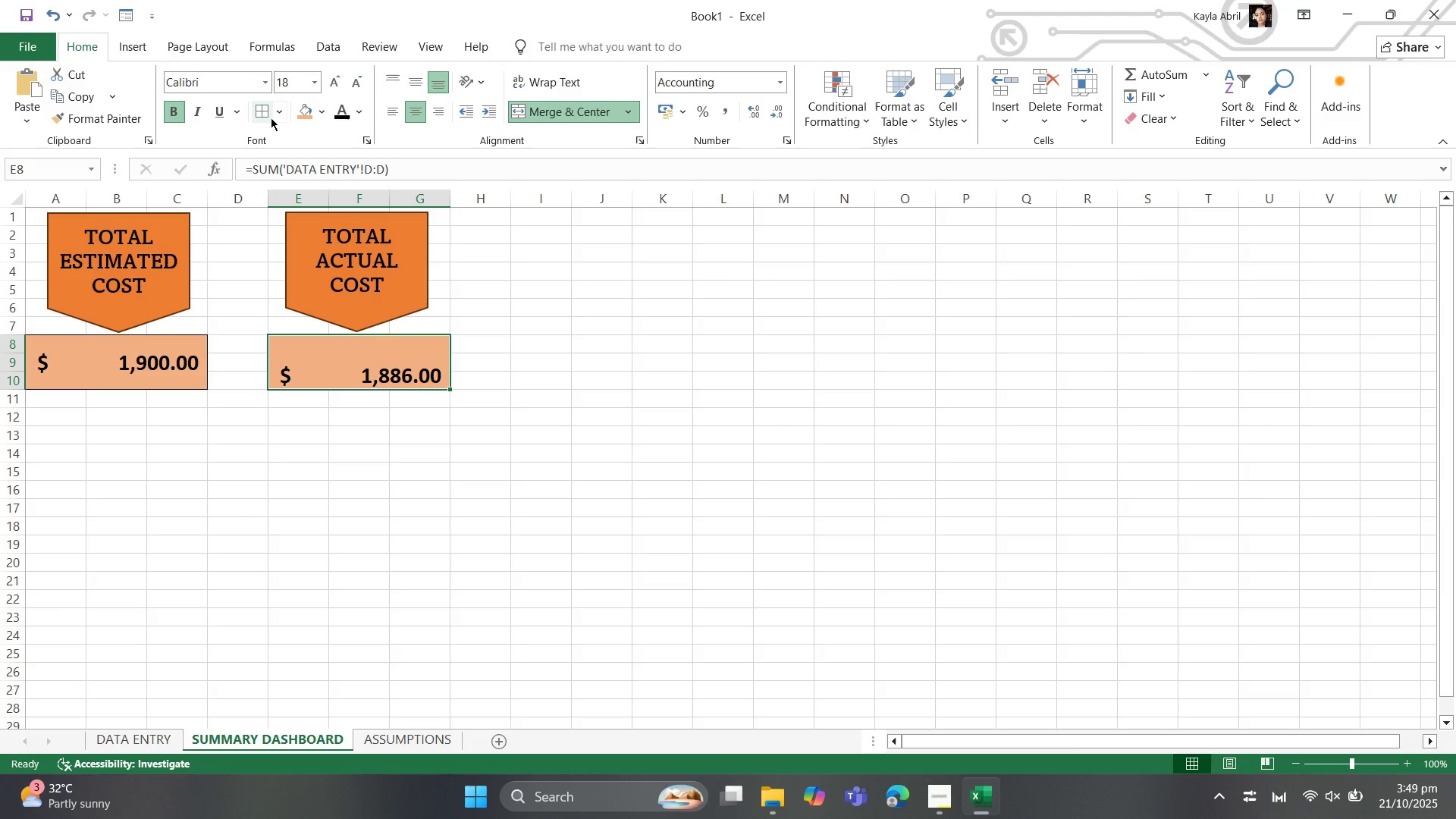 
left_click([257, 114])
 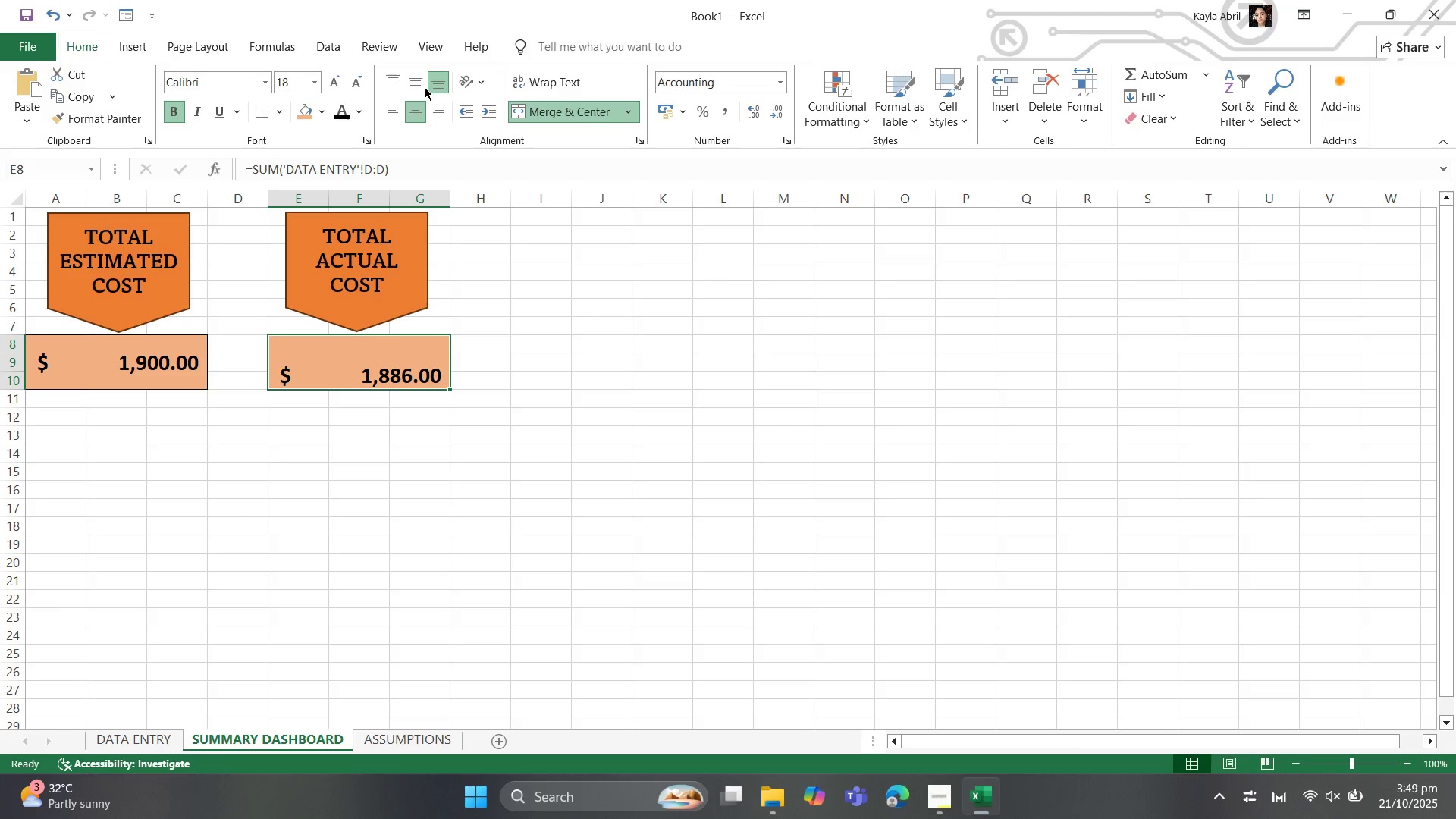 
left_click([423, 87])
 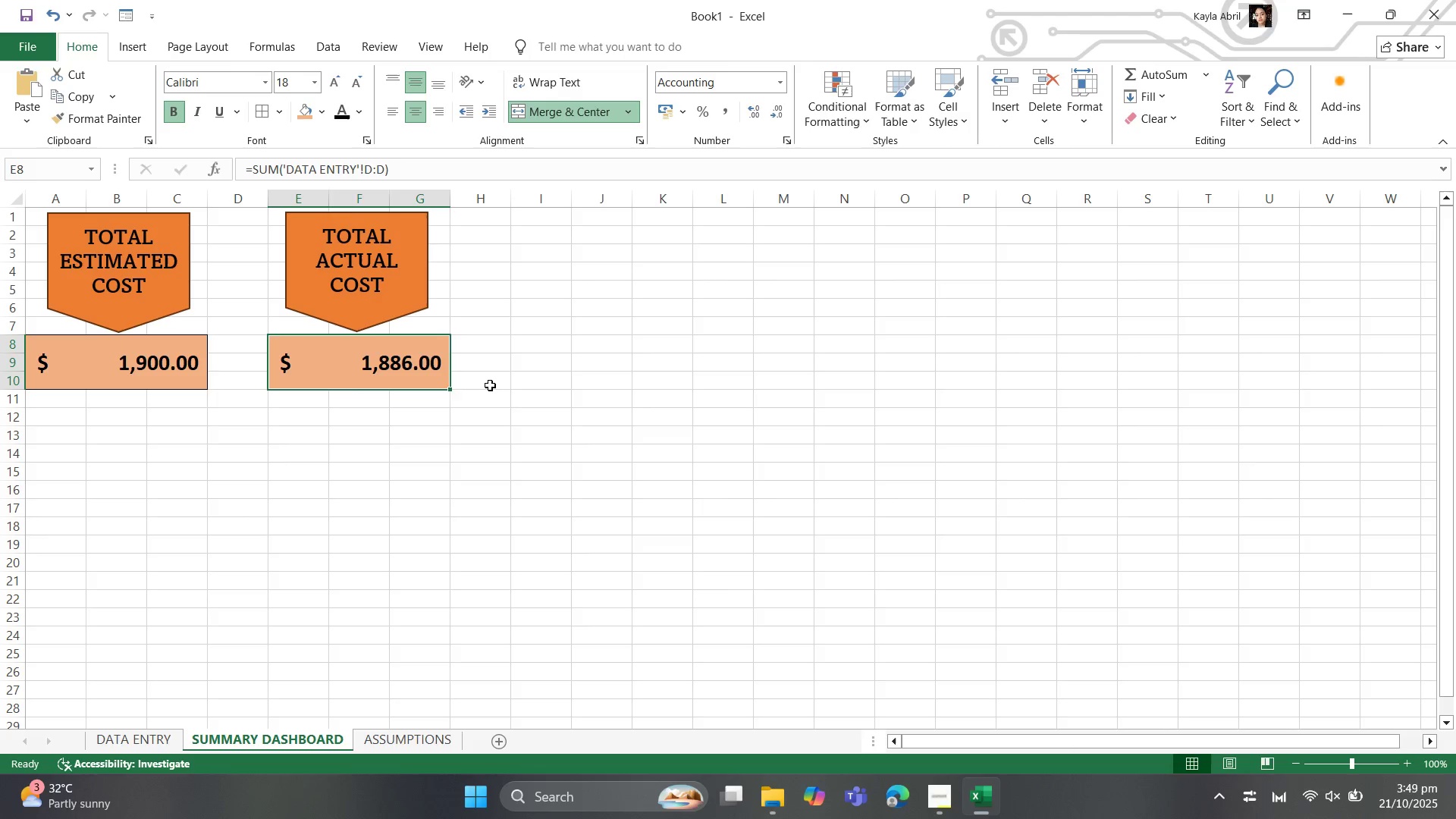 
left_click([490, 385])
 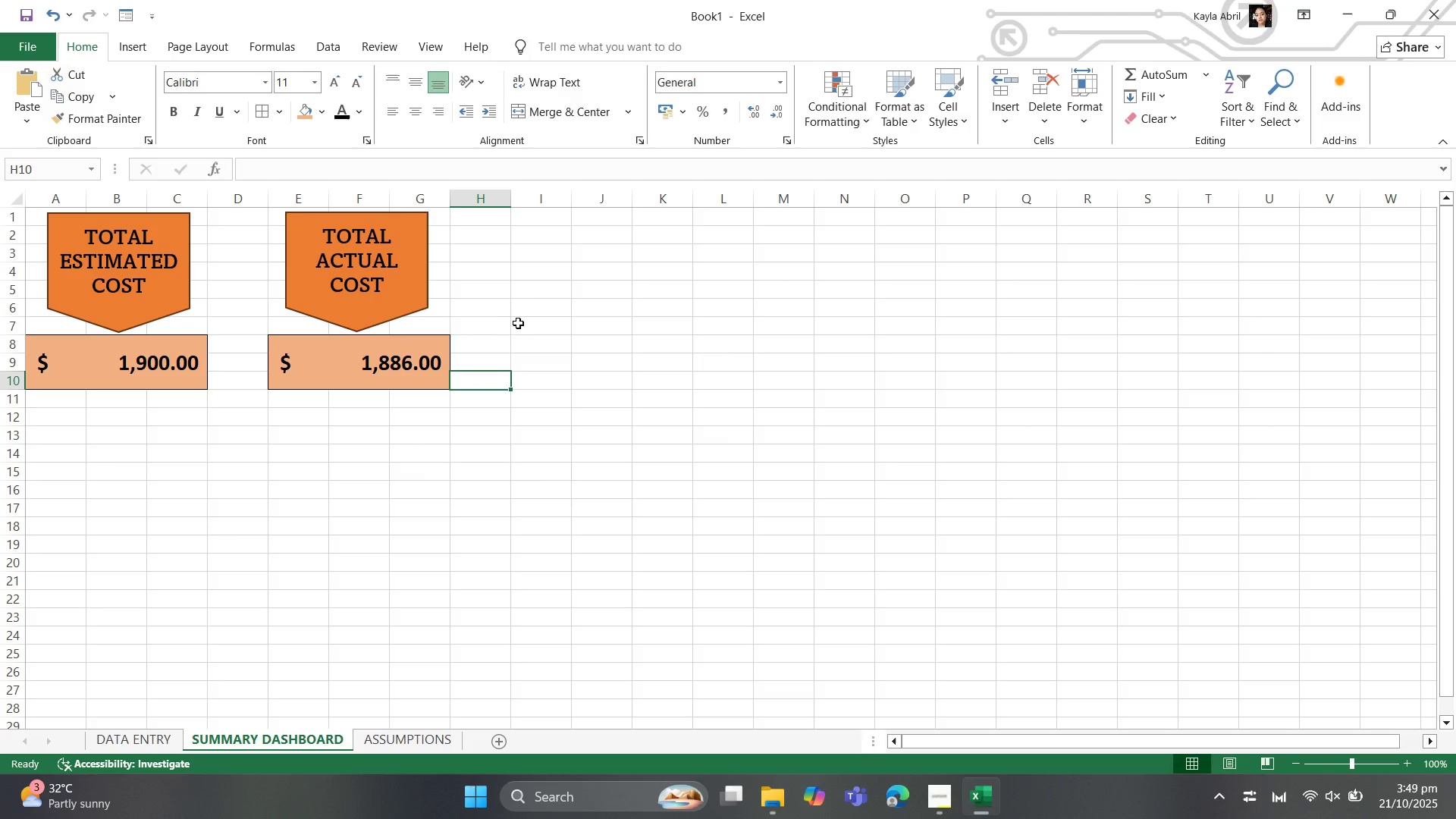 
left_click([521, 312])
 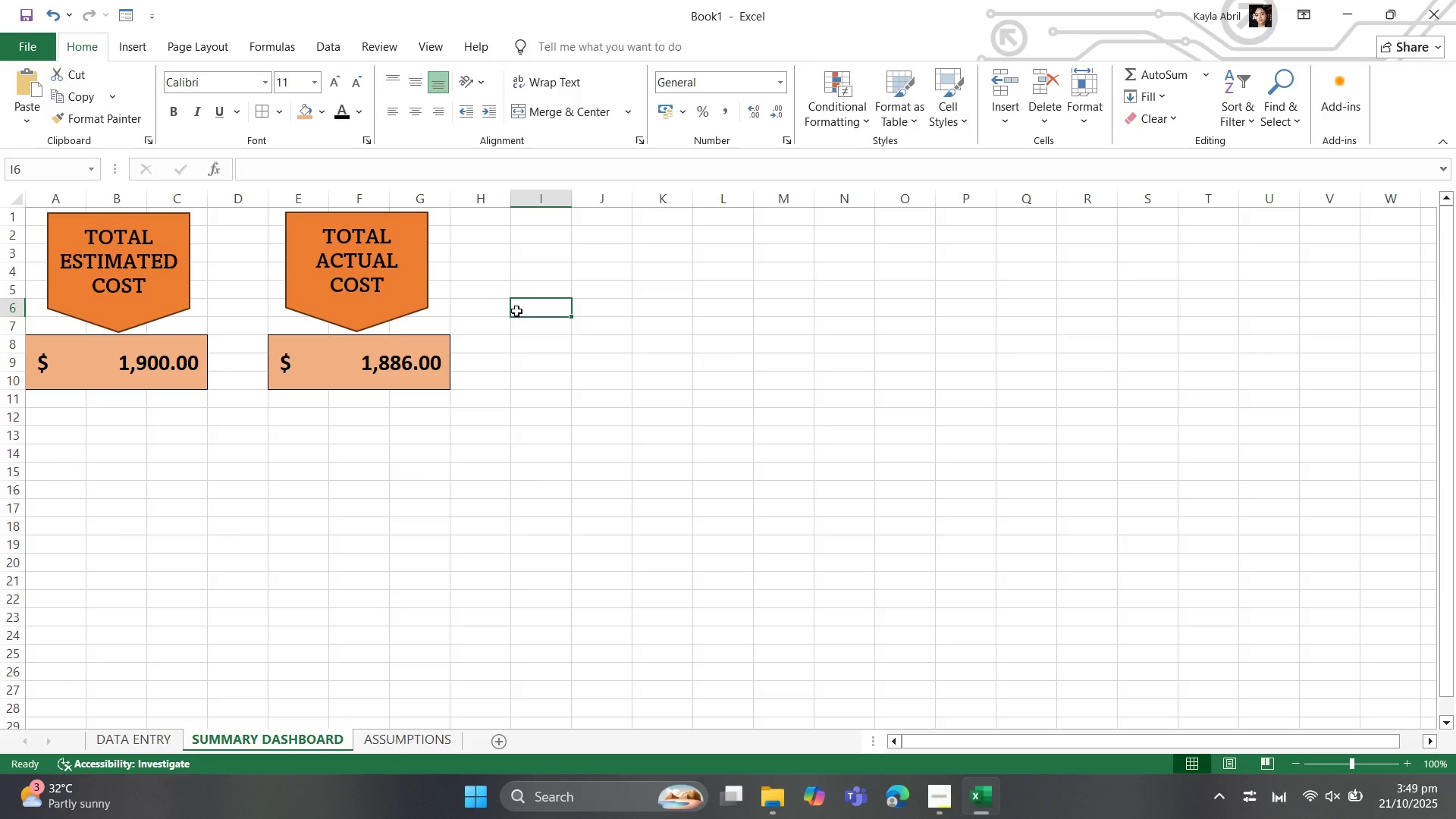 
wait(10.39)
 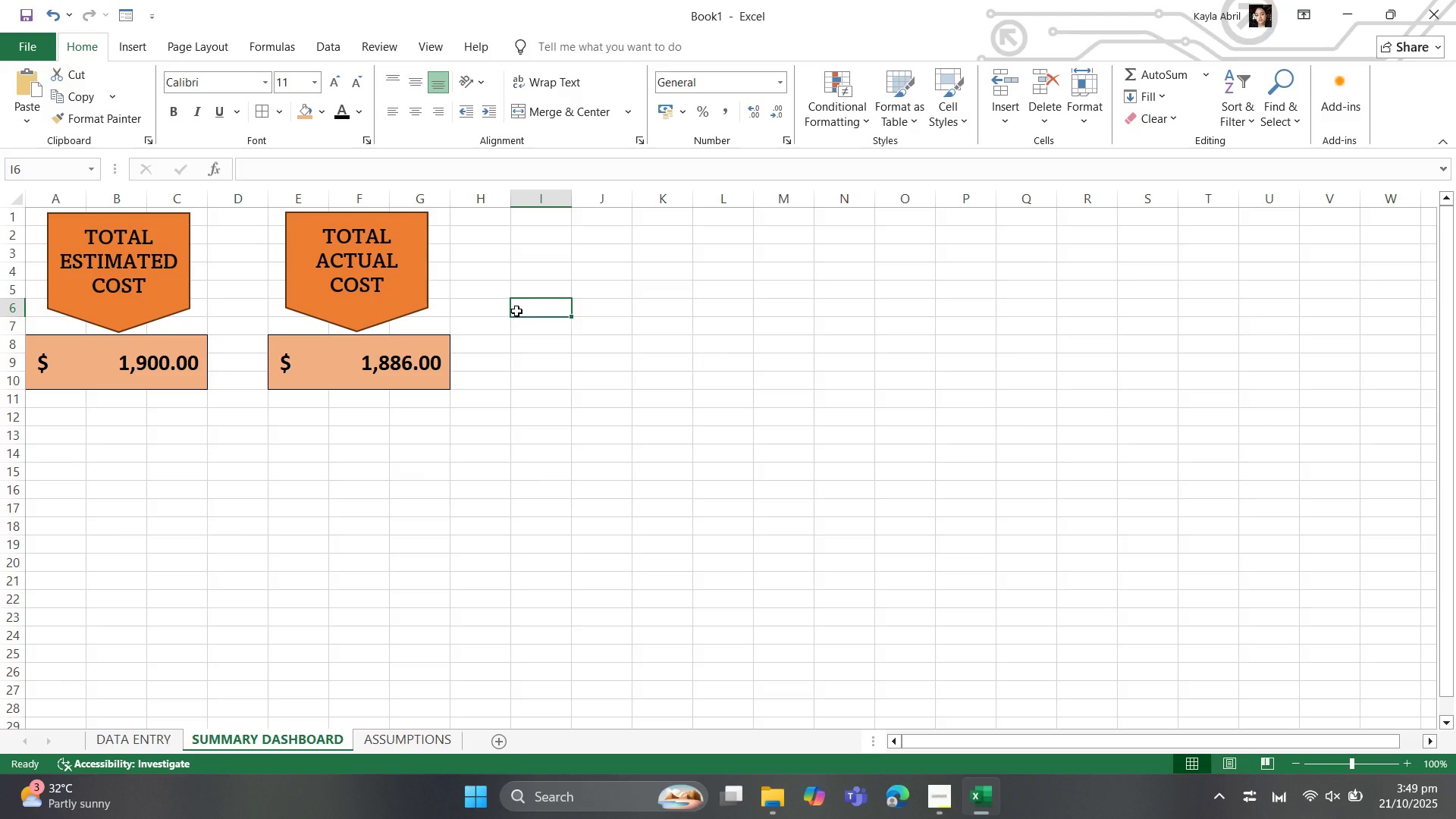 
left_click([417, 222])
 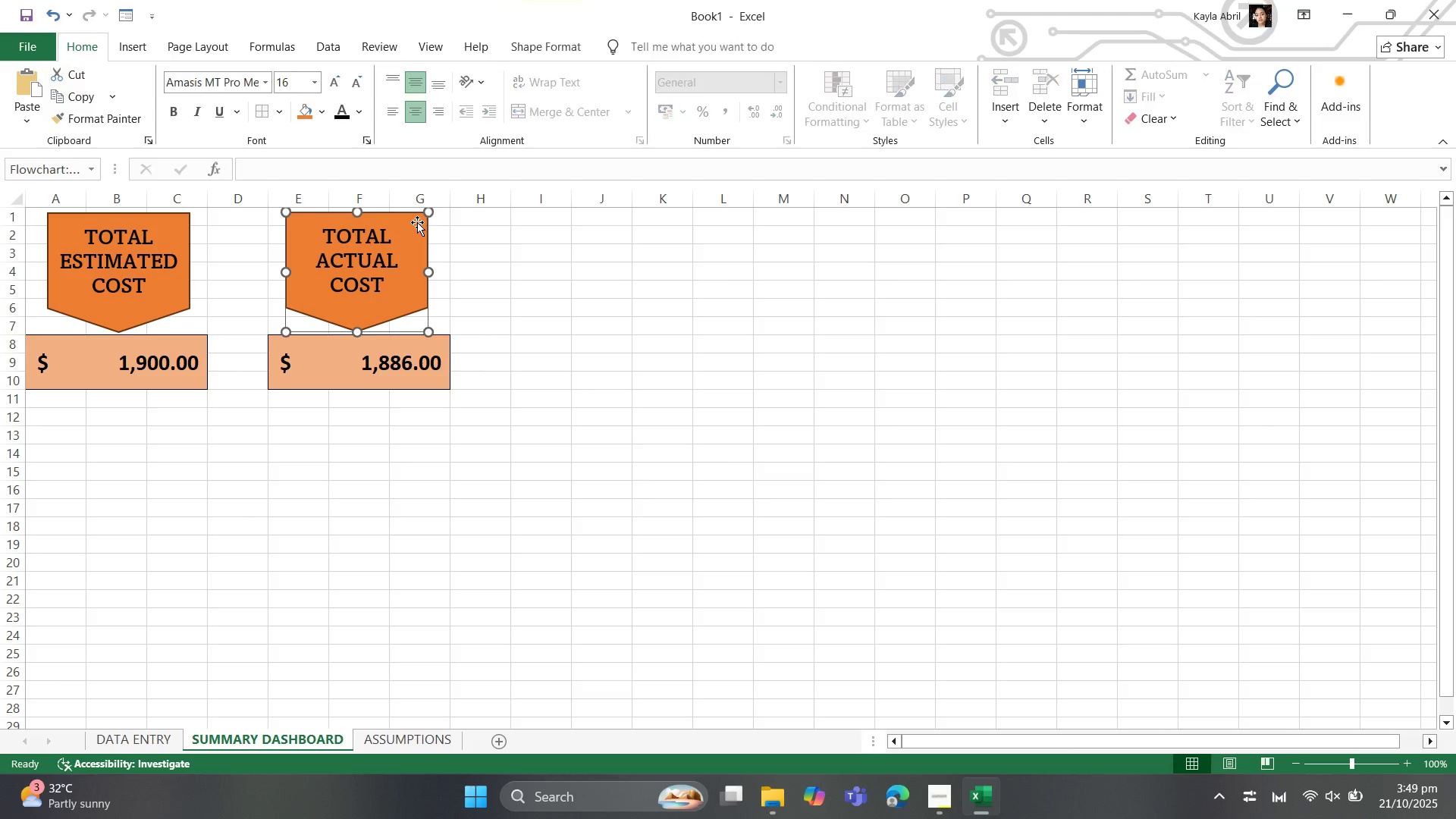 
key(Control+C)
 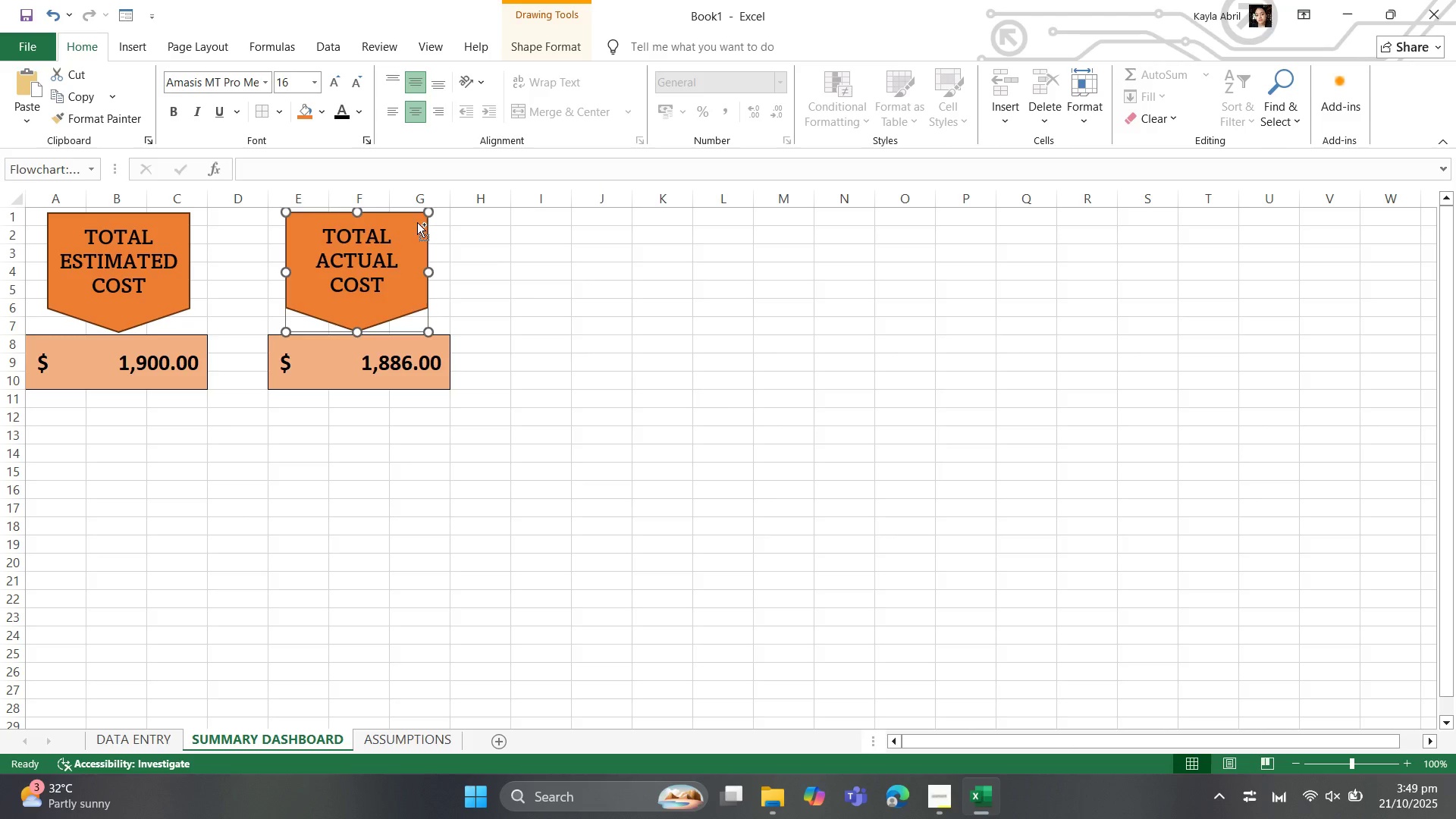 
key(Control+V)
 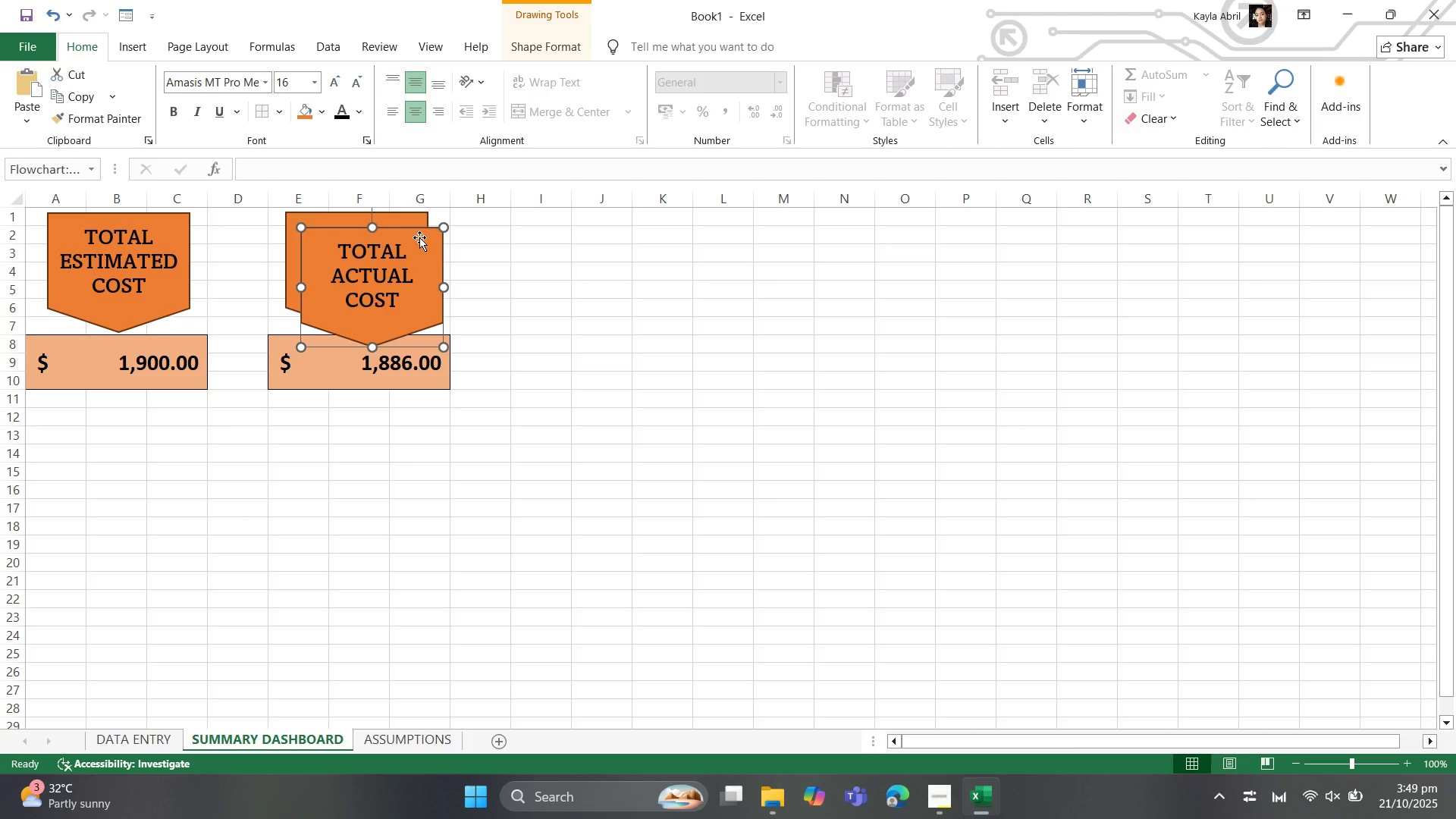 
left_click_drag(start_coordinate=[419, 237], to_coordinate=[651, 224])
 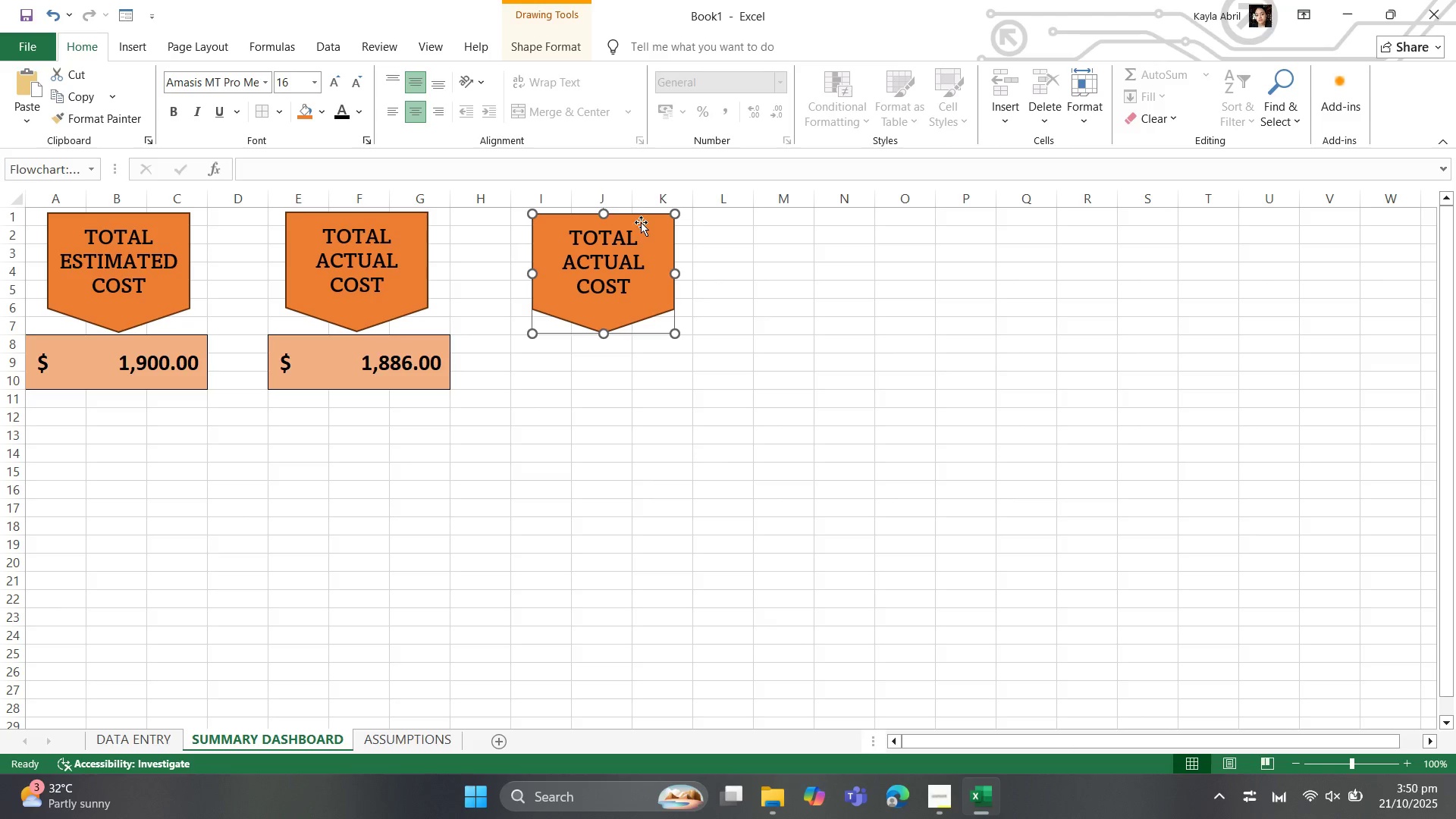 
key(ArrowLeft)
 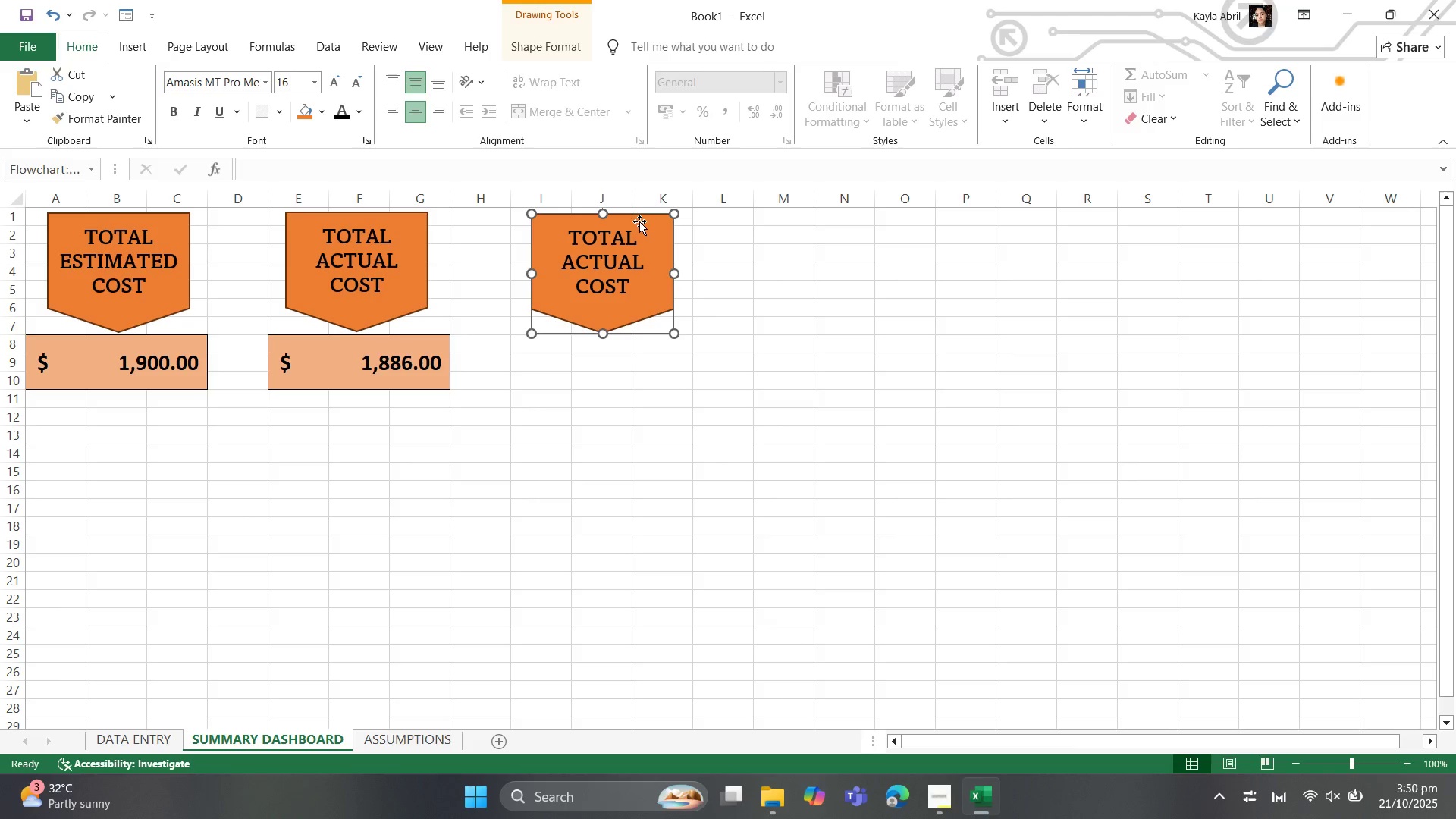 
key(ArrowUp)
 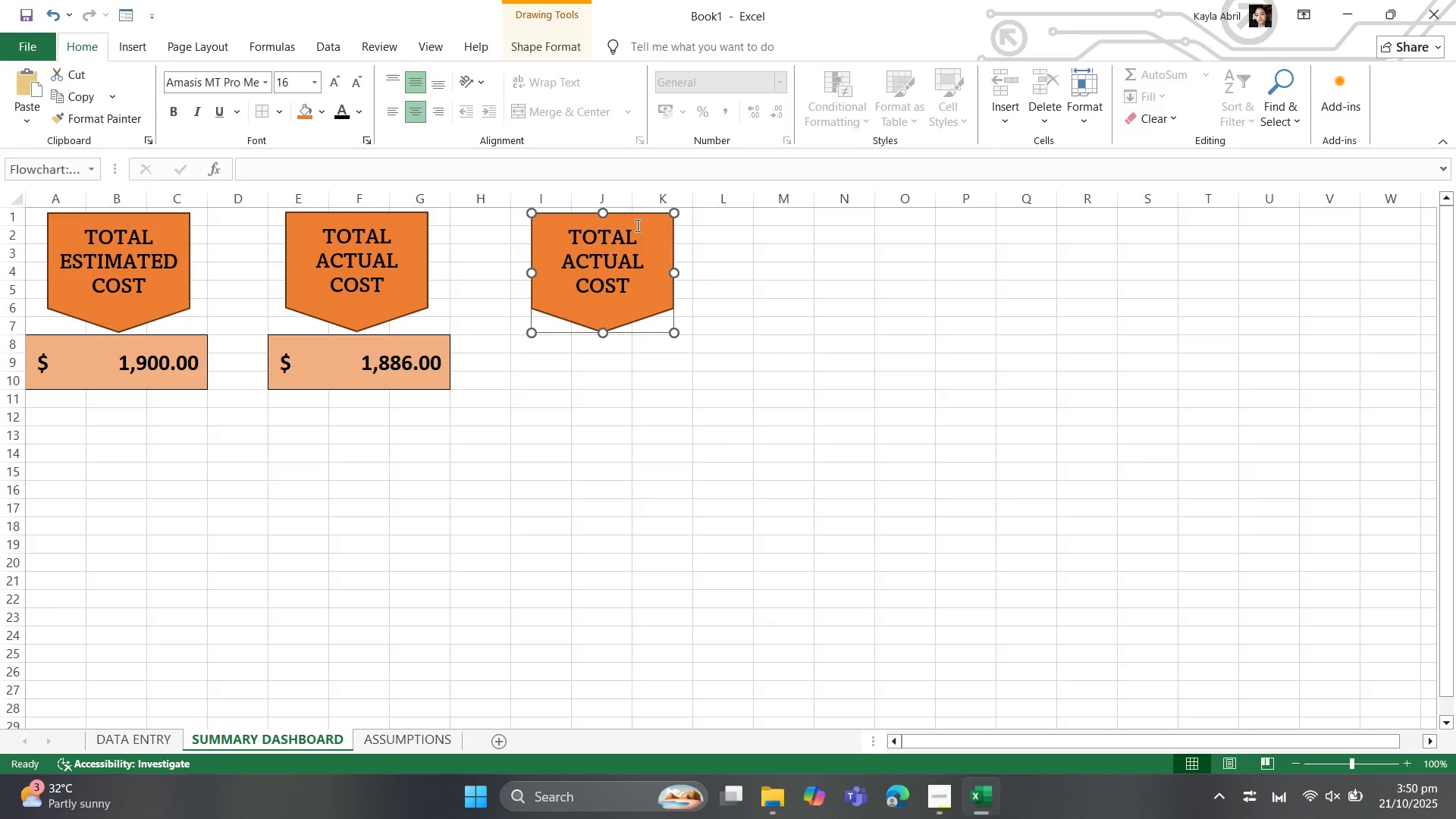 
key(ArrowUp)
 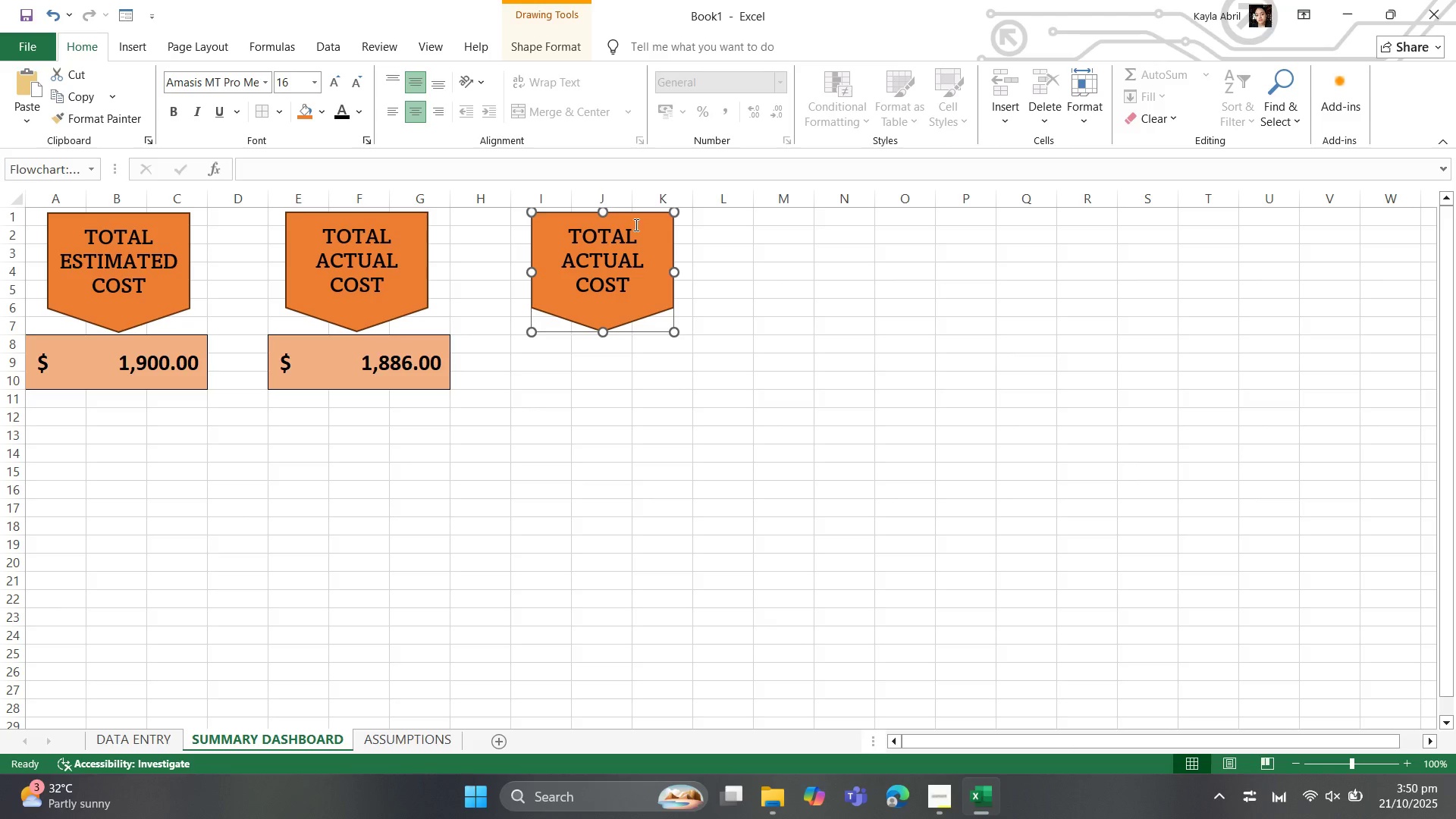 
left_click([642, 402])
 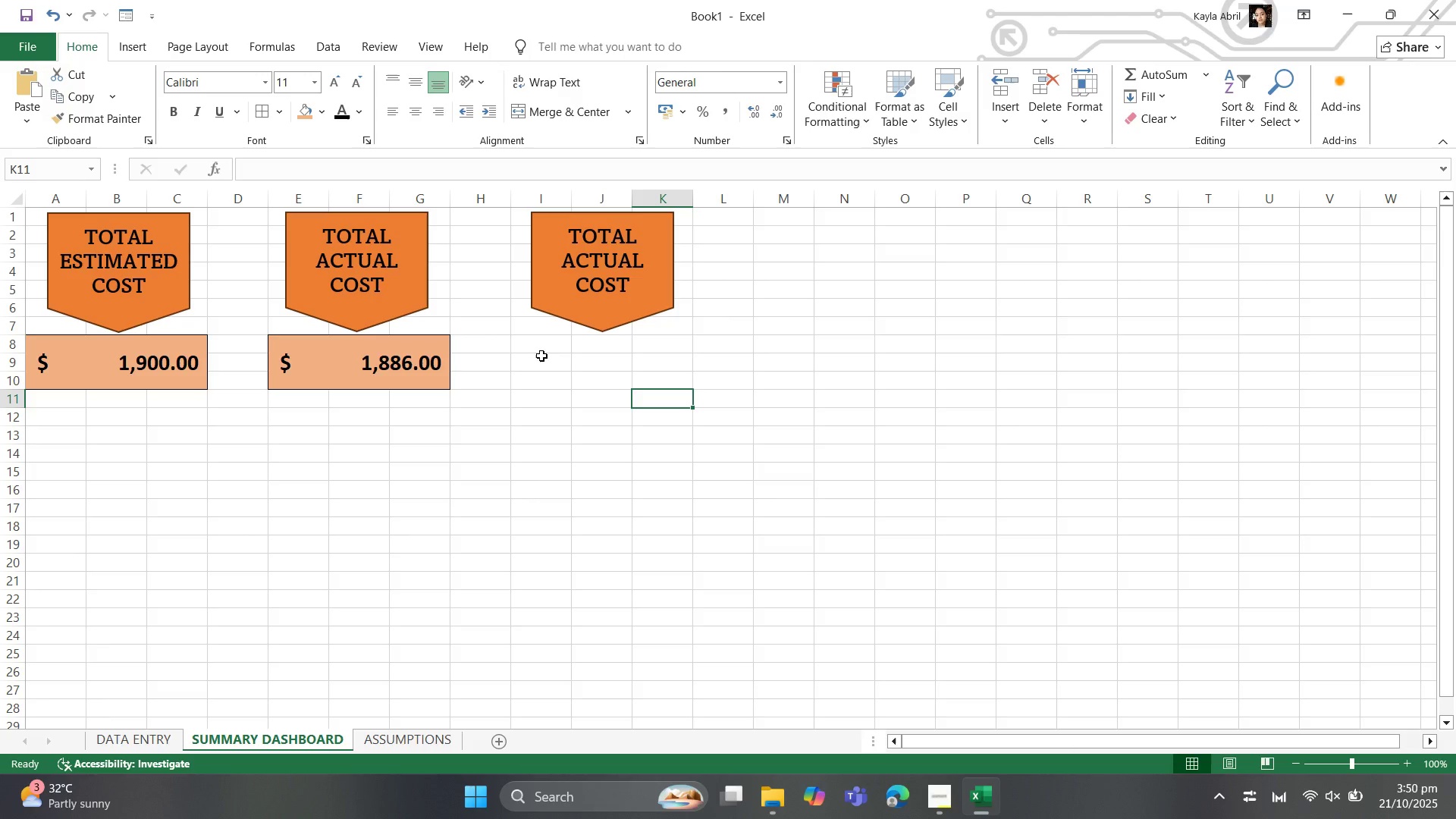 
left_click_drag(start_coordinate=[535, 339], to_coordinate=[666, 384])
 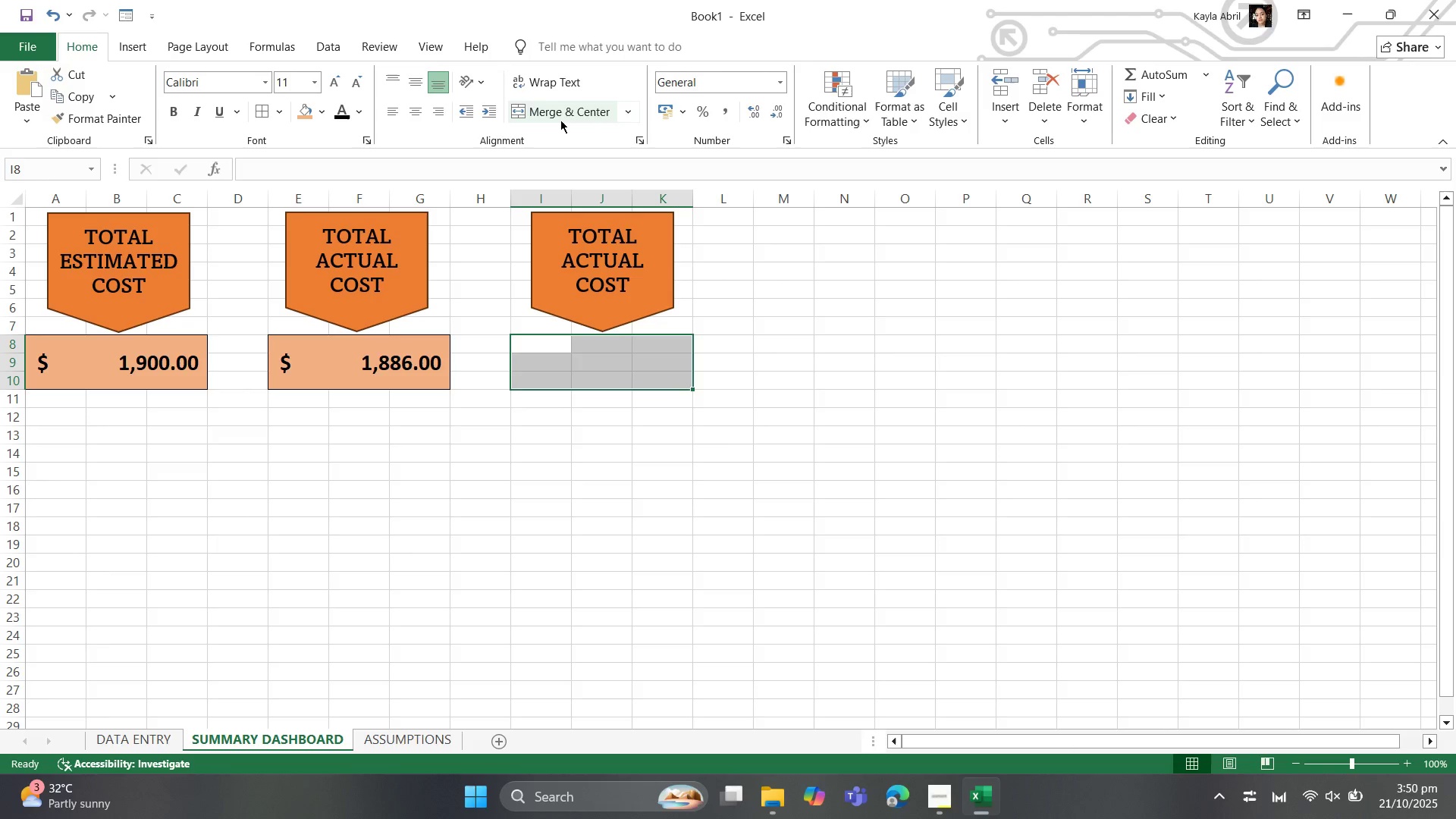 
left_click([560, 120])
 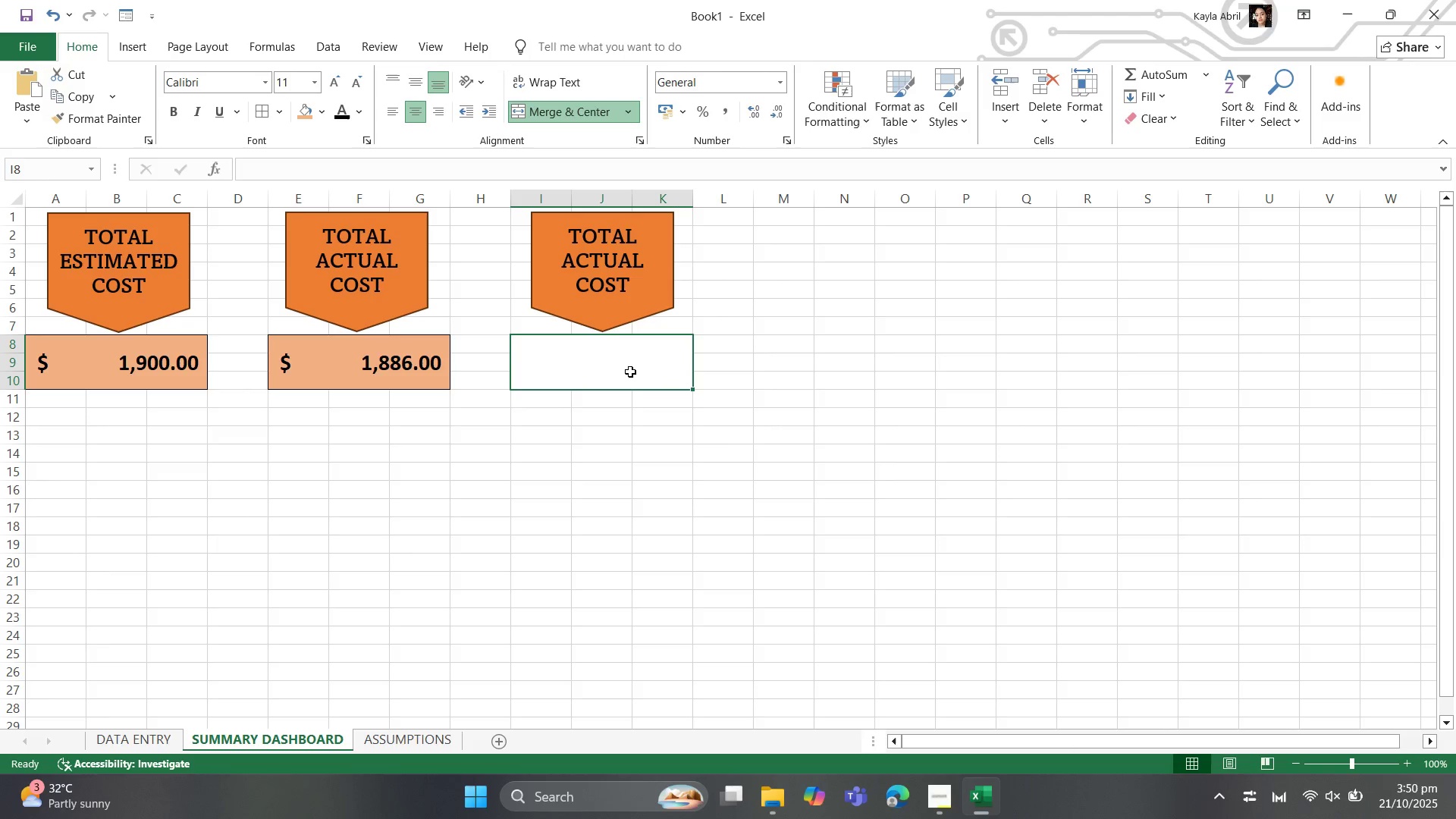 
left_click([630, 369])
 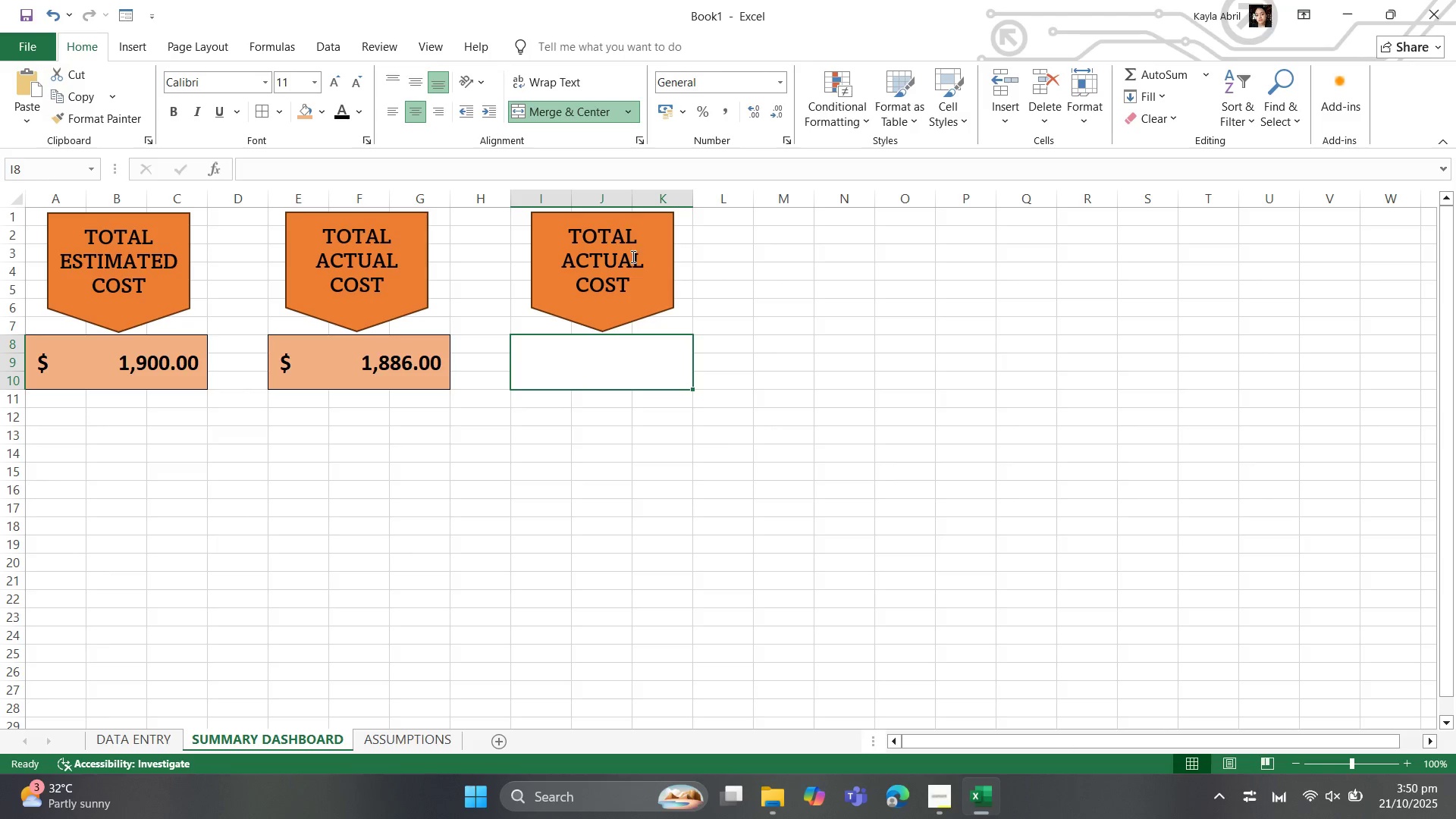 
double_click([632, 256])
 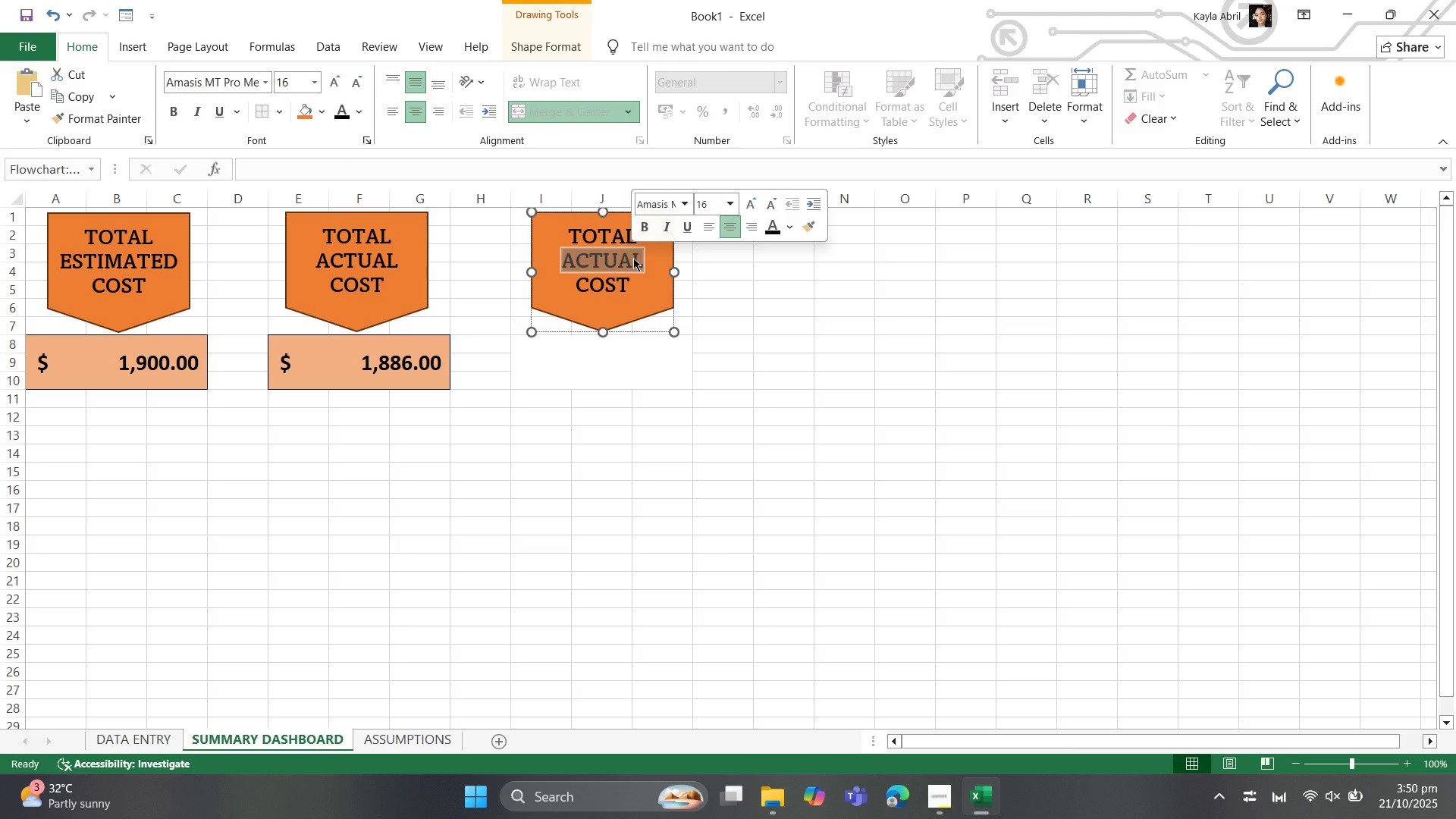 
wait(7.35)
 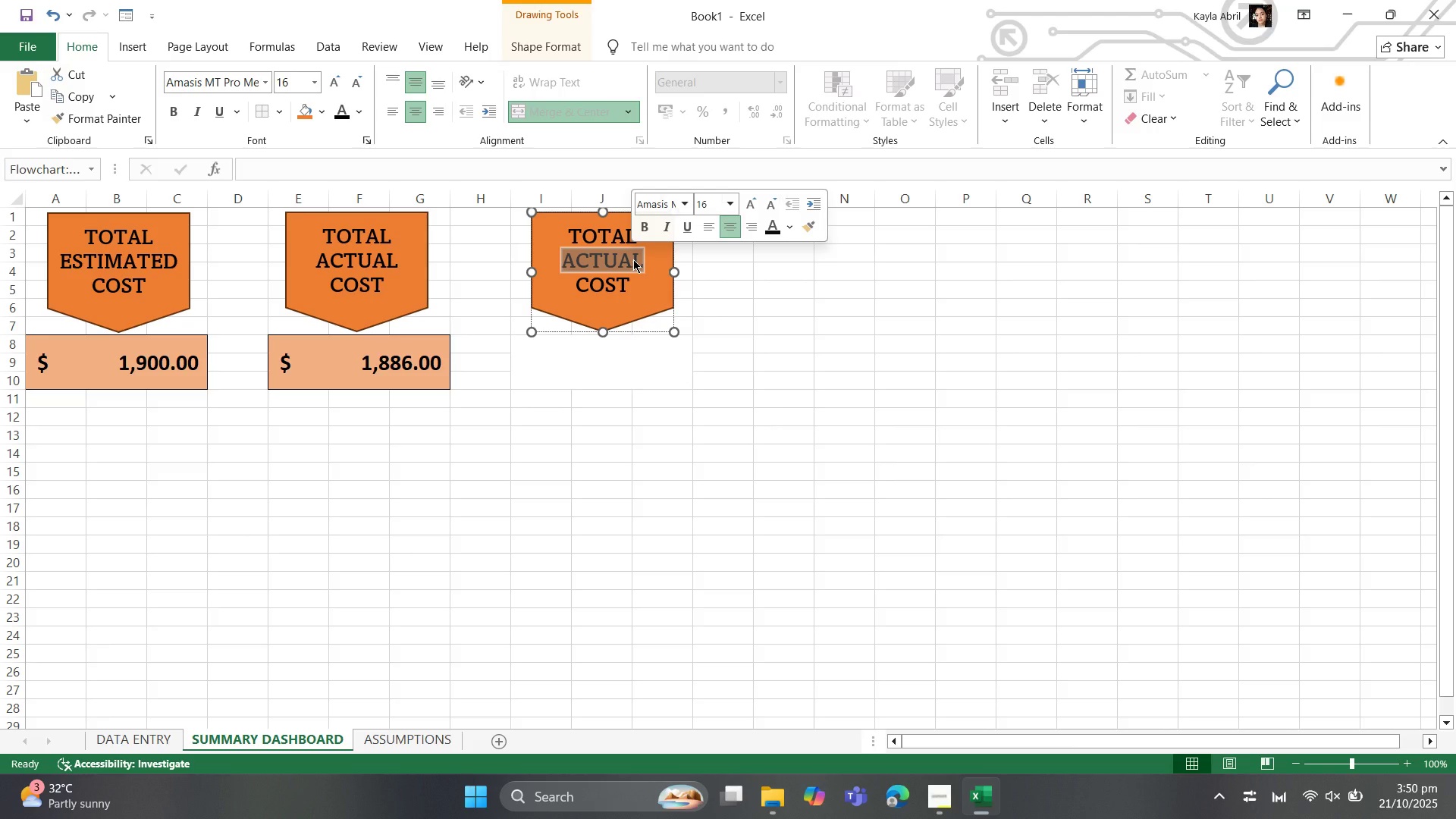 
left_click([629, 285])
 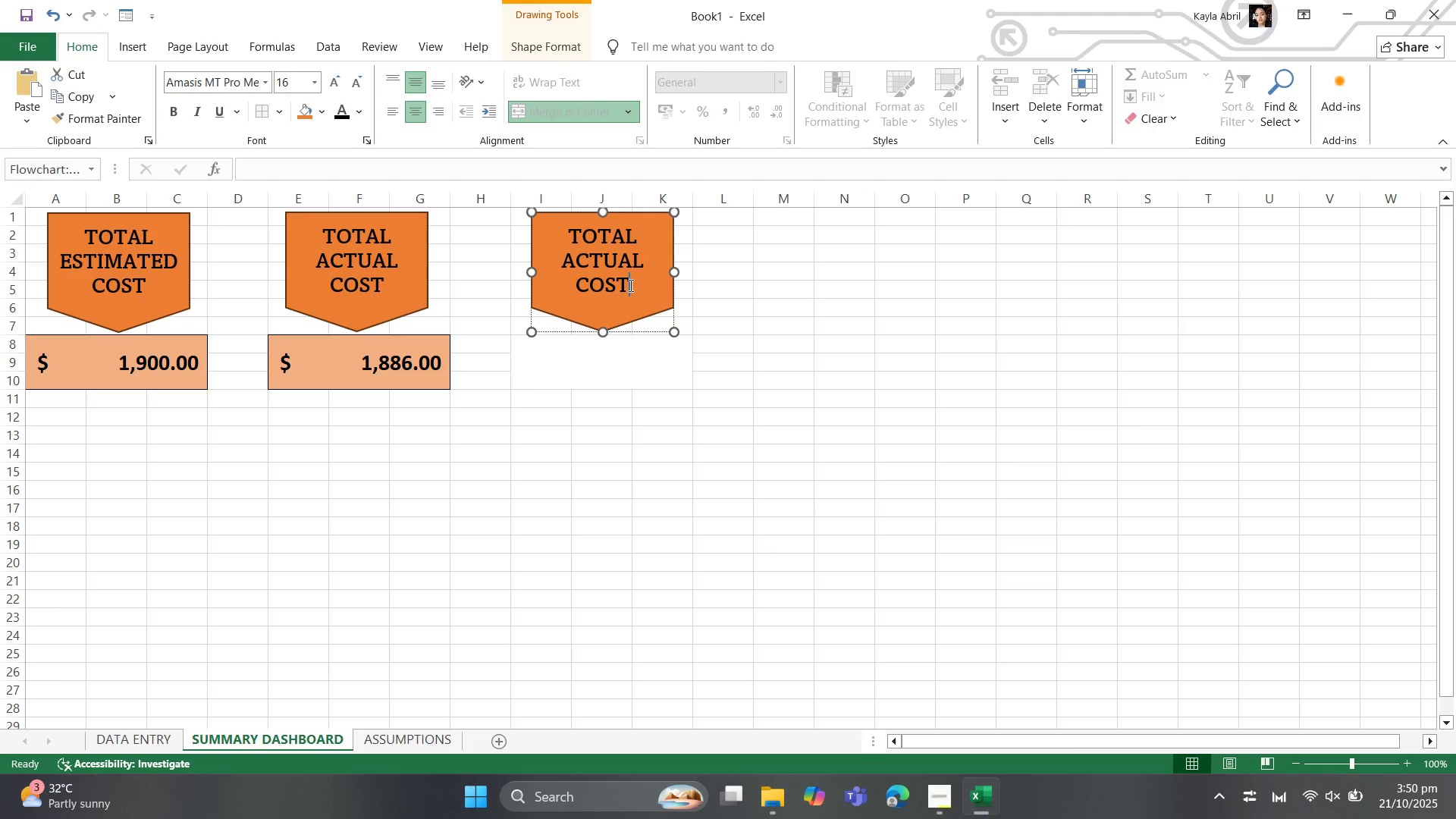 
left_click([629, 285])
 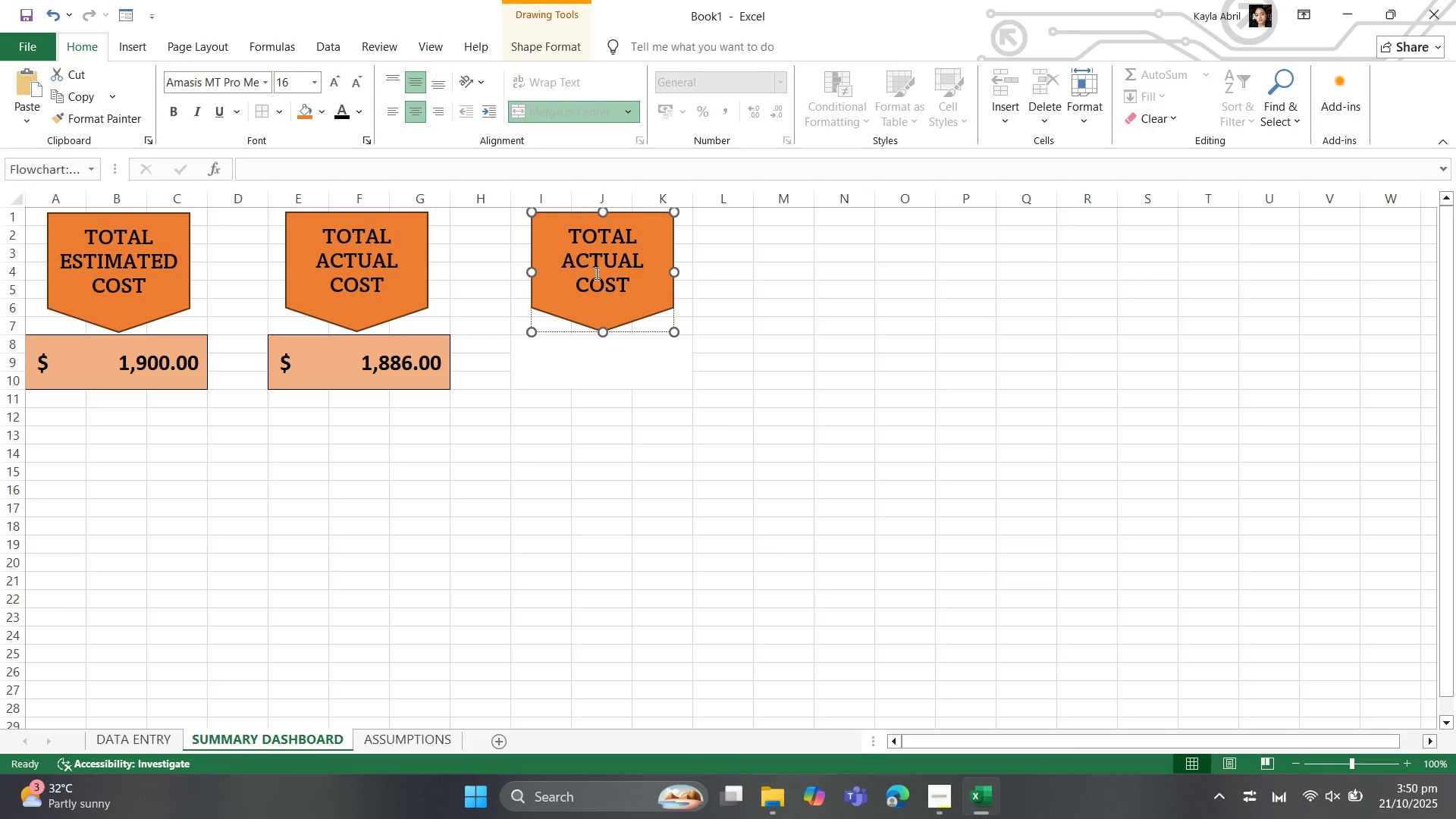 
left_click_drag(start_coordinate=[616, 290], to_coordinate=[581, 280])
 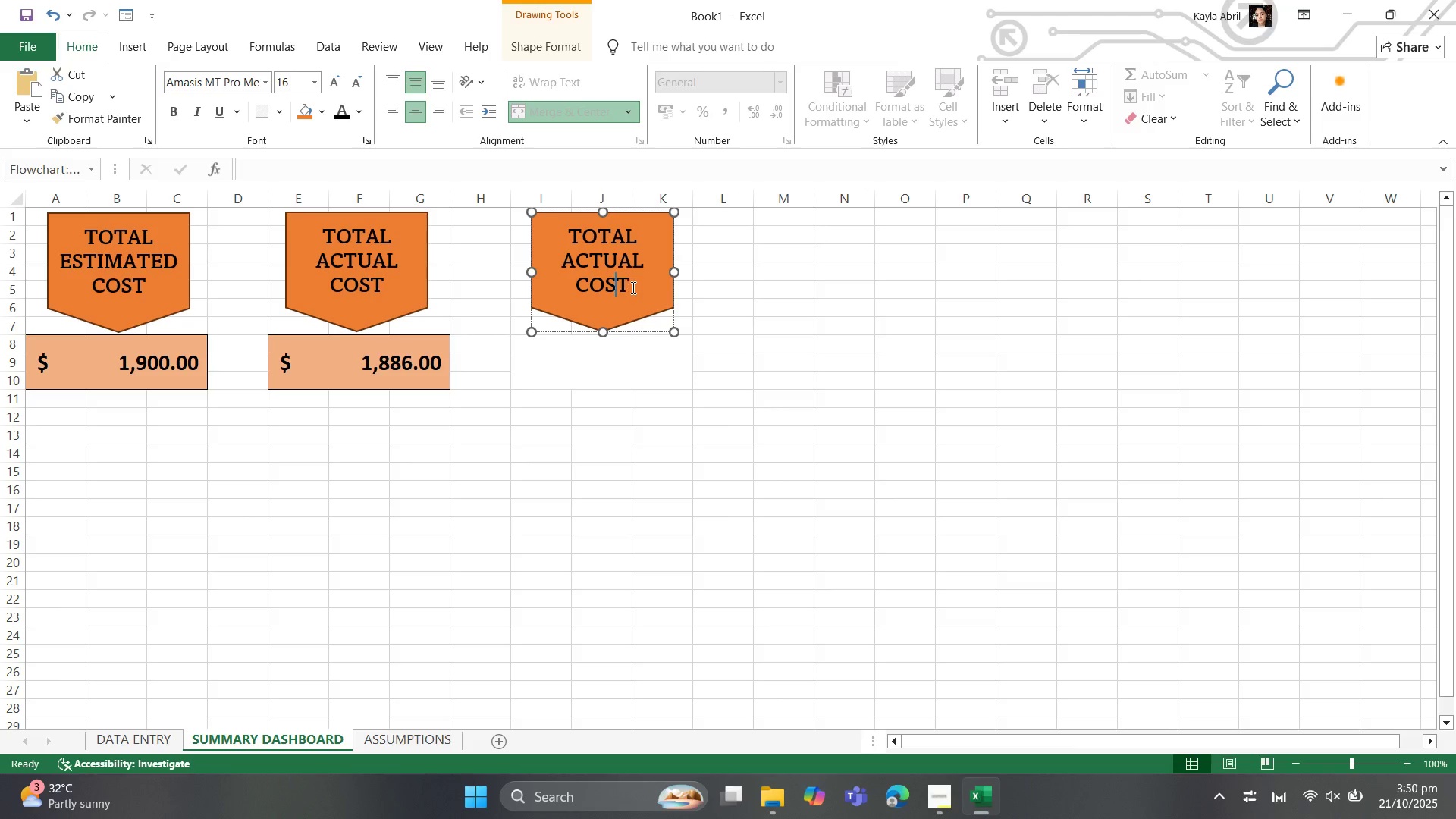 
left_click_drag(start_coordinate=[632, 287], to_coordinate=[561, 266])
 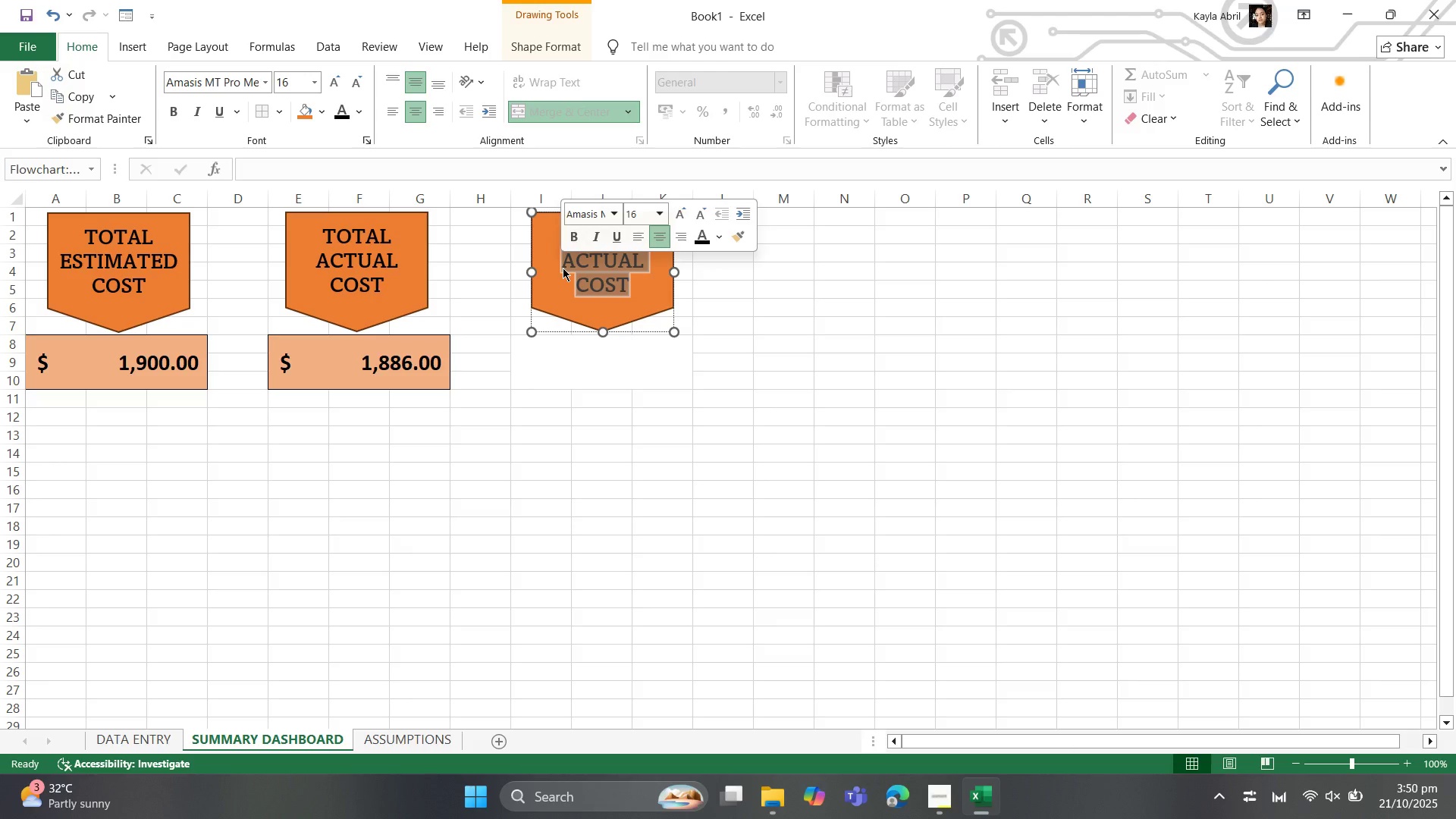 
type(SPONSORSHIPS (CASH))
 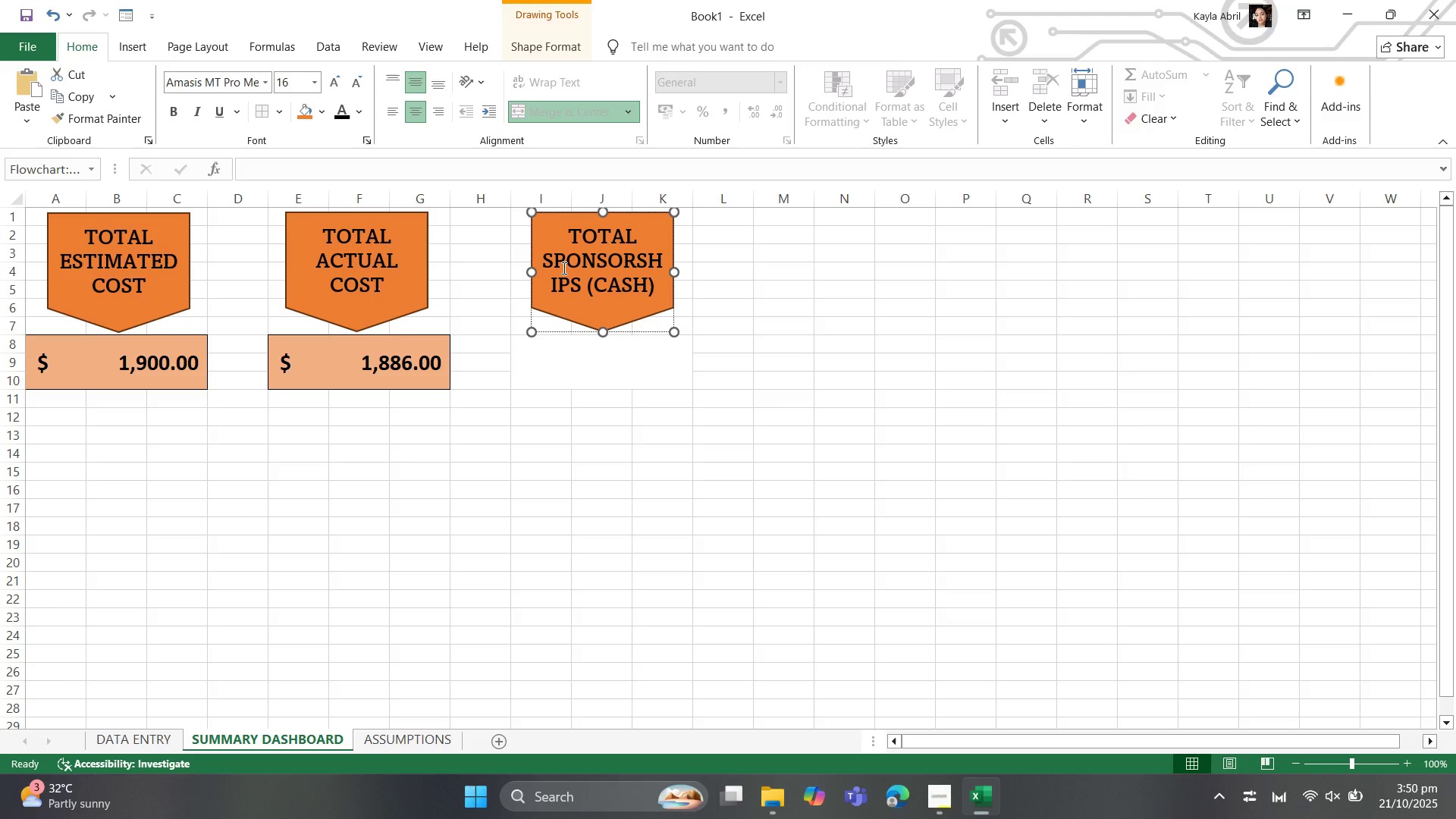 
left_click([613, 272])
 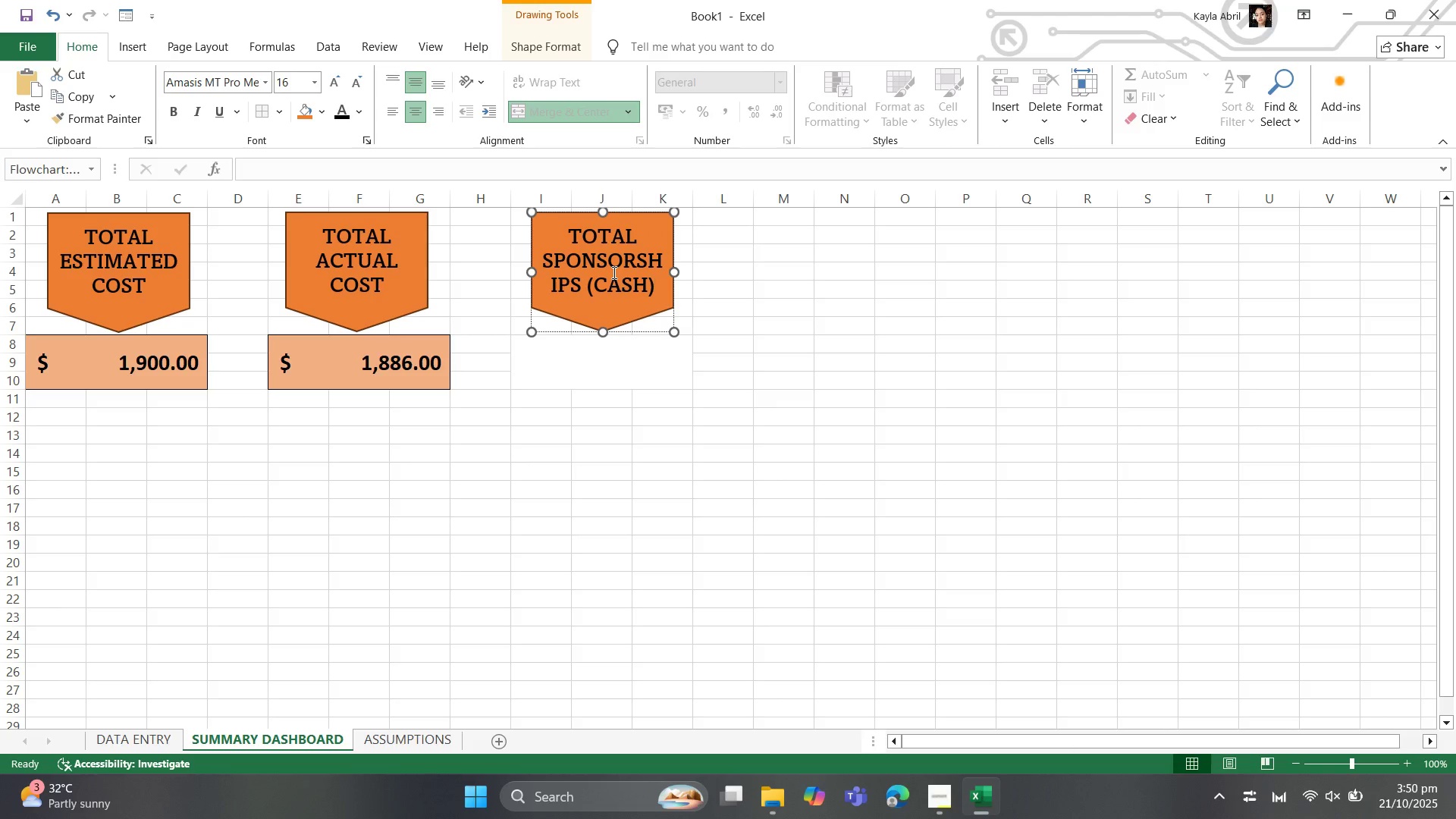 
key(Control+A)
 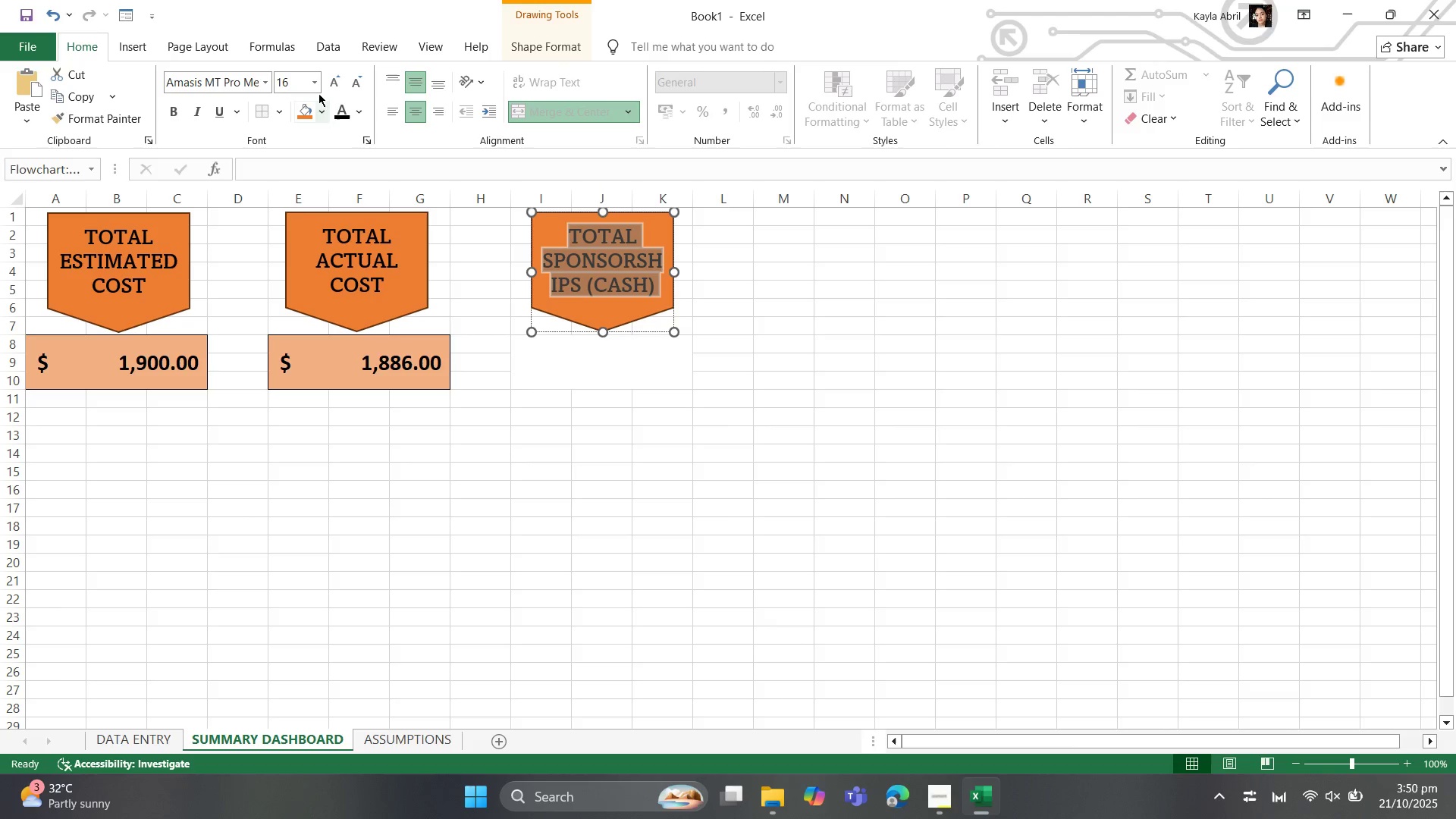 
left_click([312, 83])
 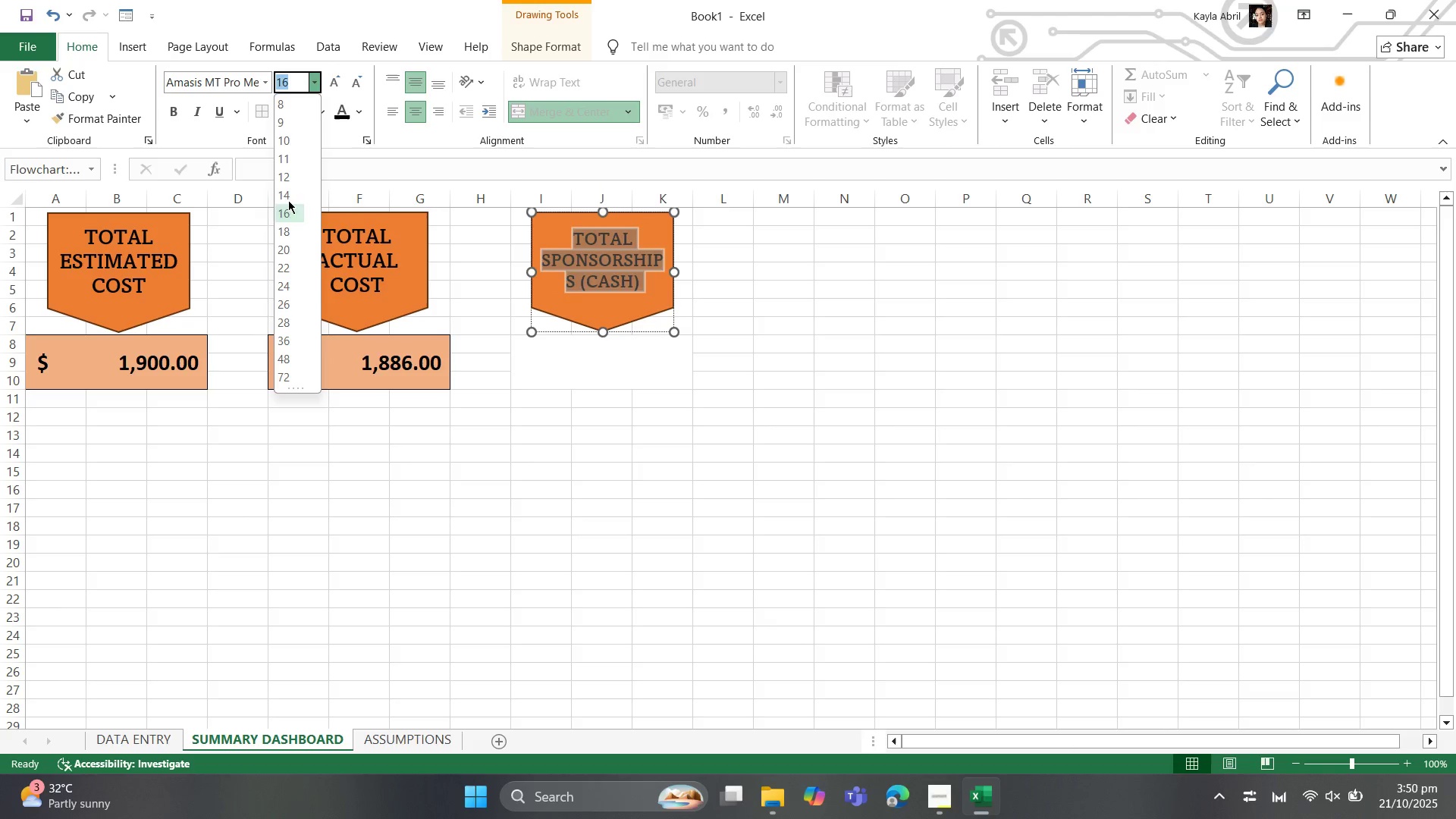 
wait(7.97)
 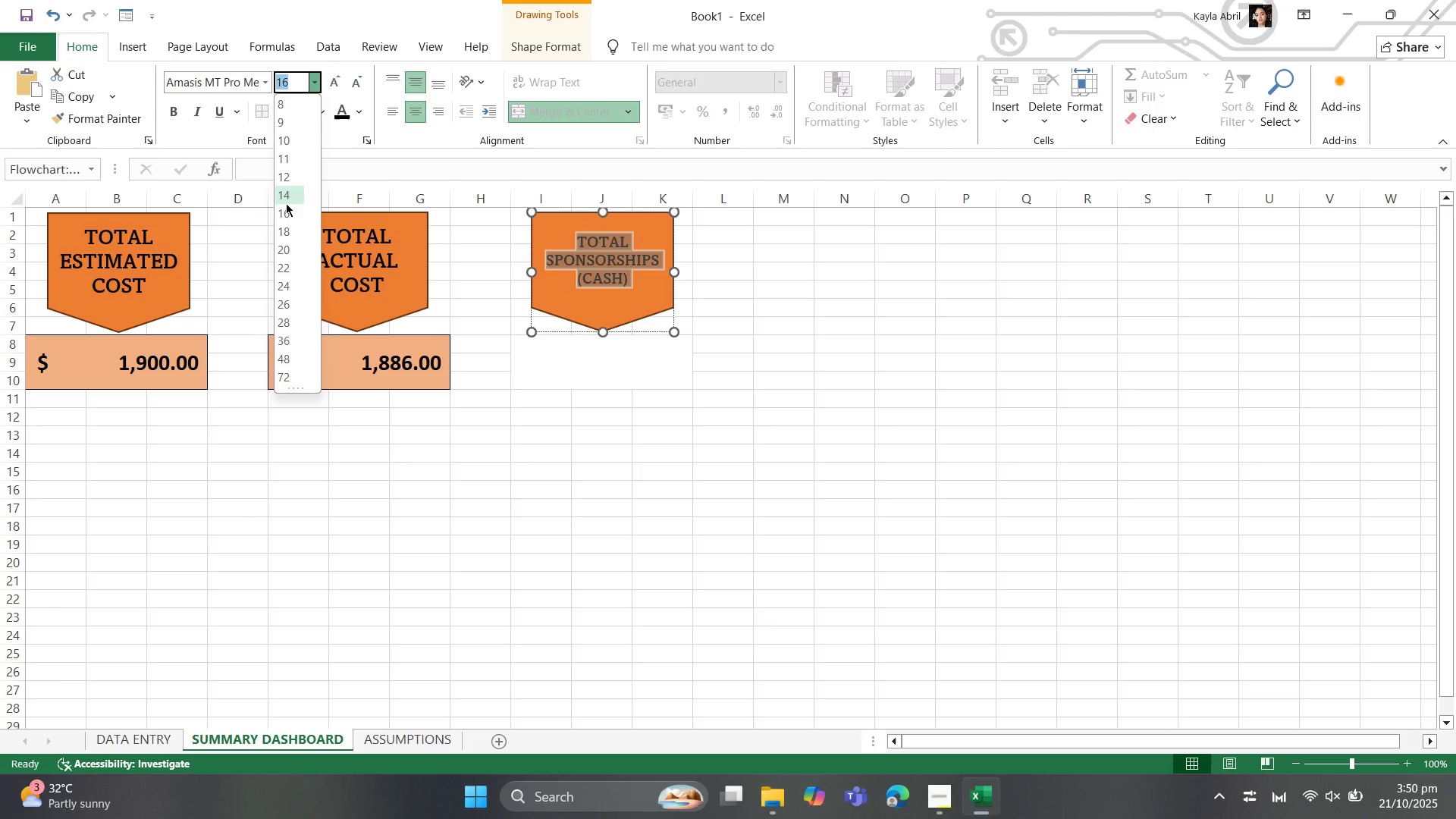 
key(Backspace)
type(15)
 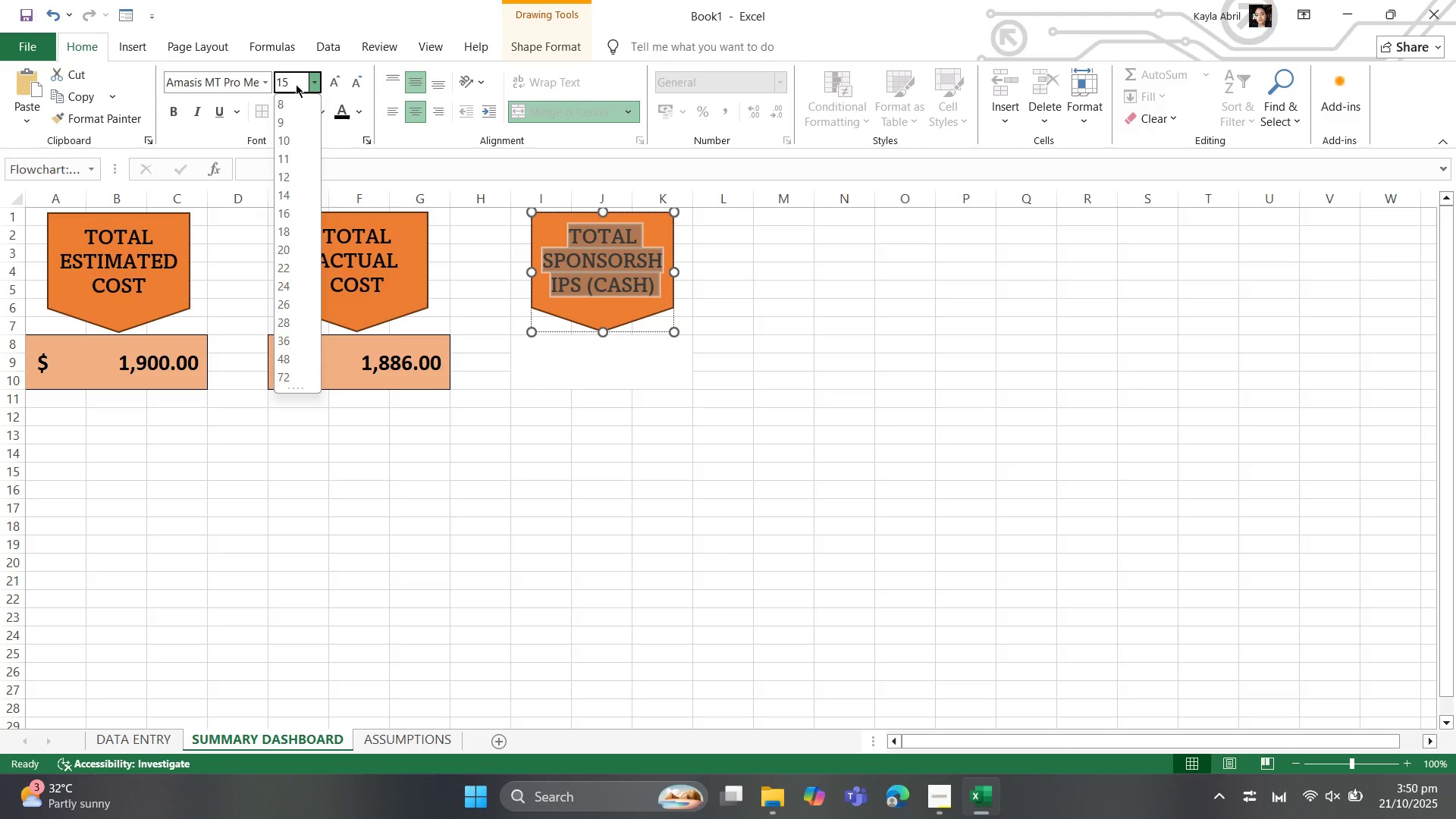 
key(Enter)
 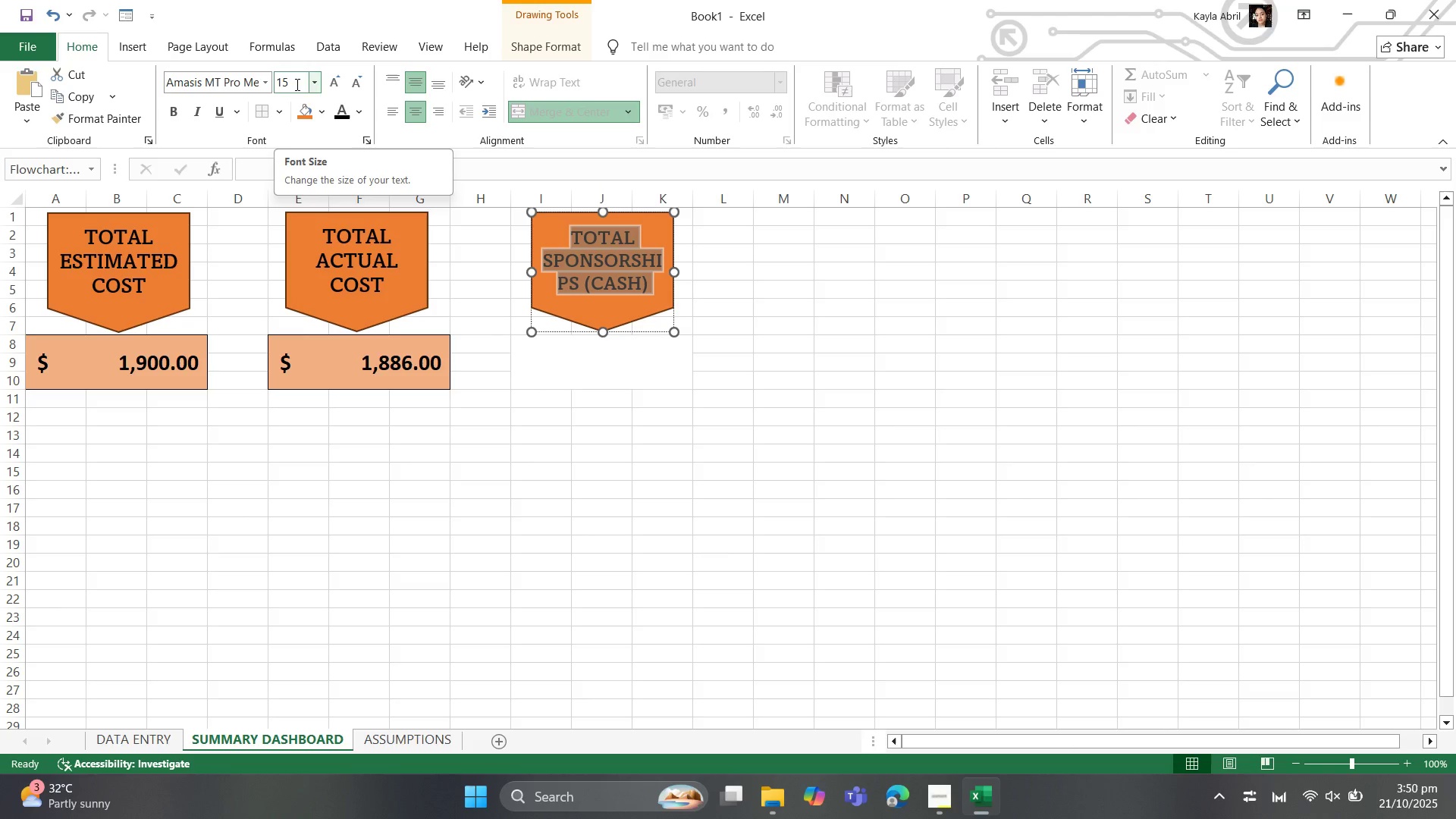 
left_click([309, 82])
 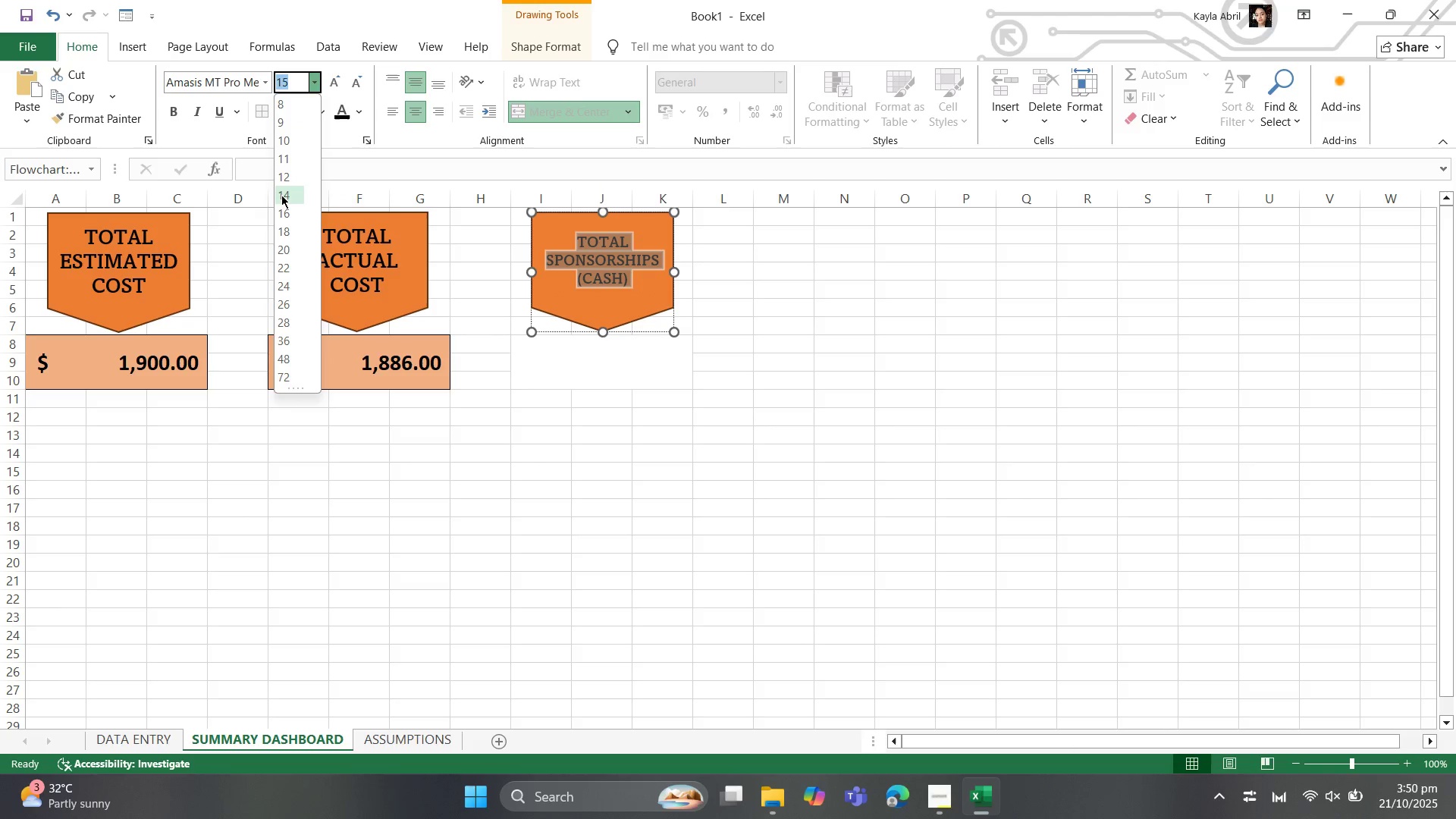 
left_click([281, 195])
 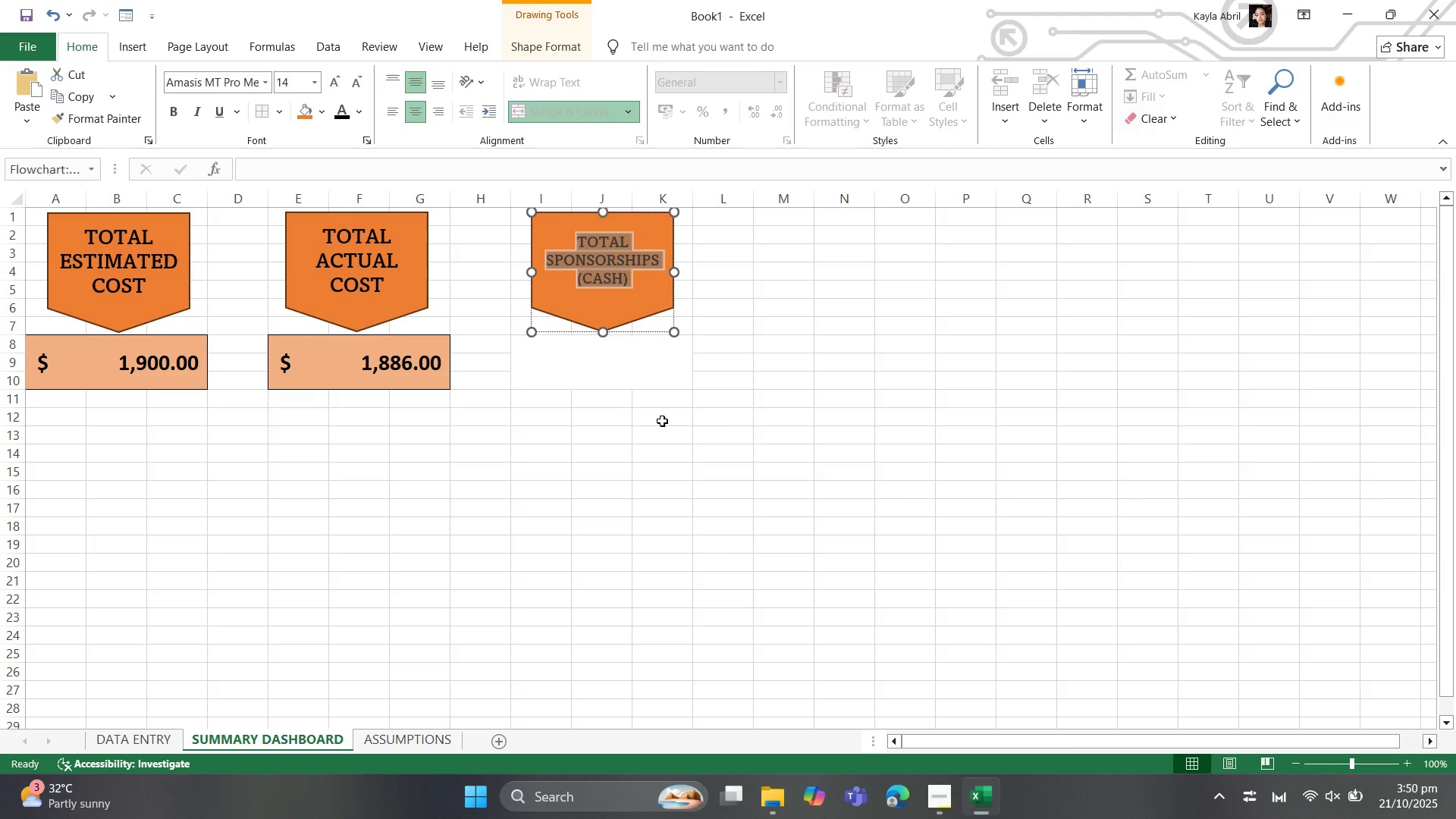 
left_click([662, 421])
 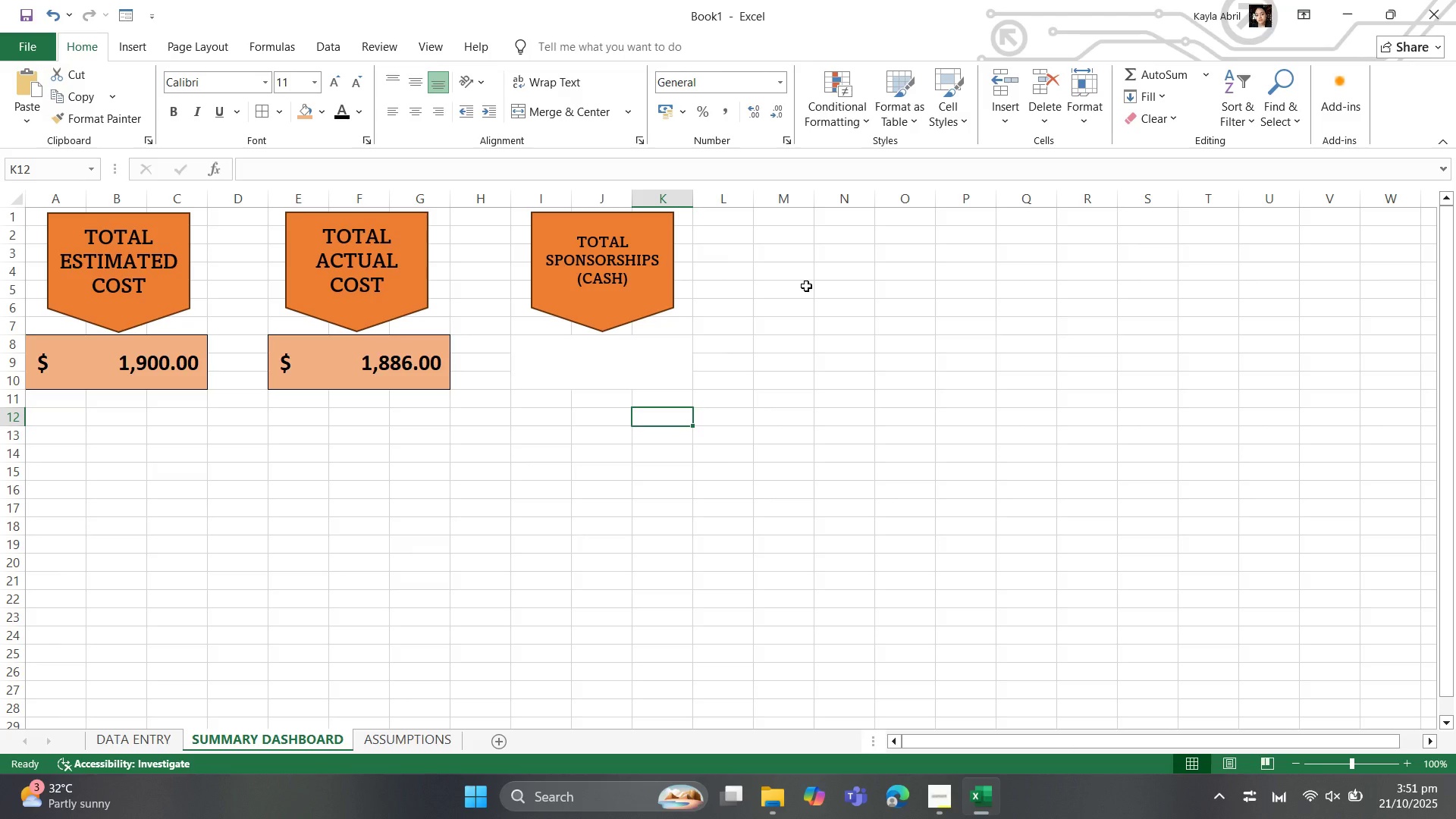 
wait(13.39)
 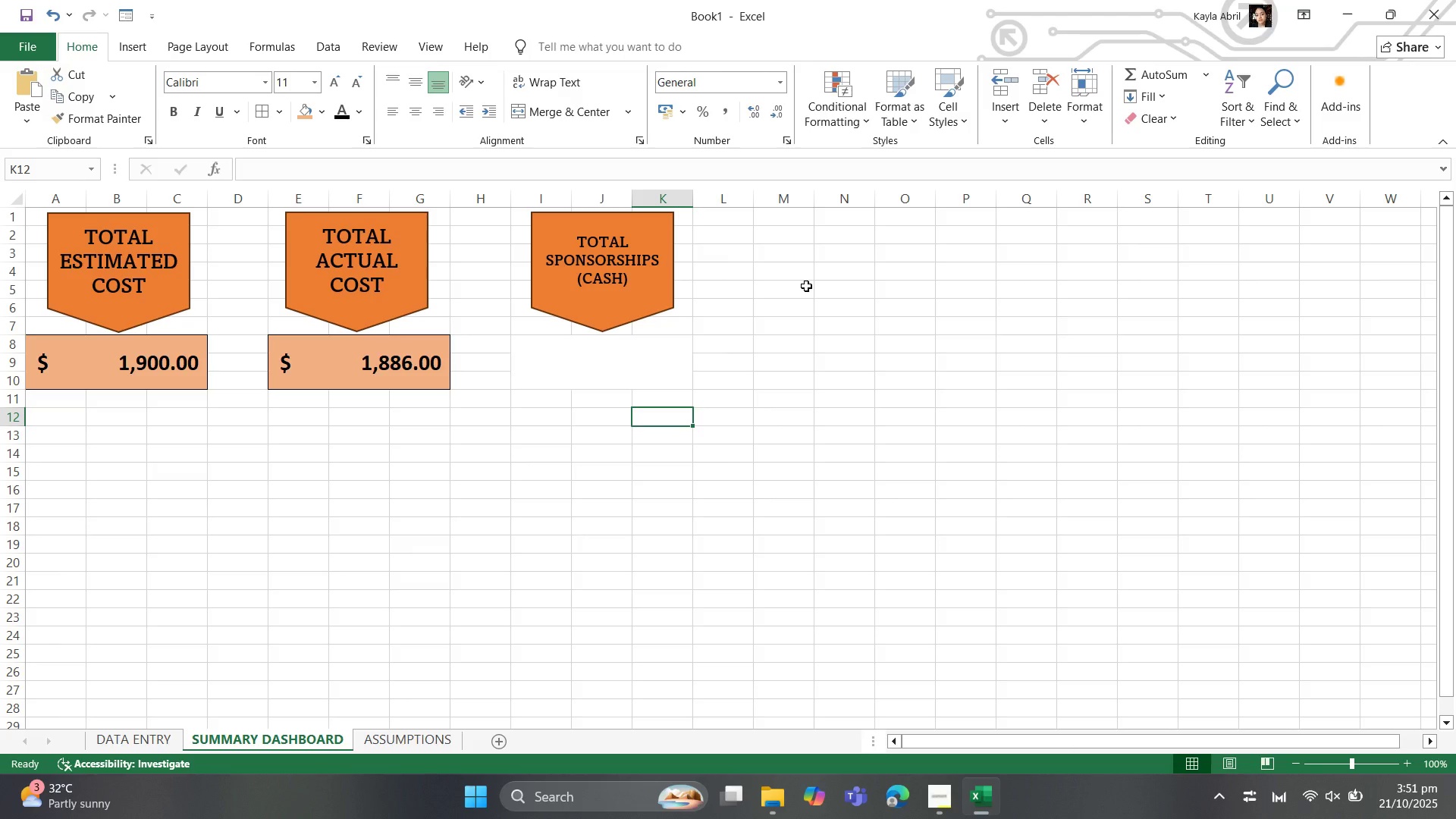 
left_click([544, 362])
 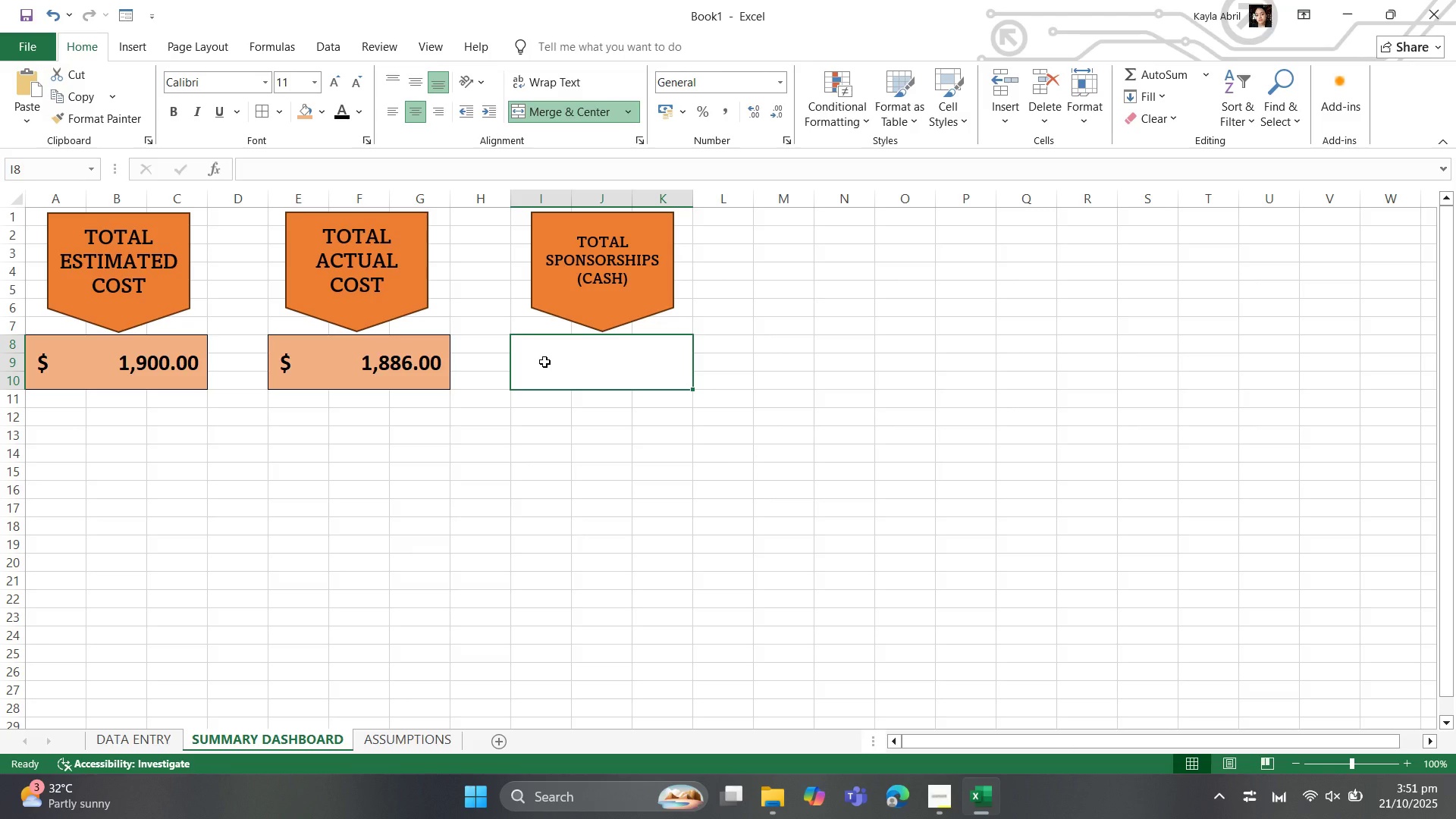 
key(Equal)
 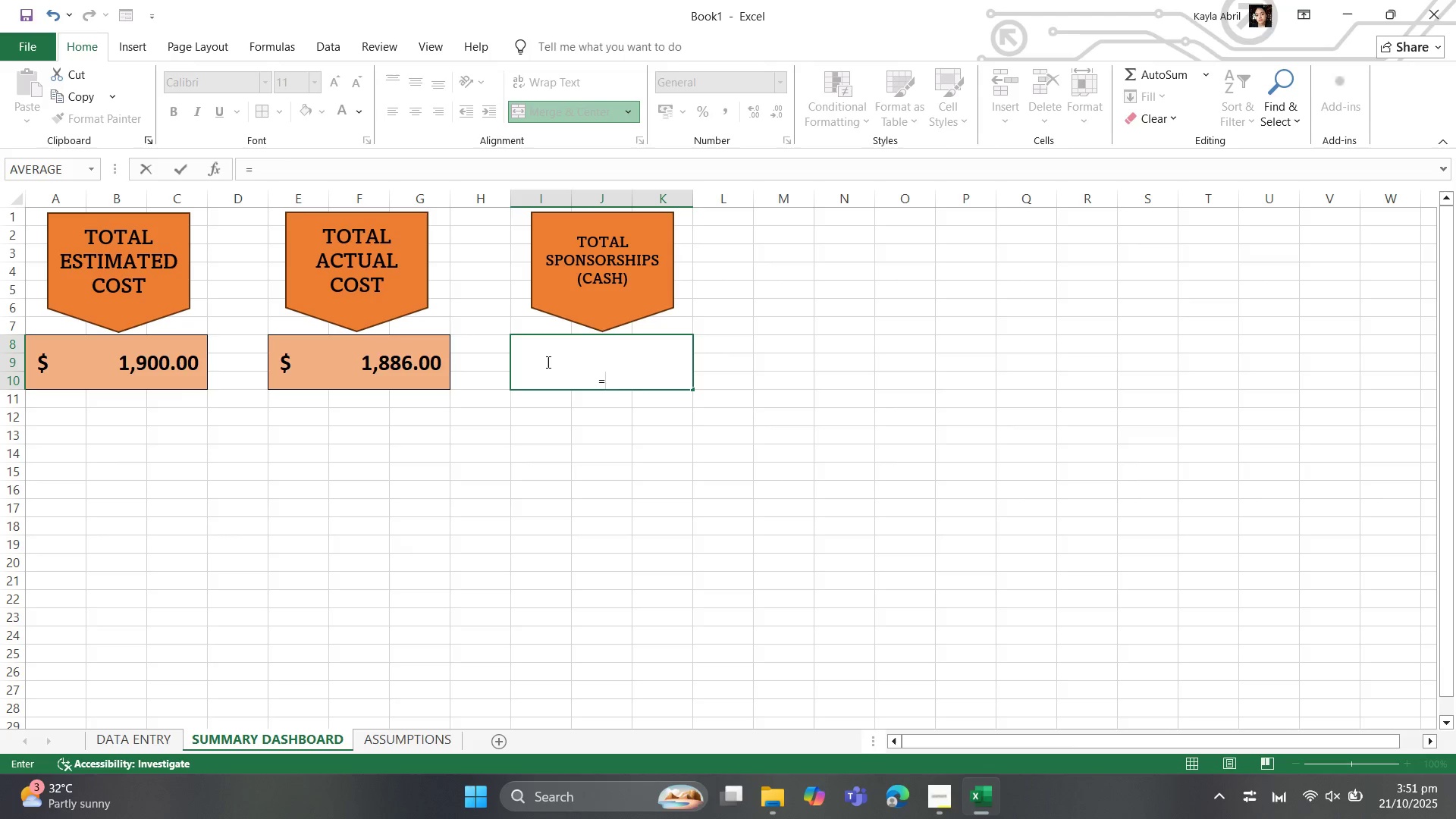 
wait(6.28)
 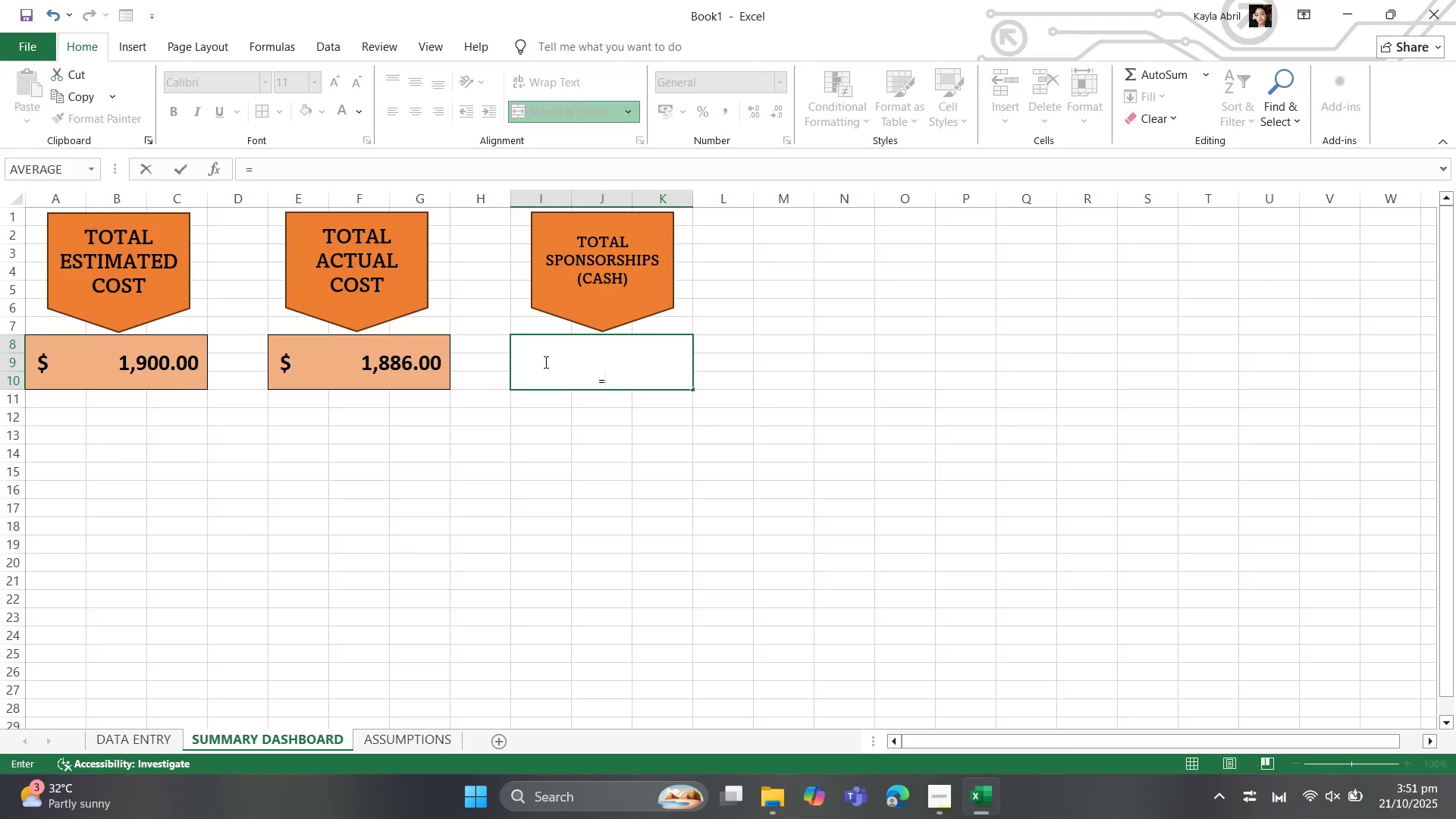 
type(SUMIF)
 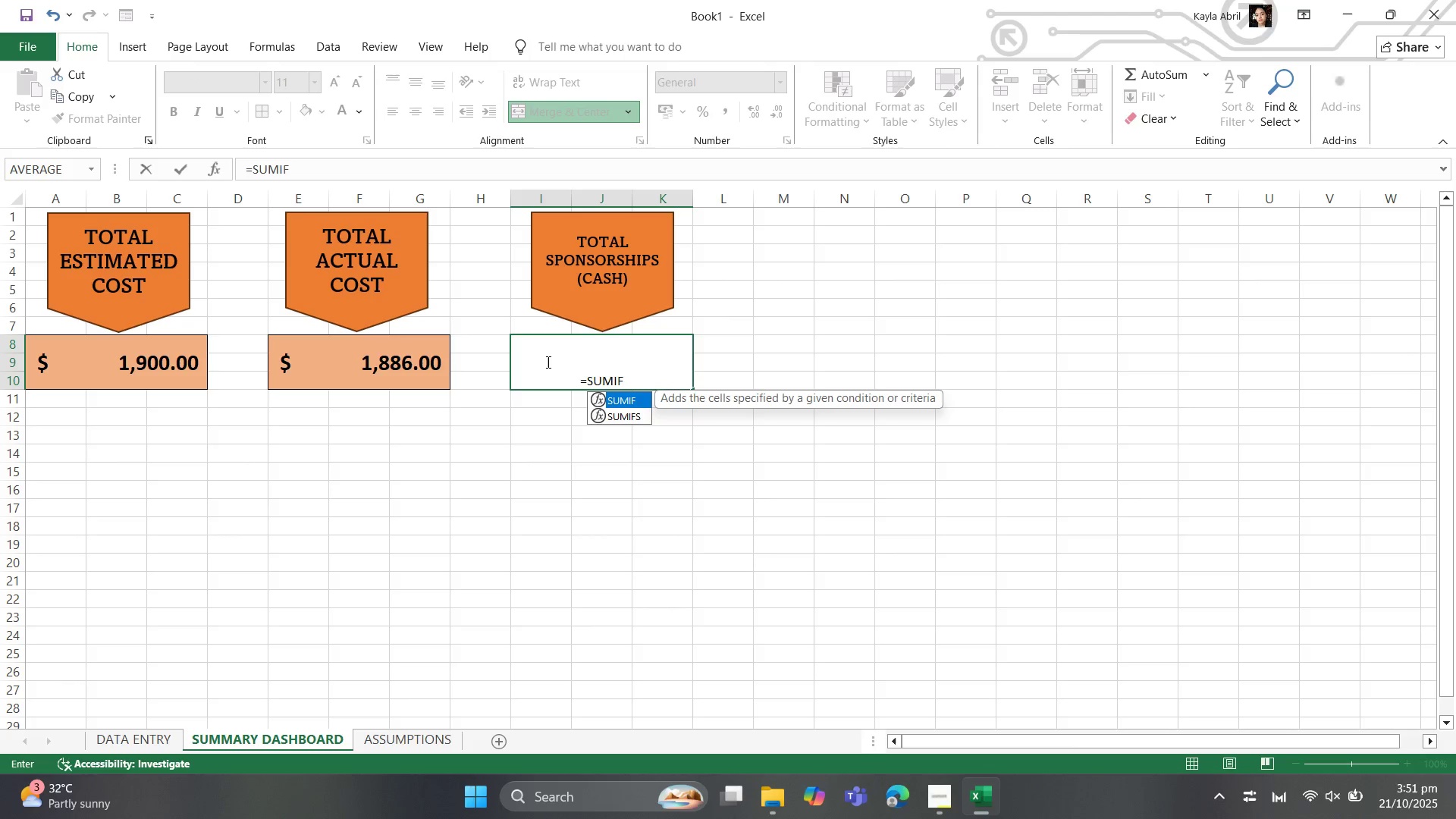 
key(Shift+BracketLeft)
 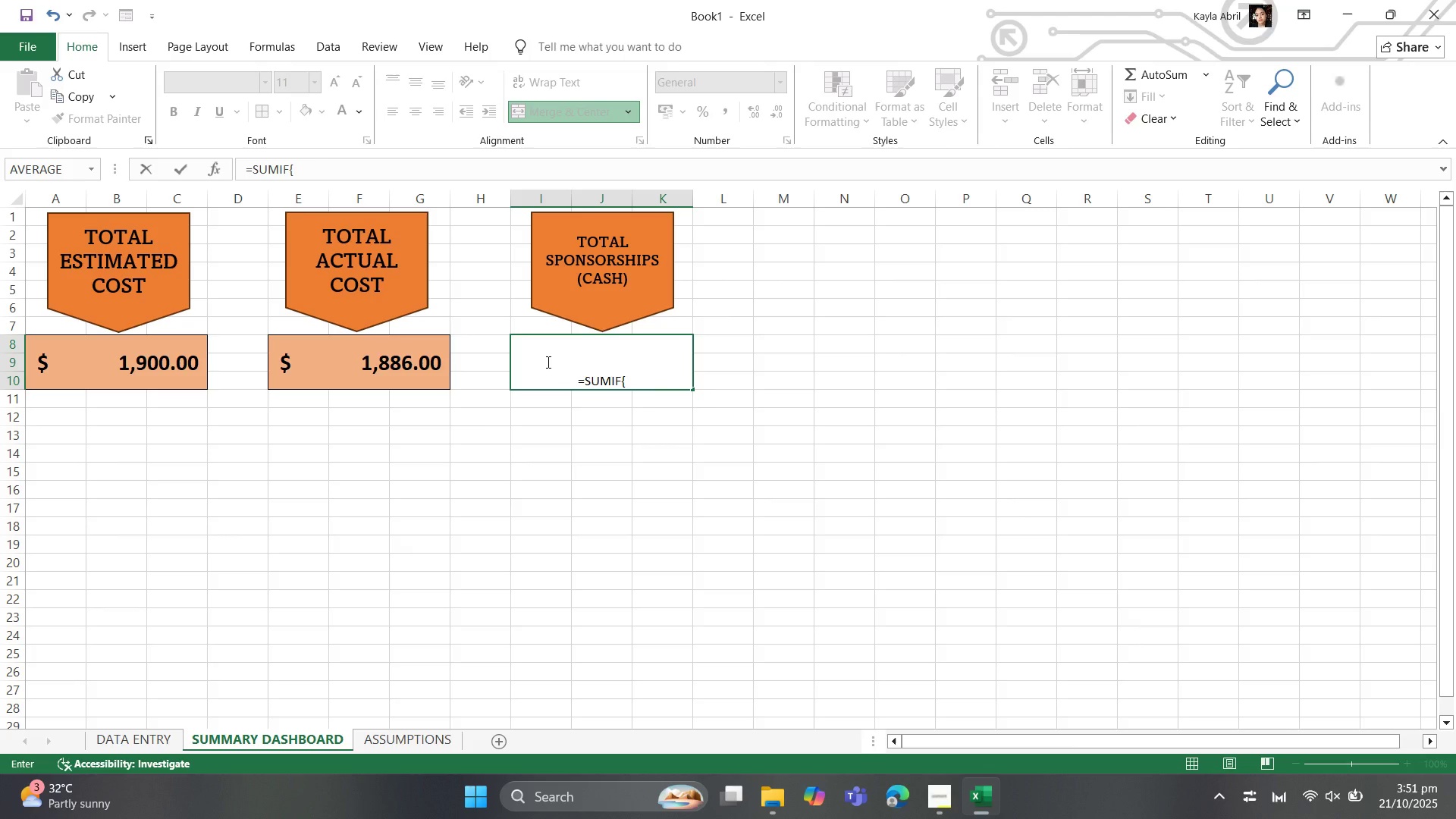 
key(Backspace)
 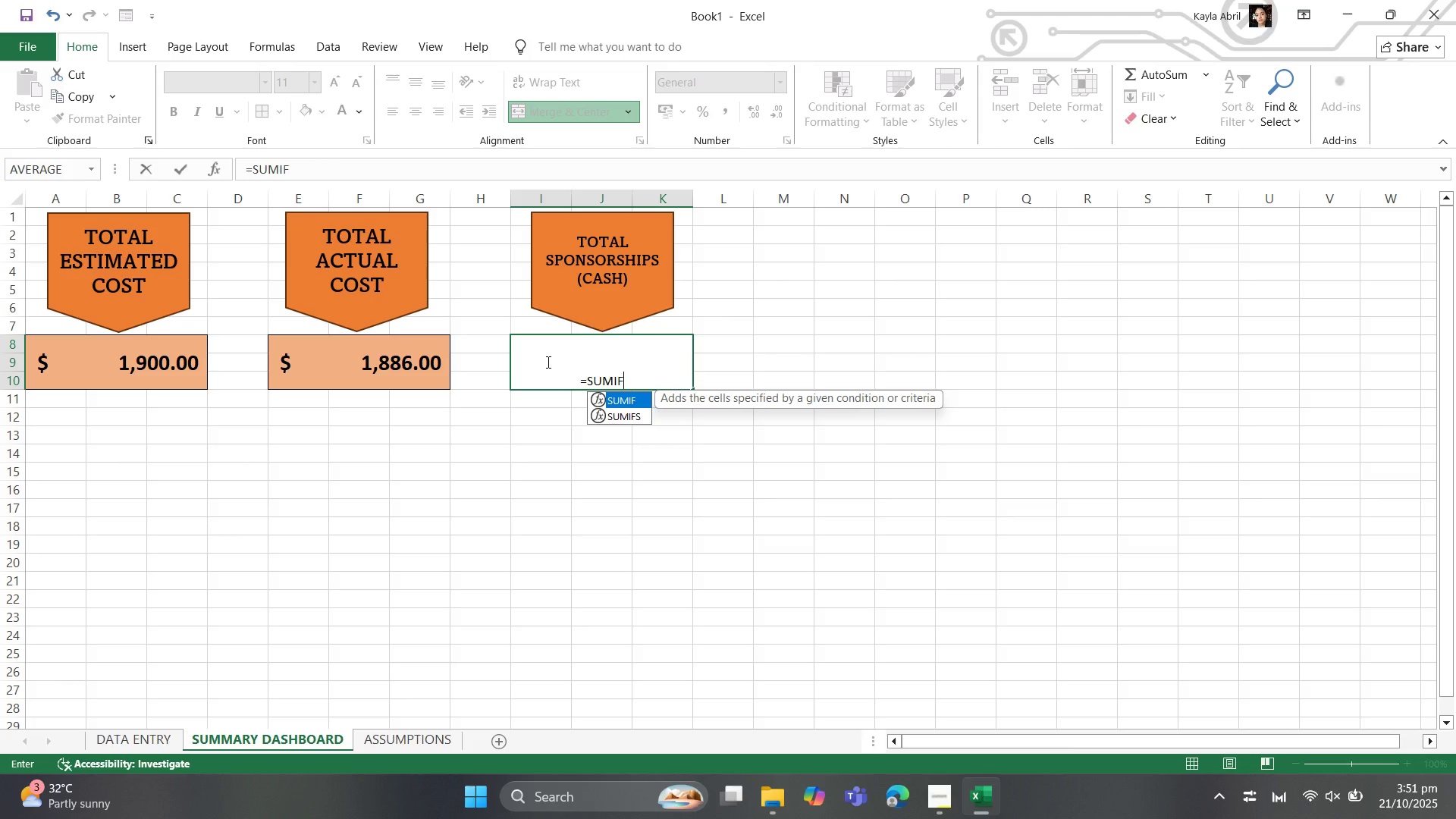 
key(Shift+9)
 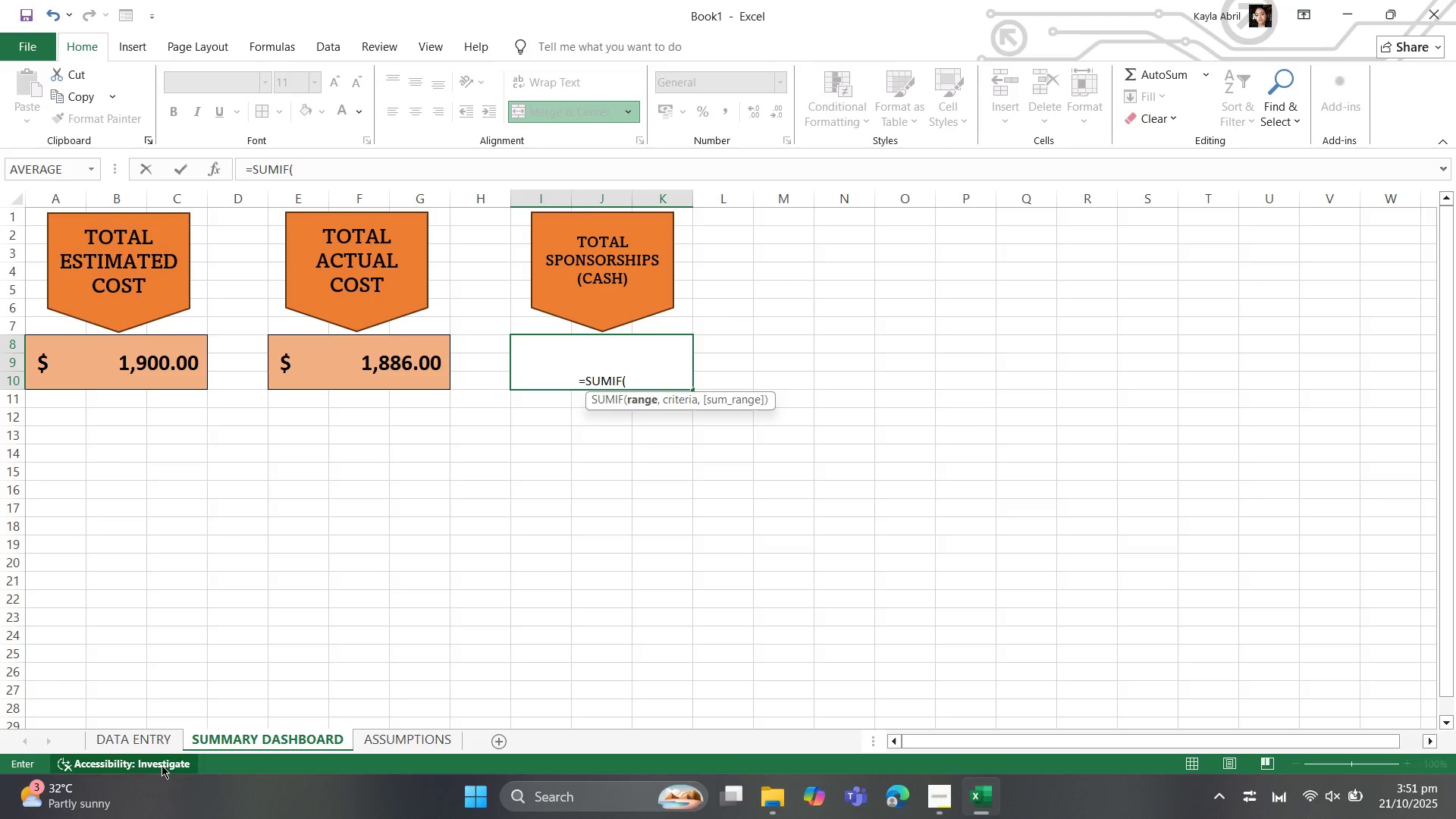 
left_click([165, 744])
 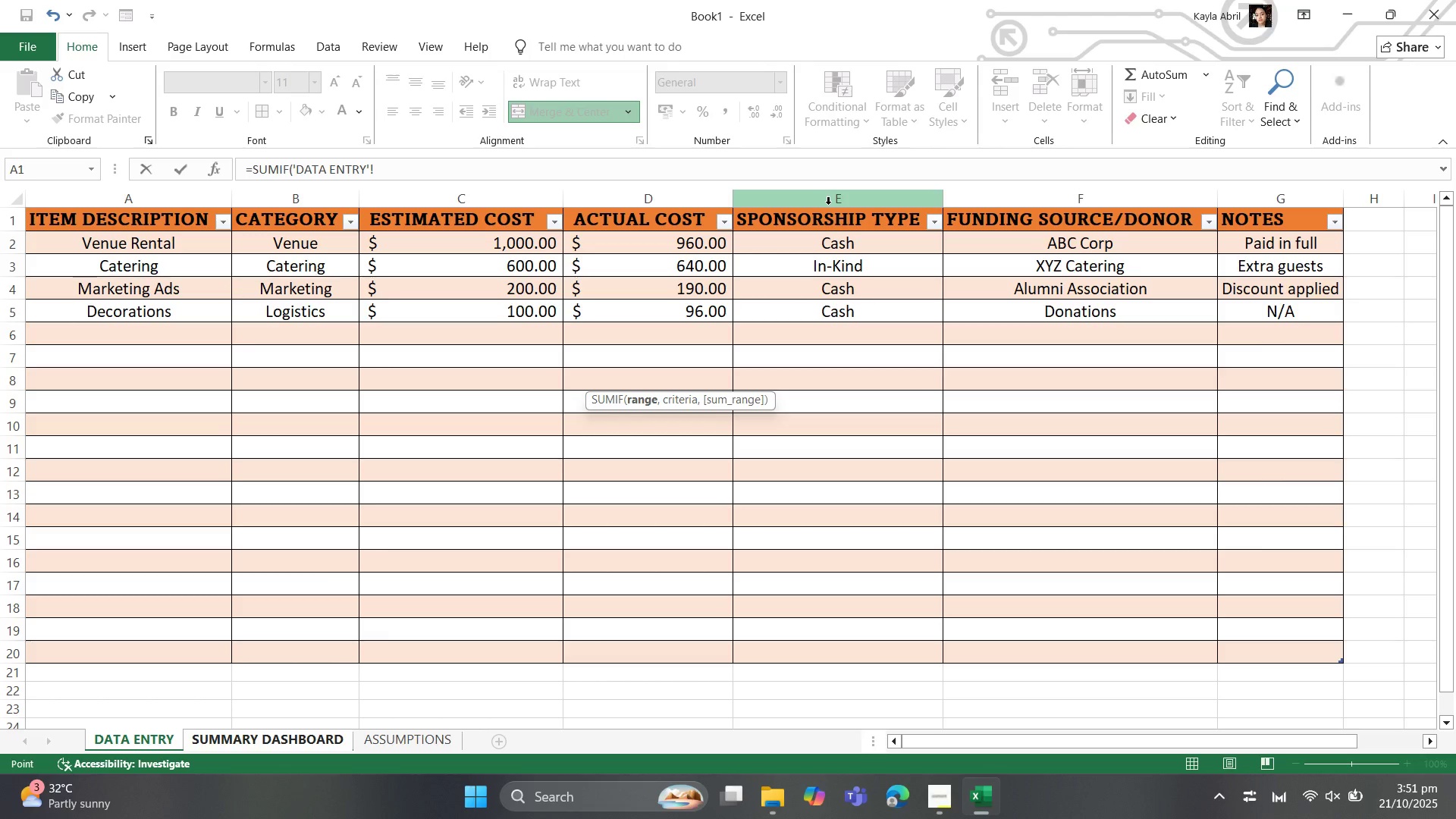 
wait(11.95)
 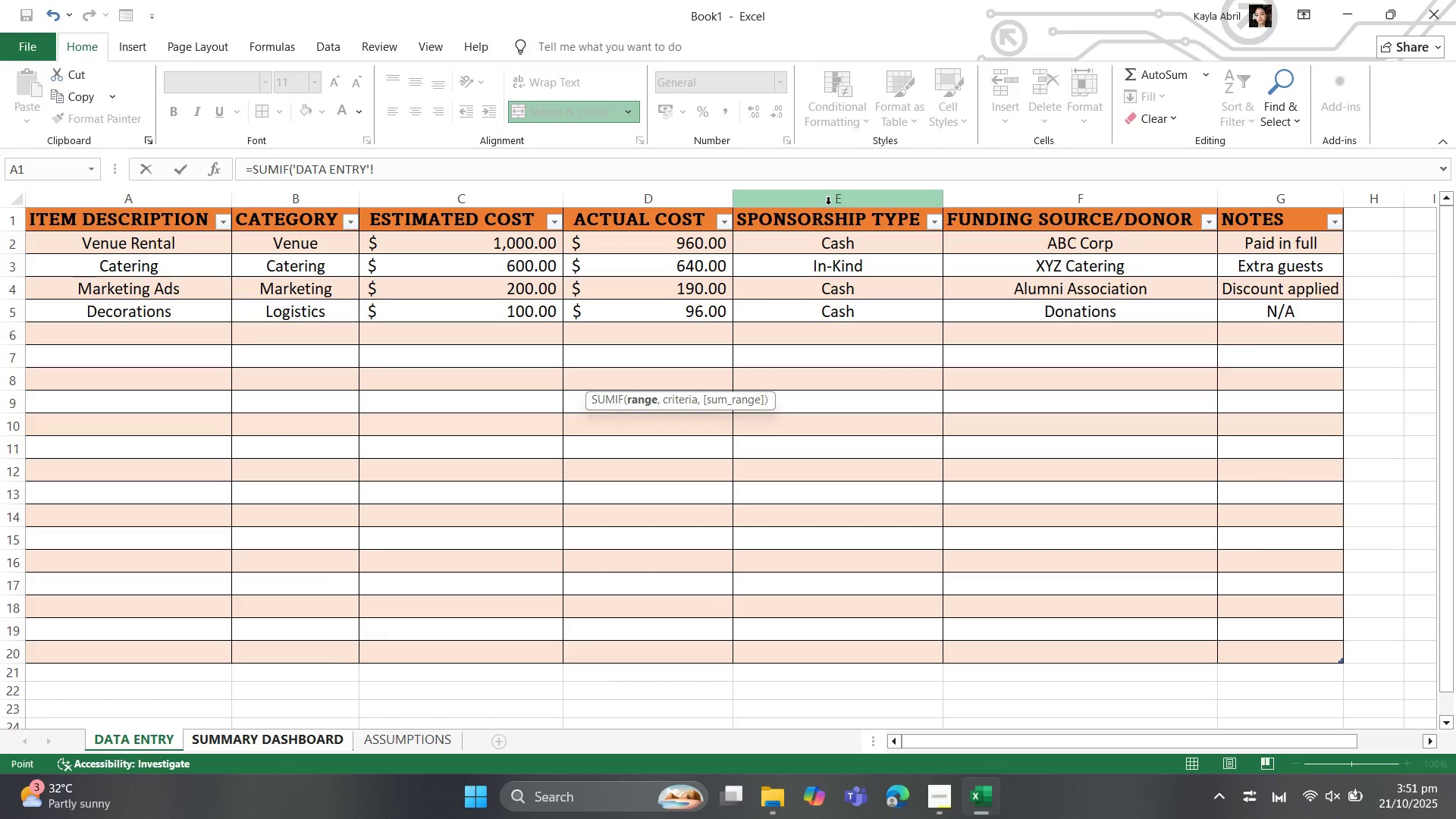 
left_click([238, 739])
 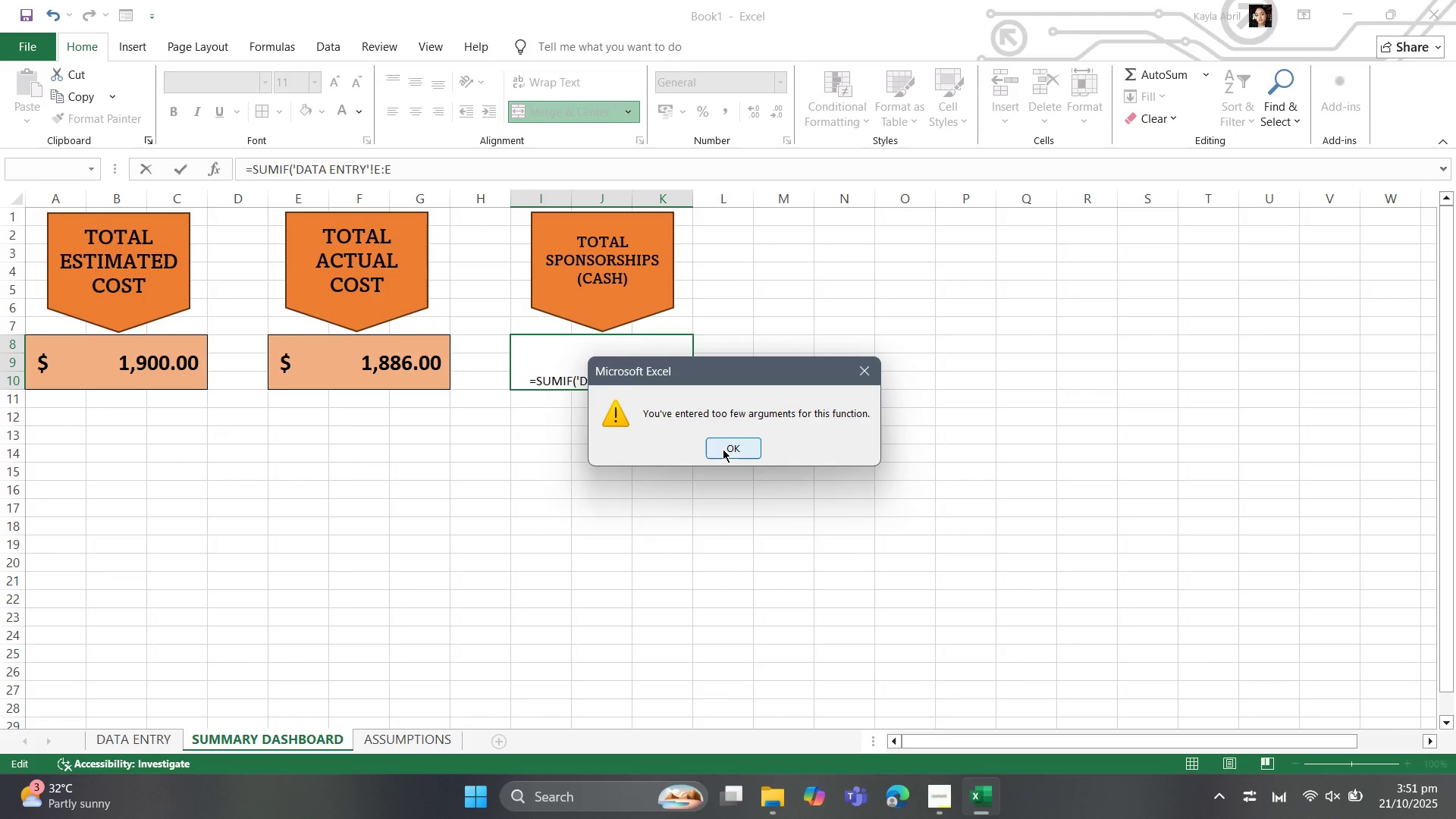 
left_click([723, 449])
 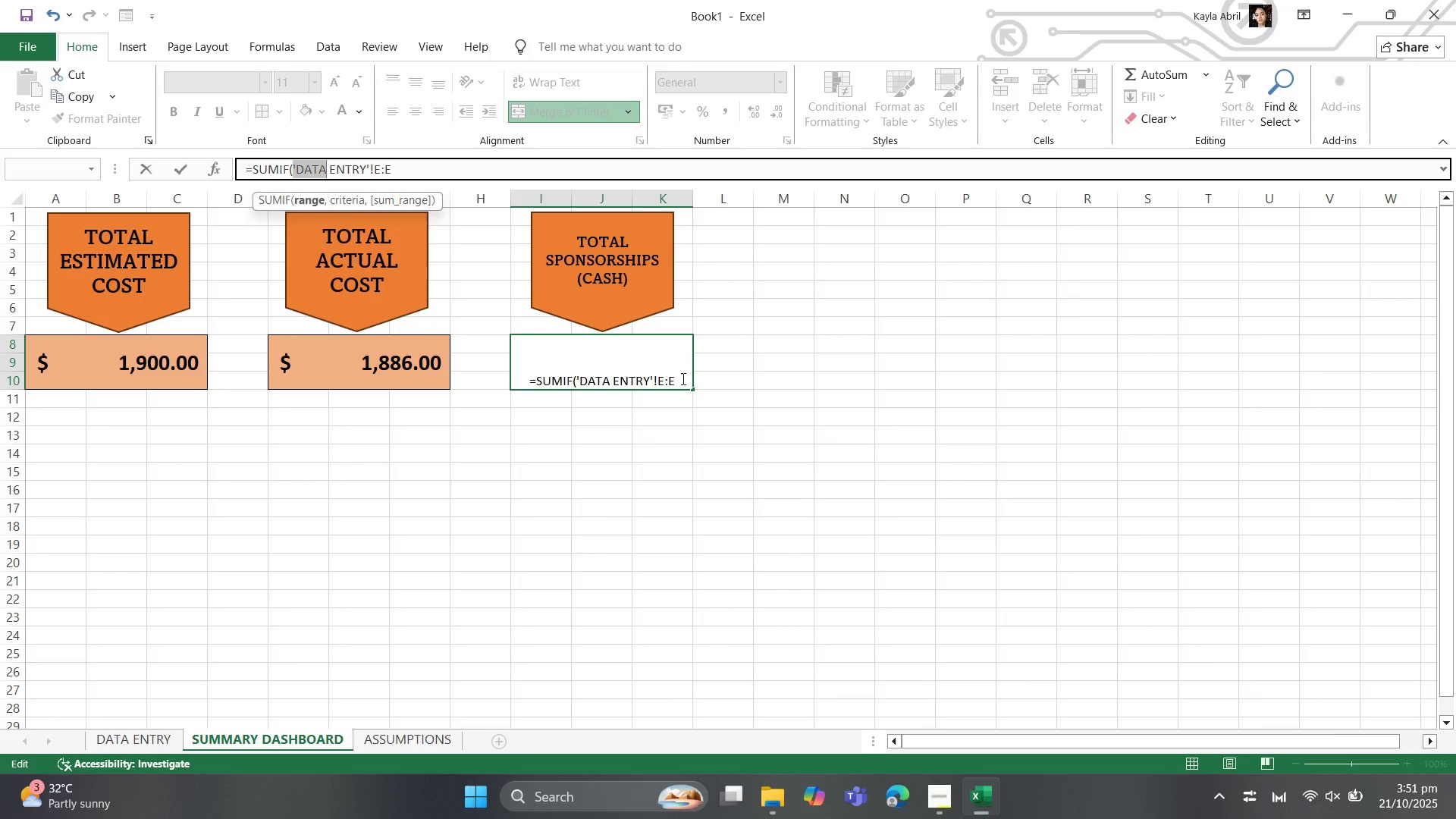 
left_click([682, 378])
 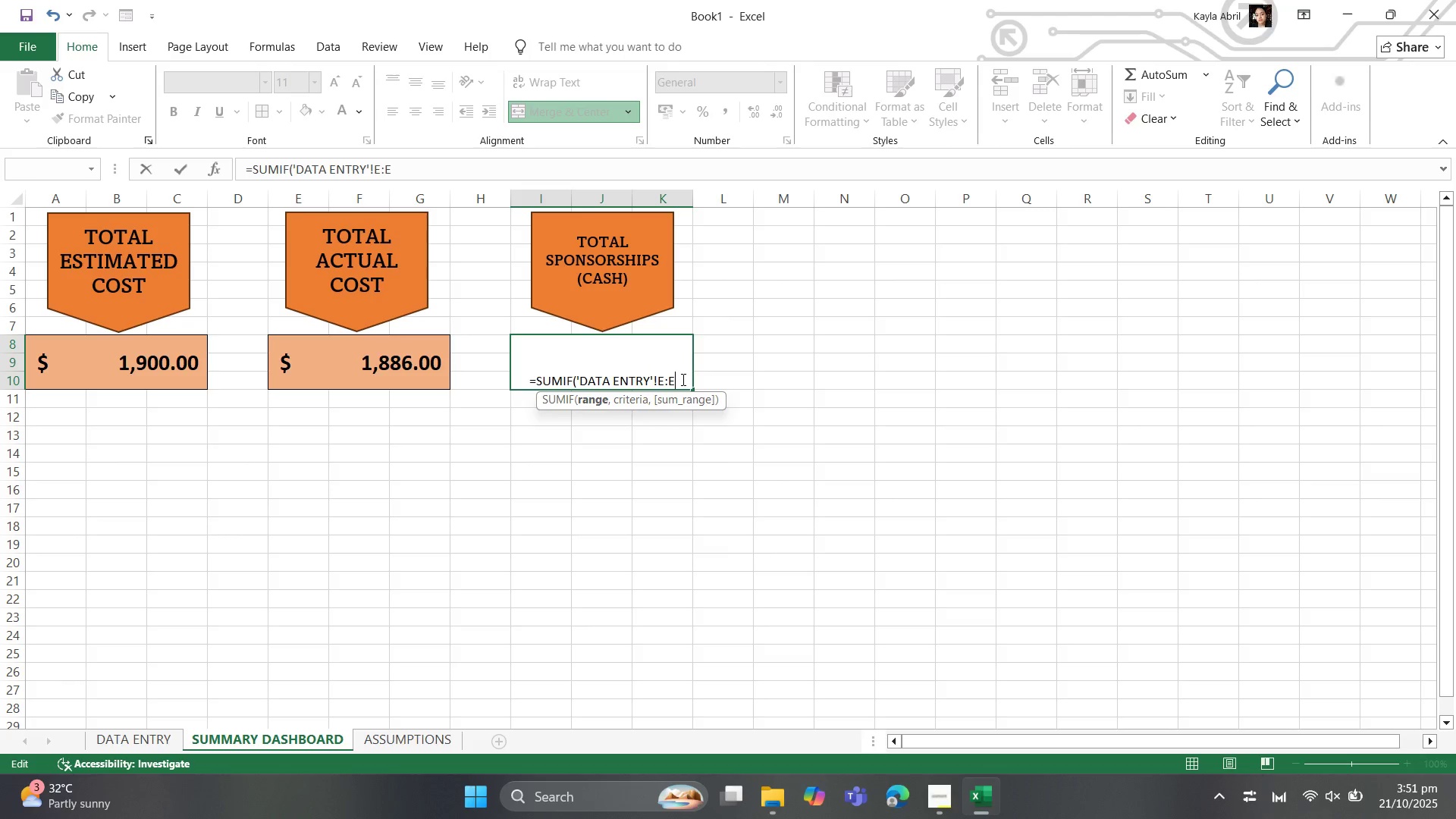 
type(, "Cash",)
key(Backspace)
type( )
key(Backspace)
 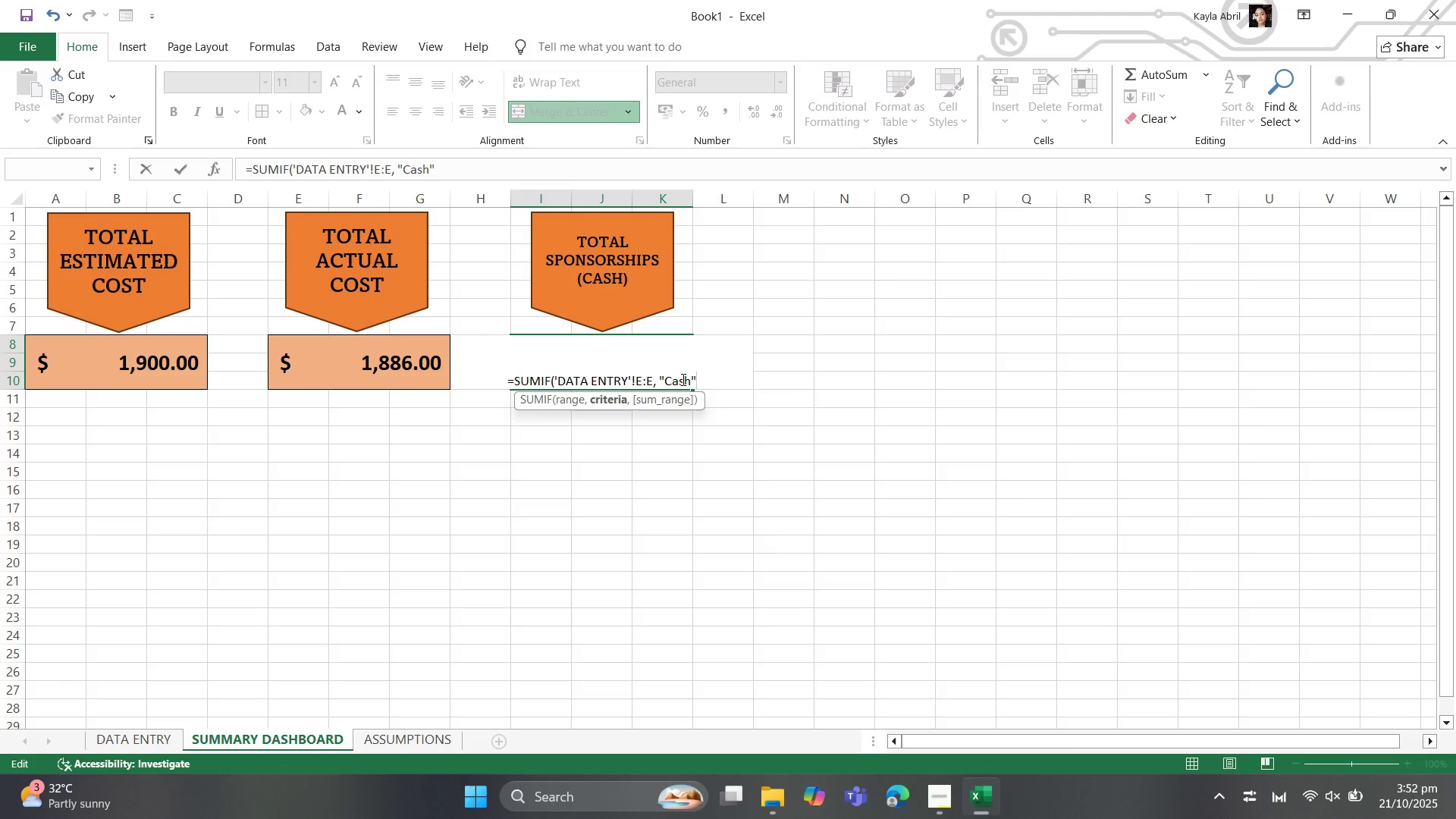 
key(Space)
 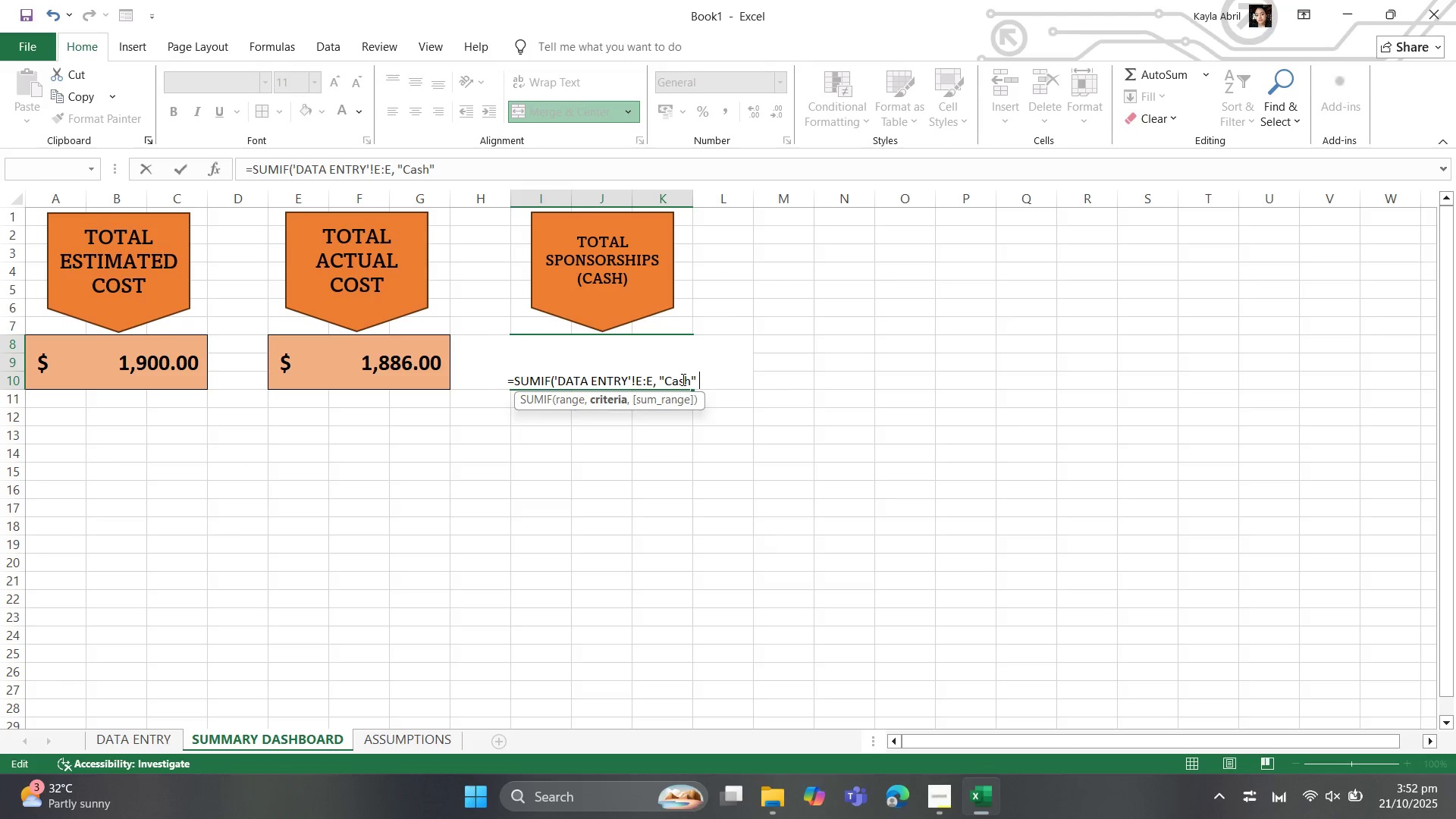 
key(Comma)
 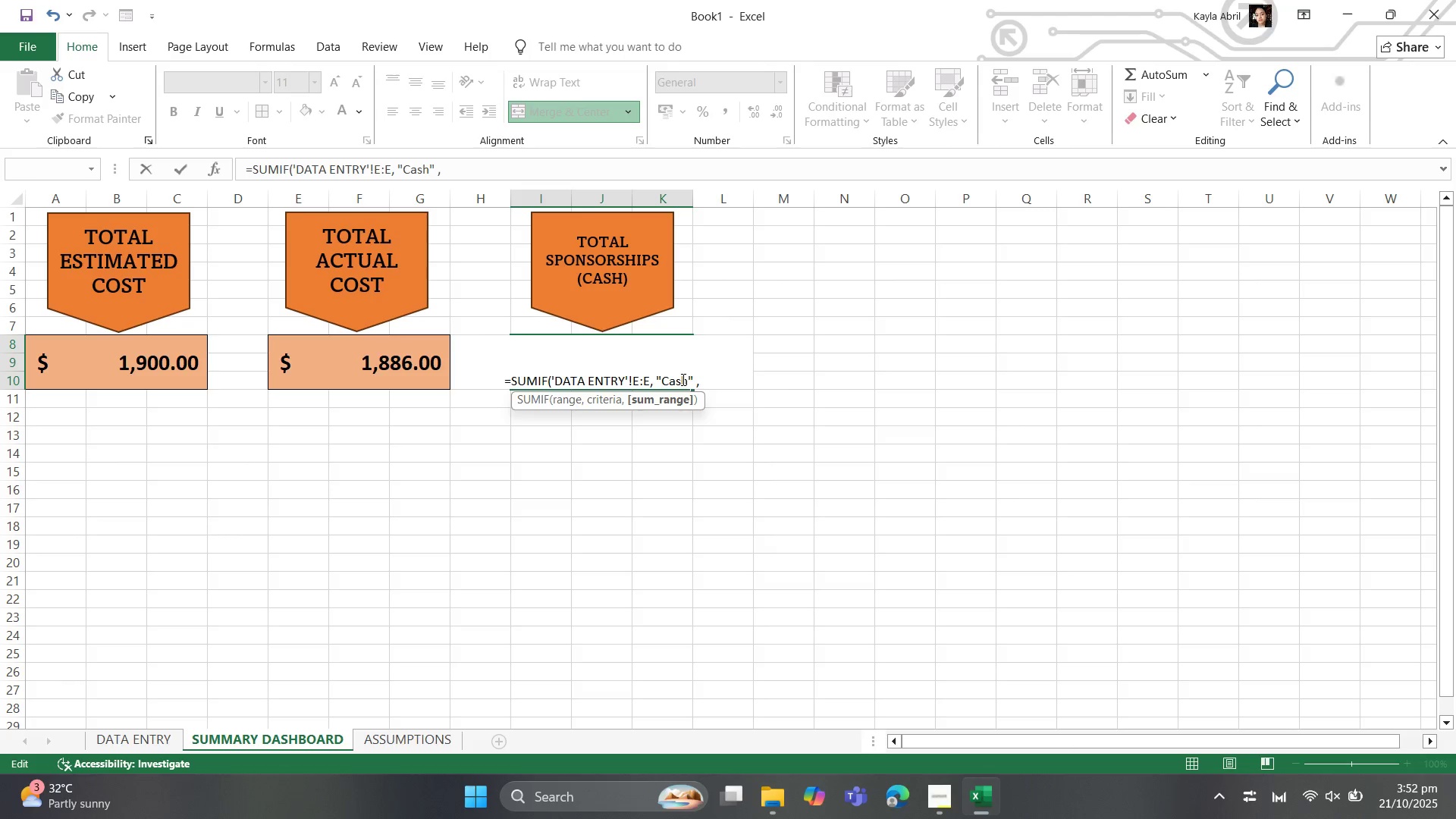 
key(Backspace)
 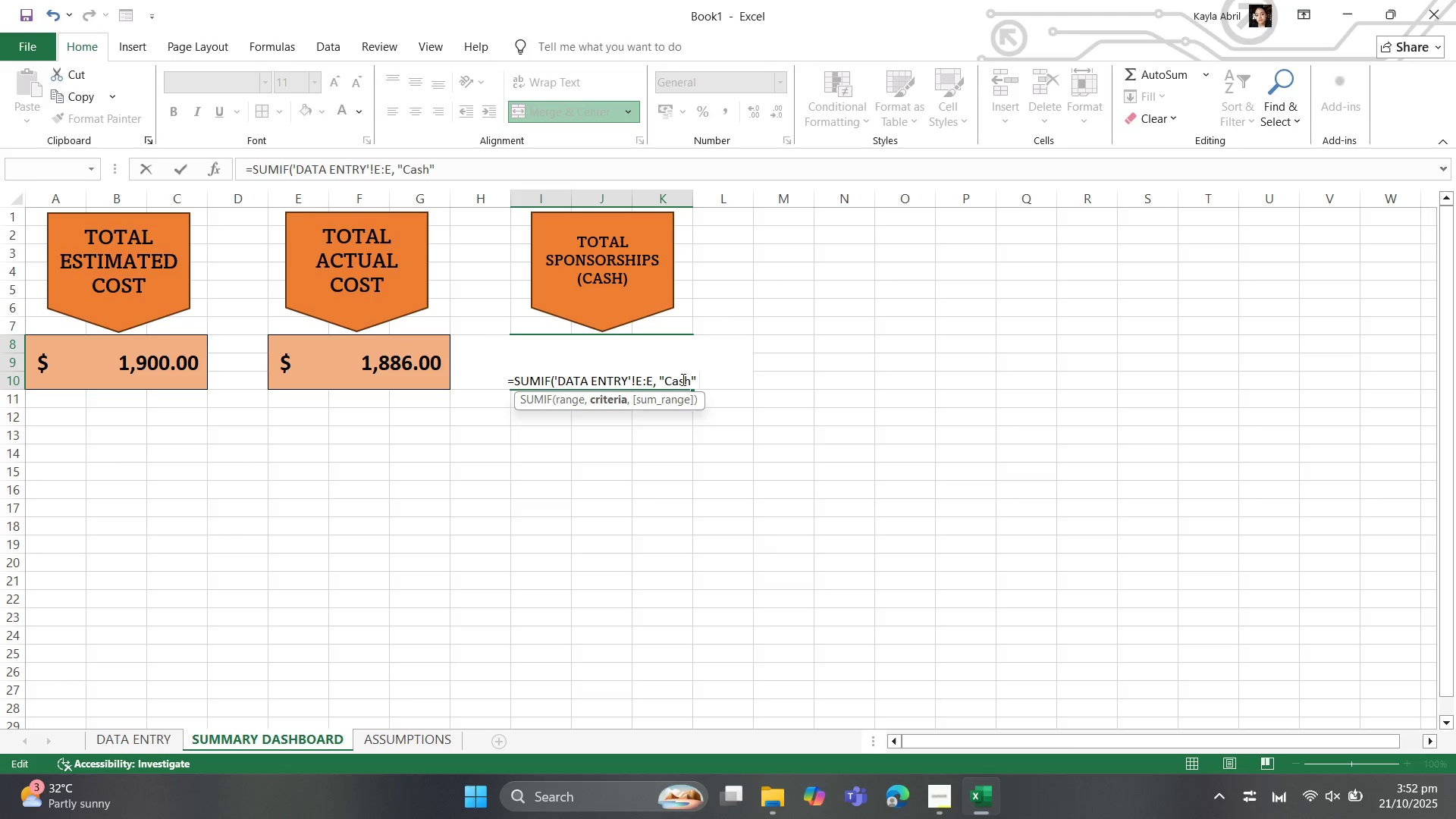 
key(Backspace)
 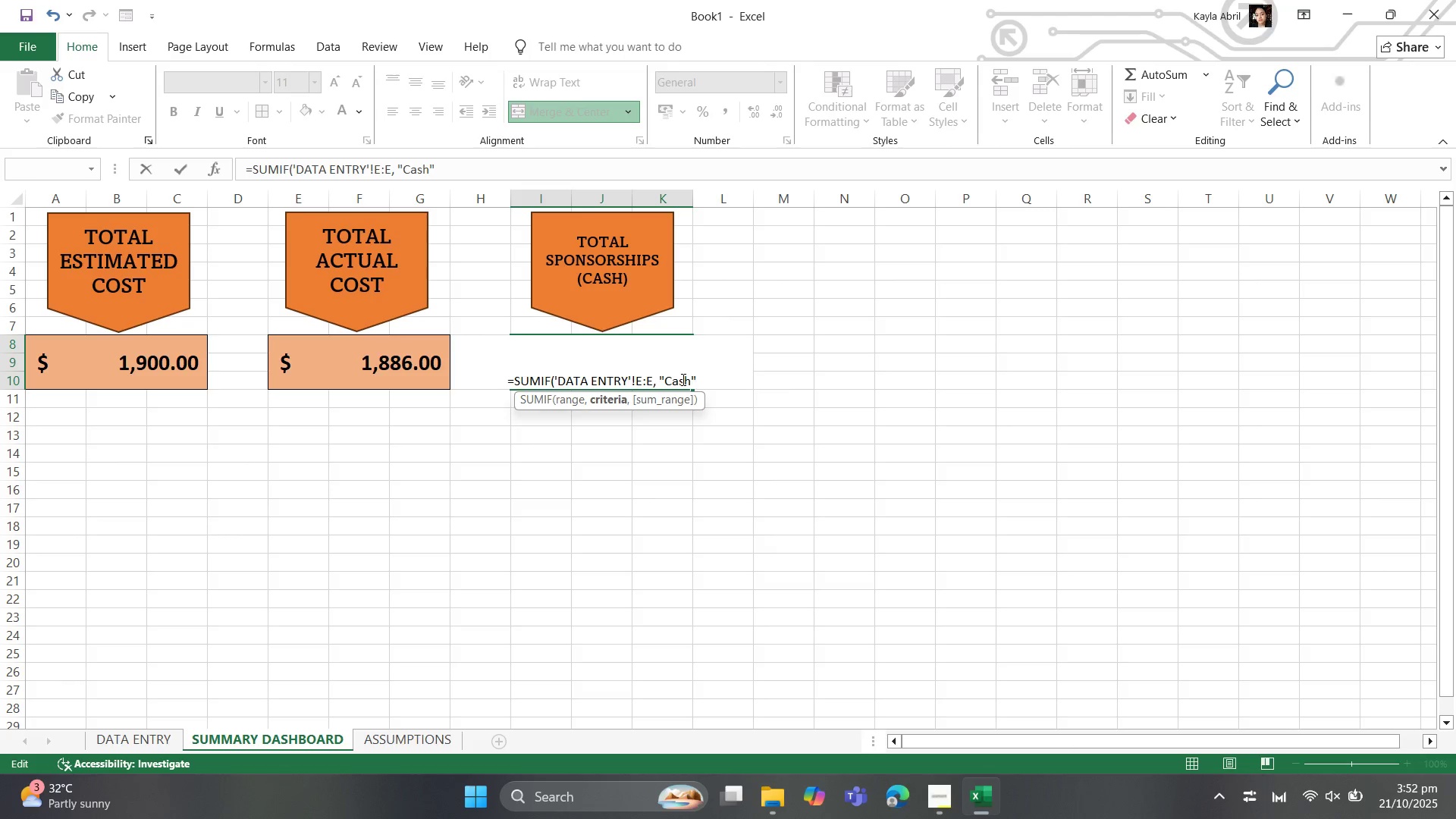 
key(Comma)
 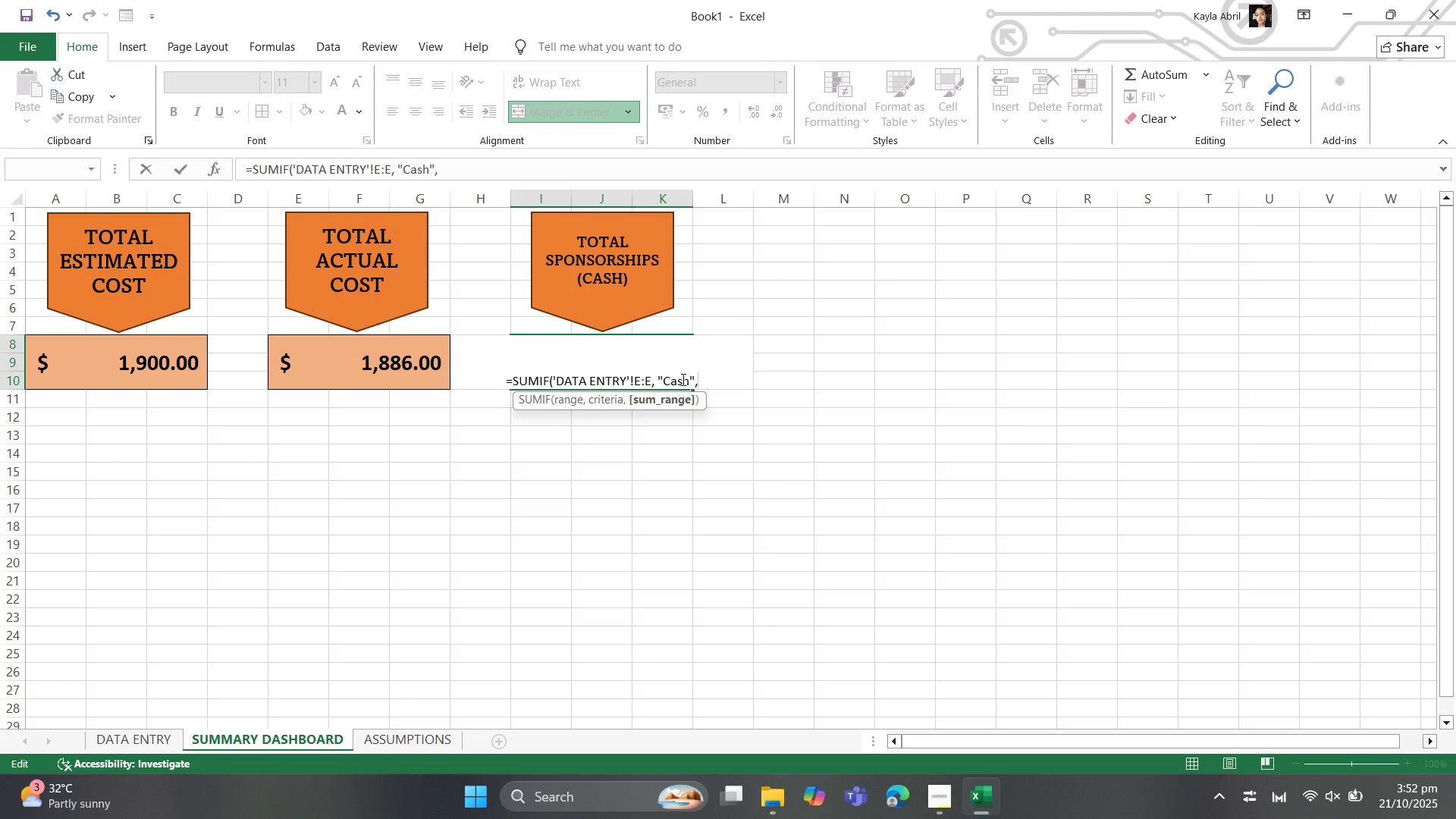 
key(ArrowLeft)
 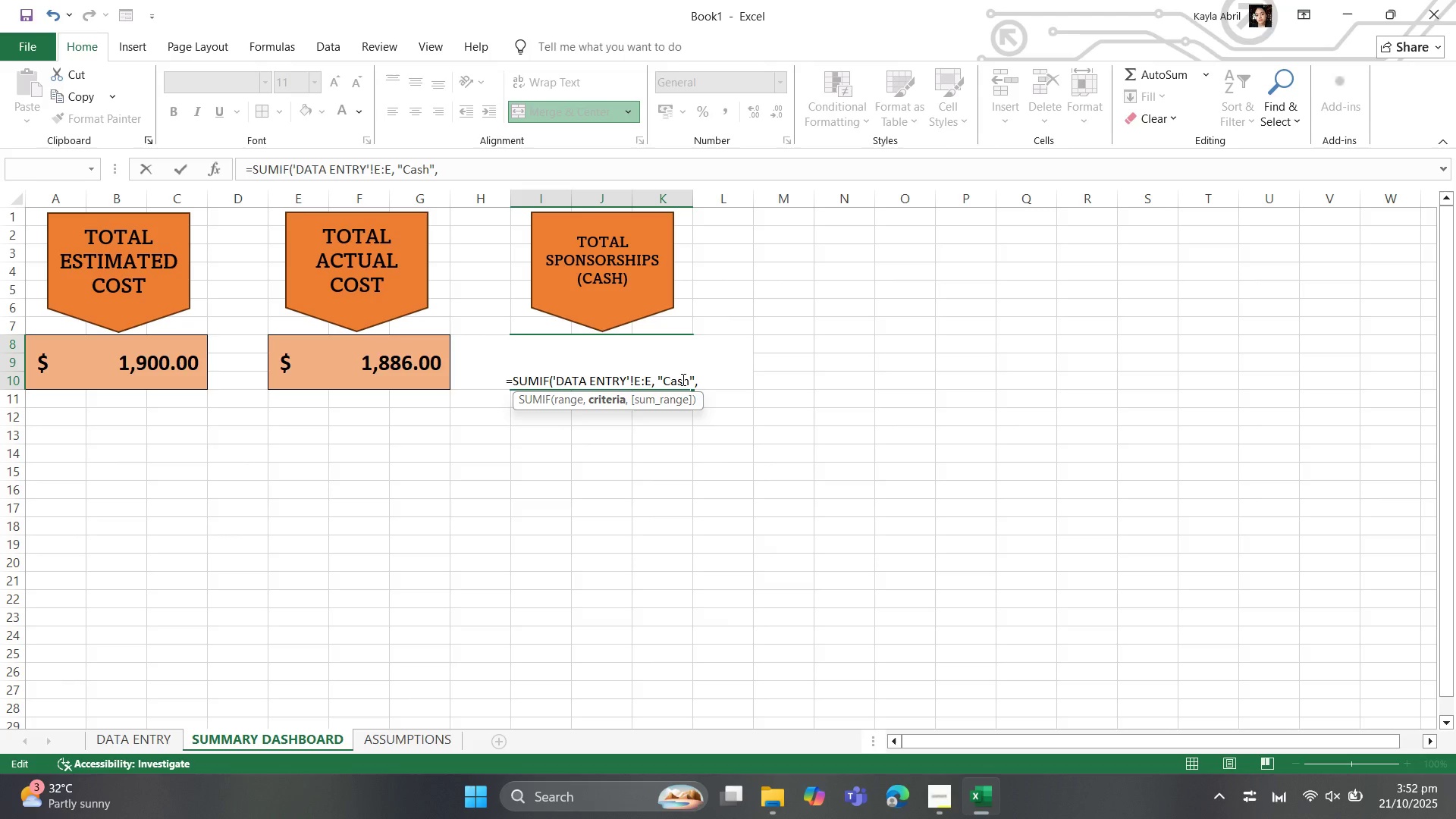 
key(ArrowRight)
 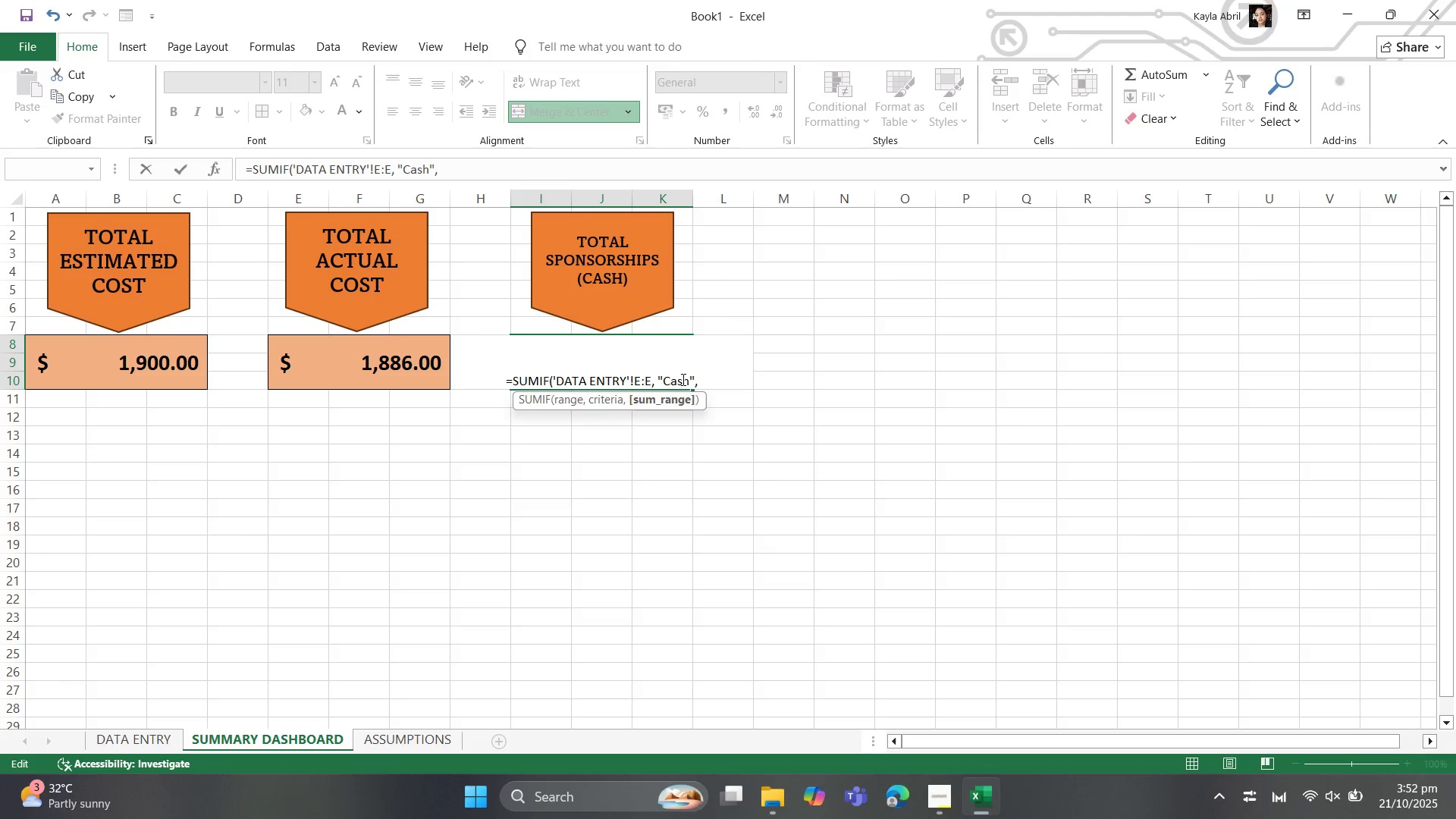 
key(Space)
 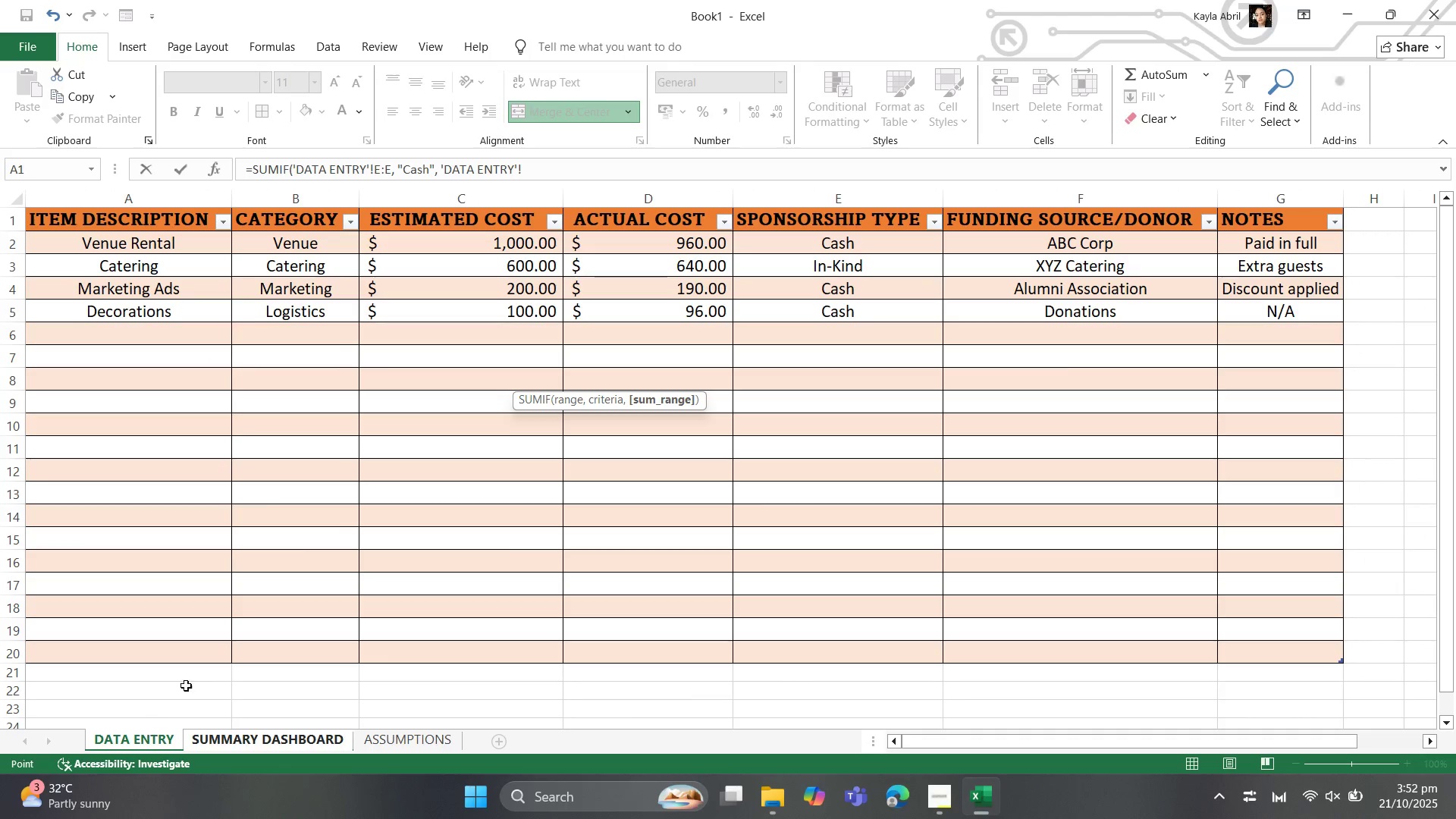 
wait(10.95)
 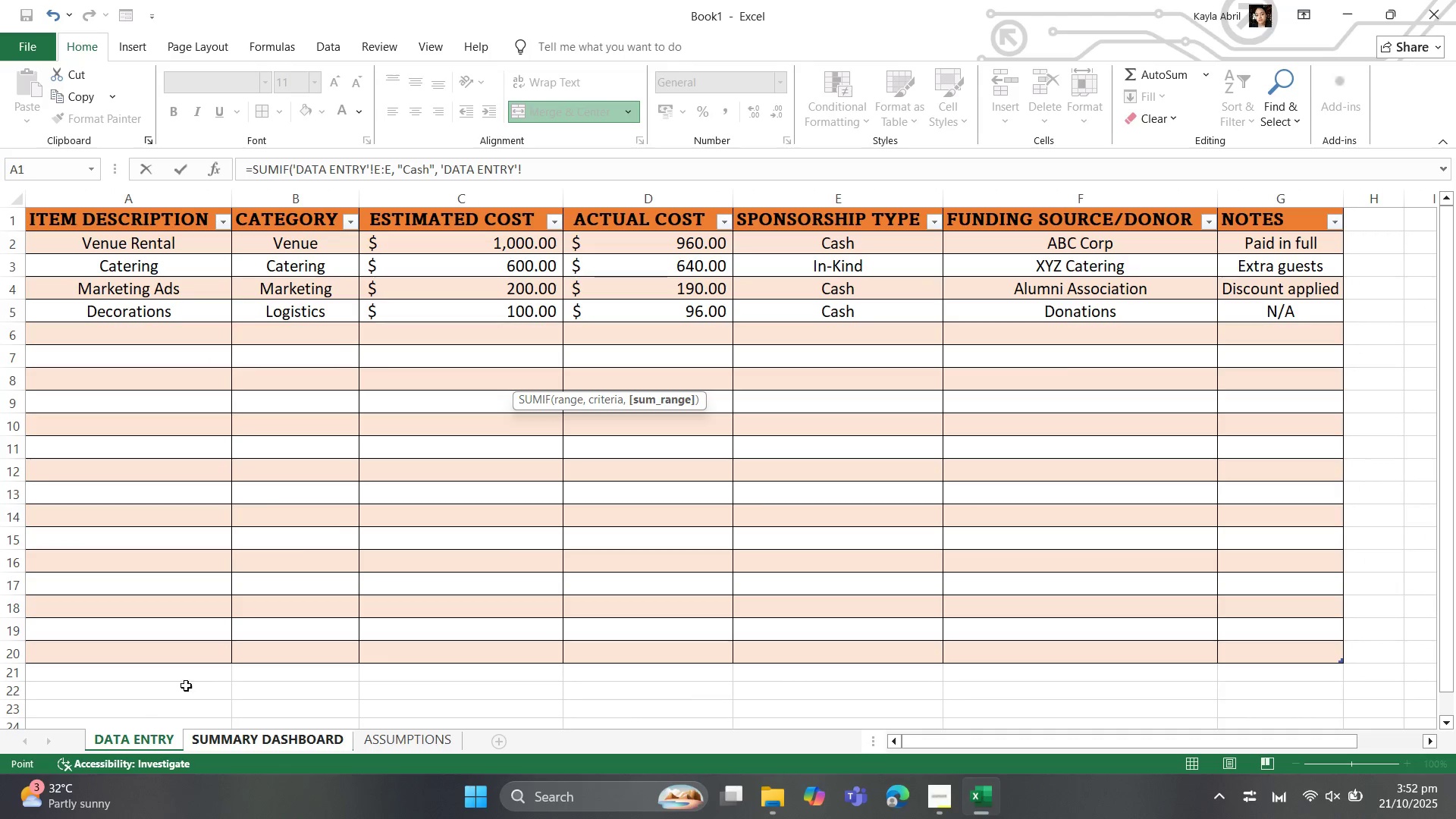 
left_click([649, 192])
 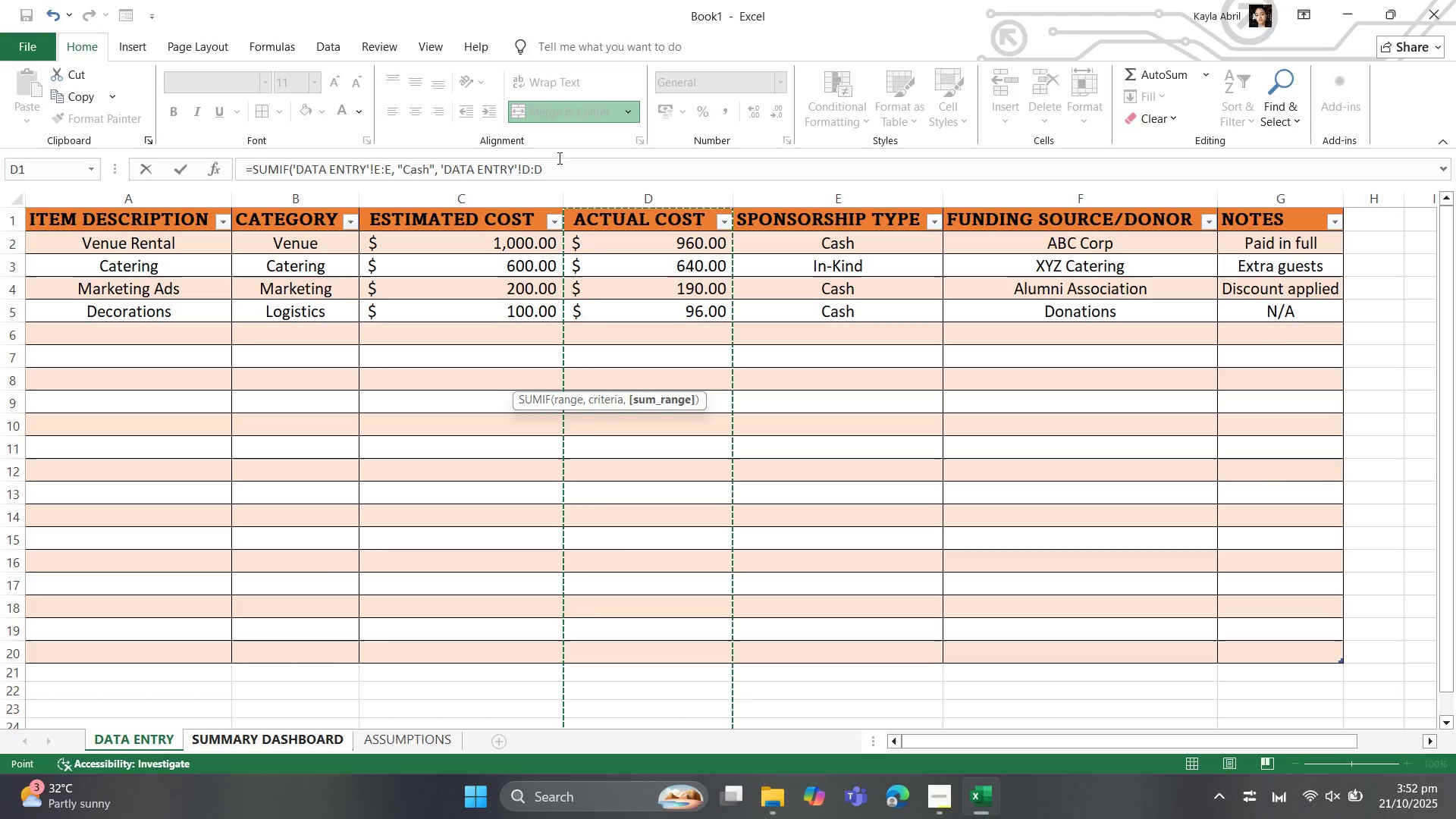 
left_click([556, 159])
 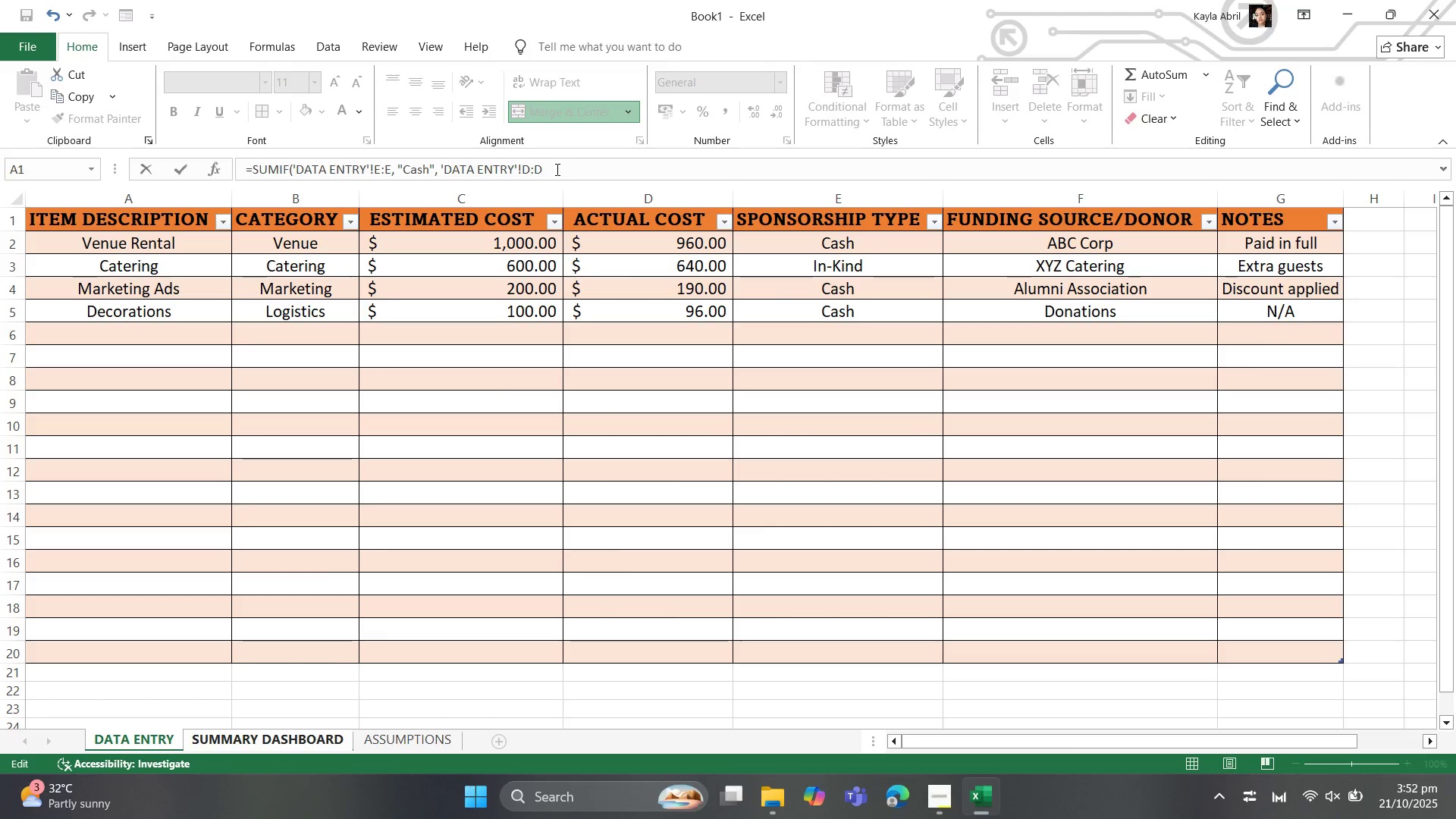 
left_click([556, 169])
 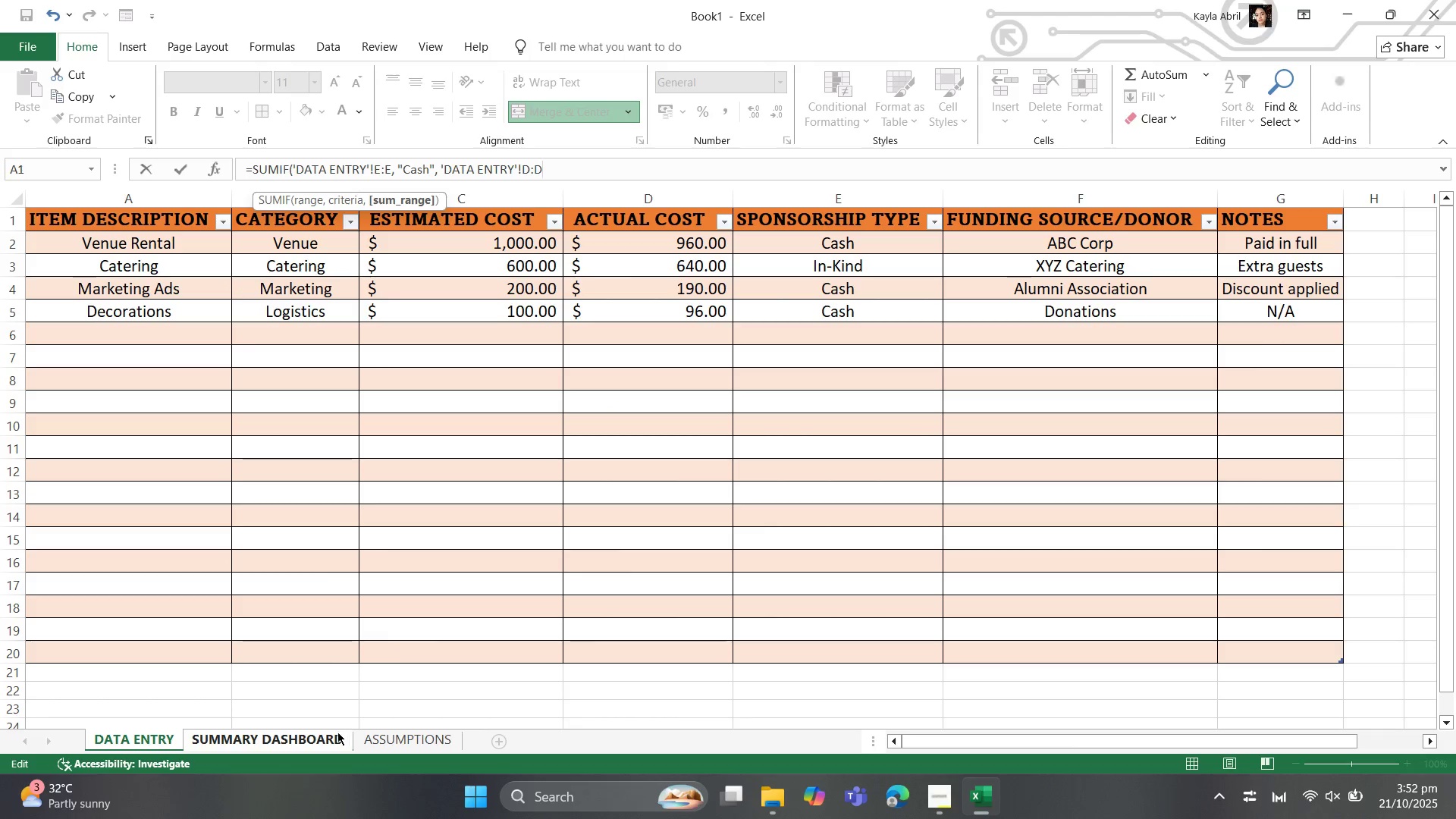 
left_click([335, 735])
 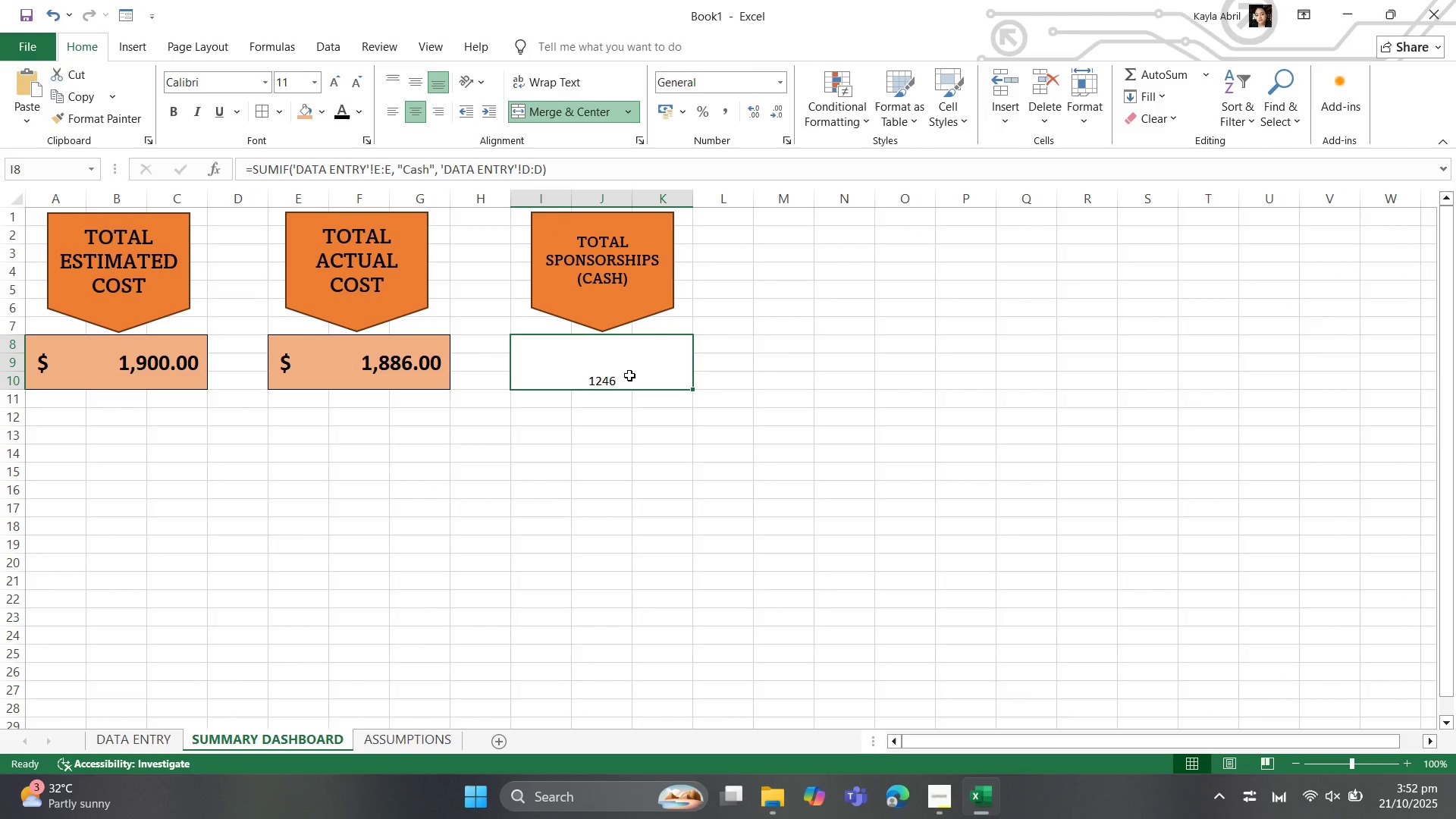 
wait(8.39)
 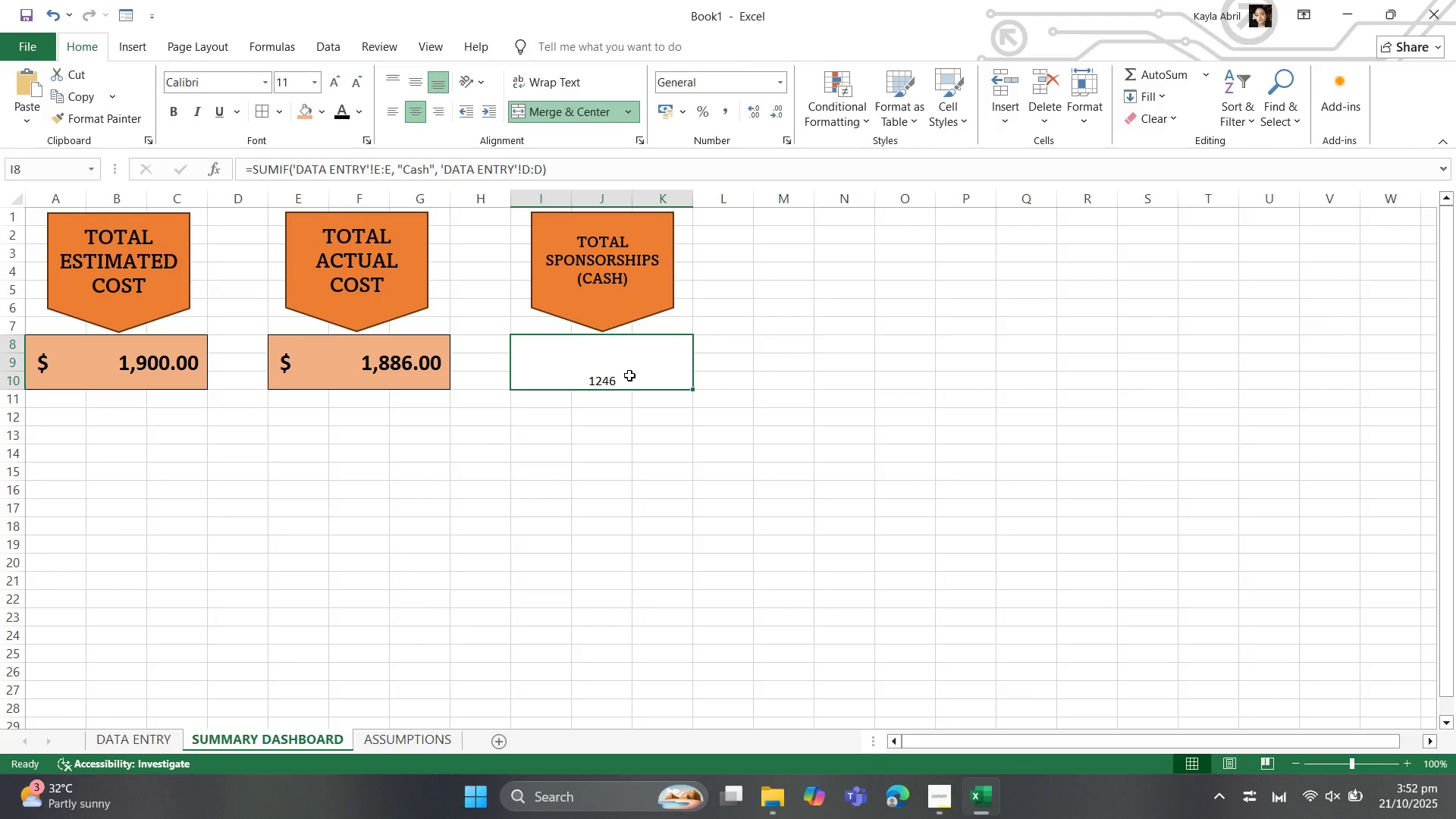 
left_click([150, 742])
 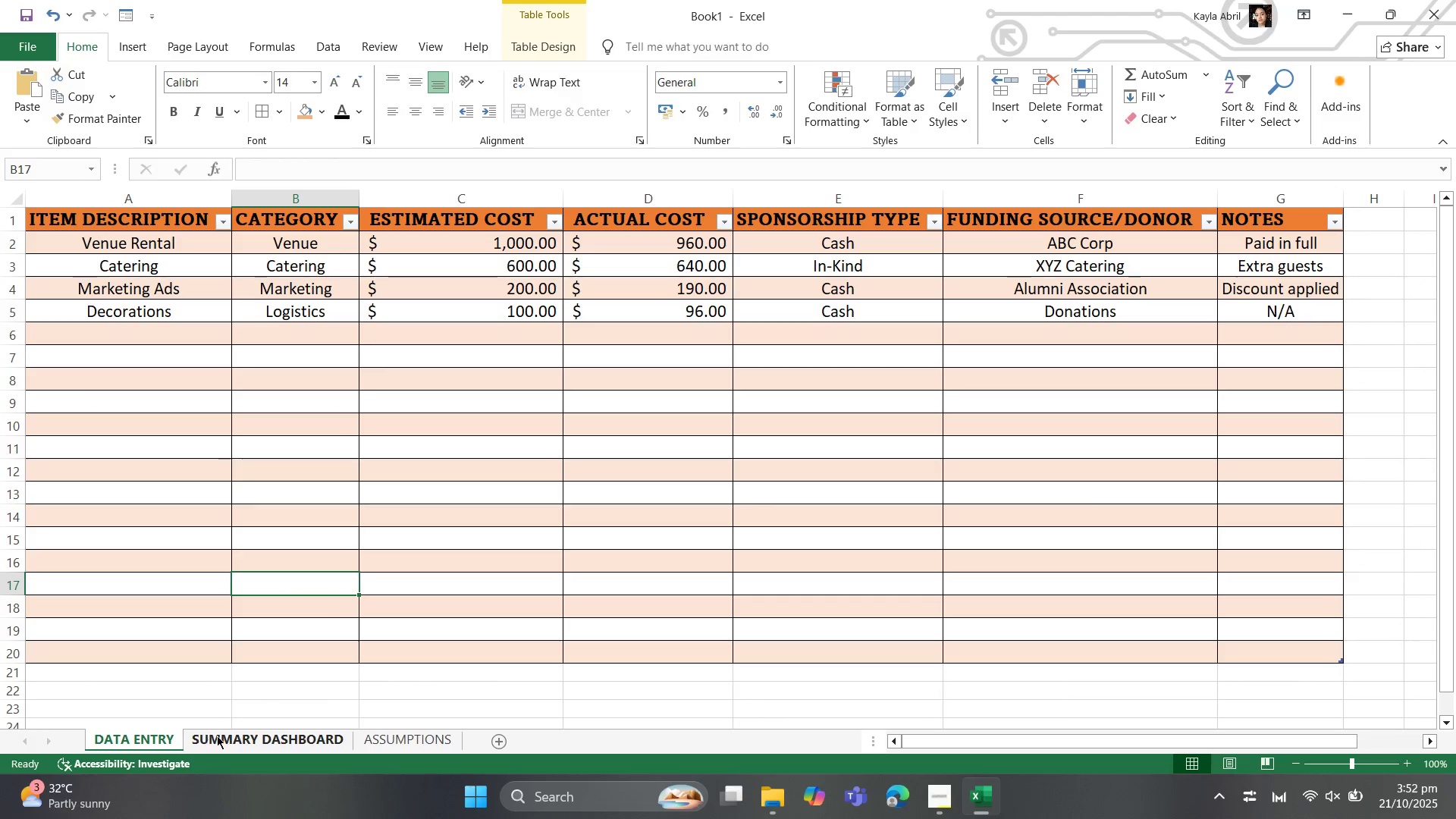 
left_click([227, 736])
 